 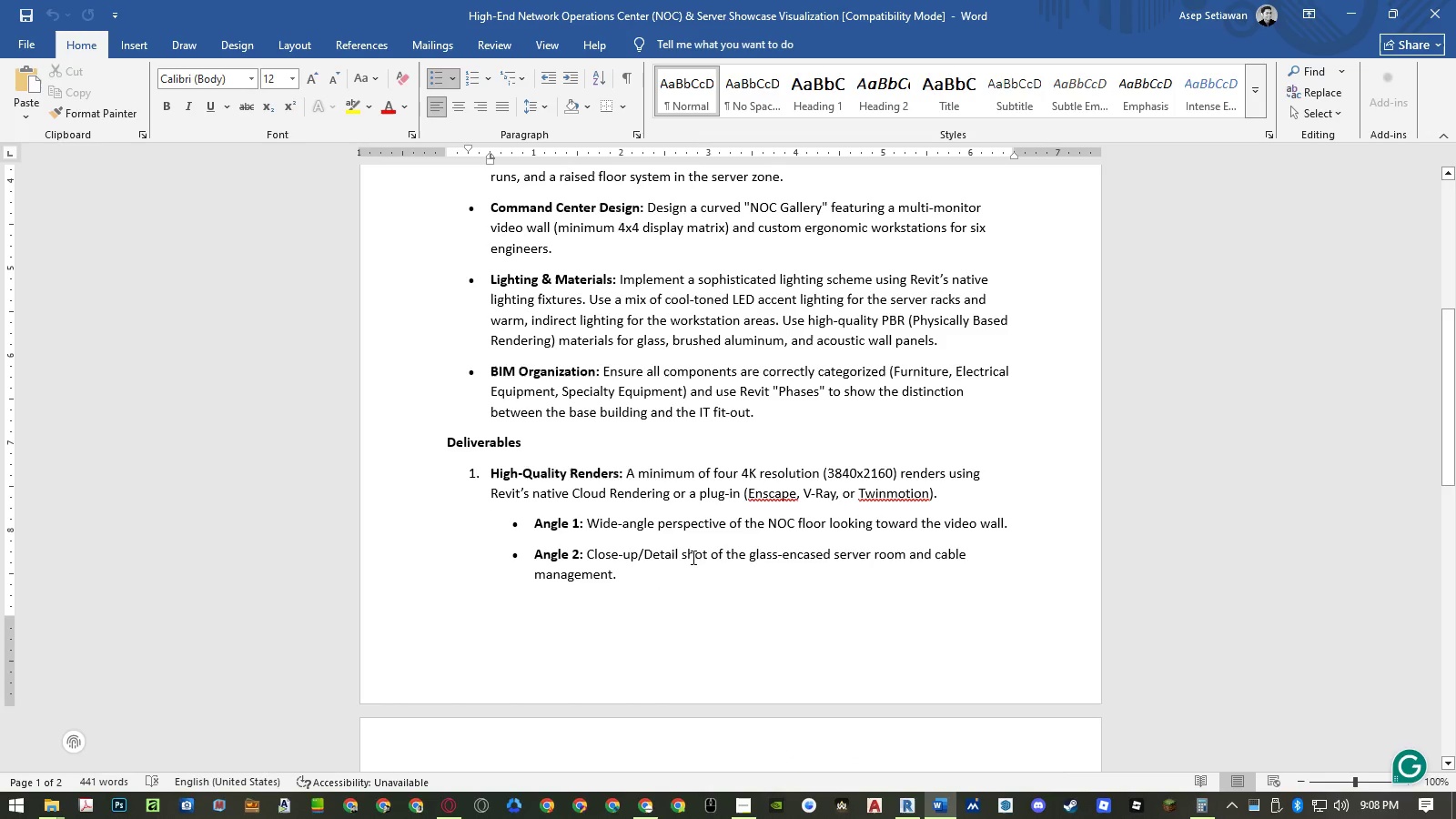 
left_click_drag(start_coordinate=[587, 521], to_coordinate=[651, 521])
 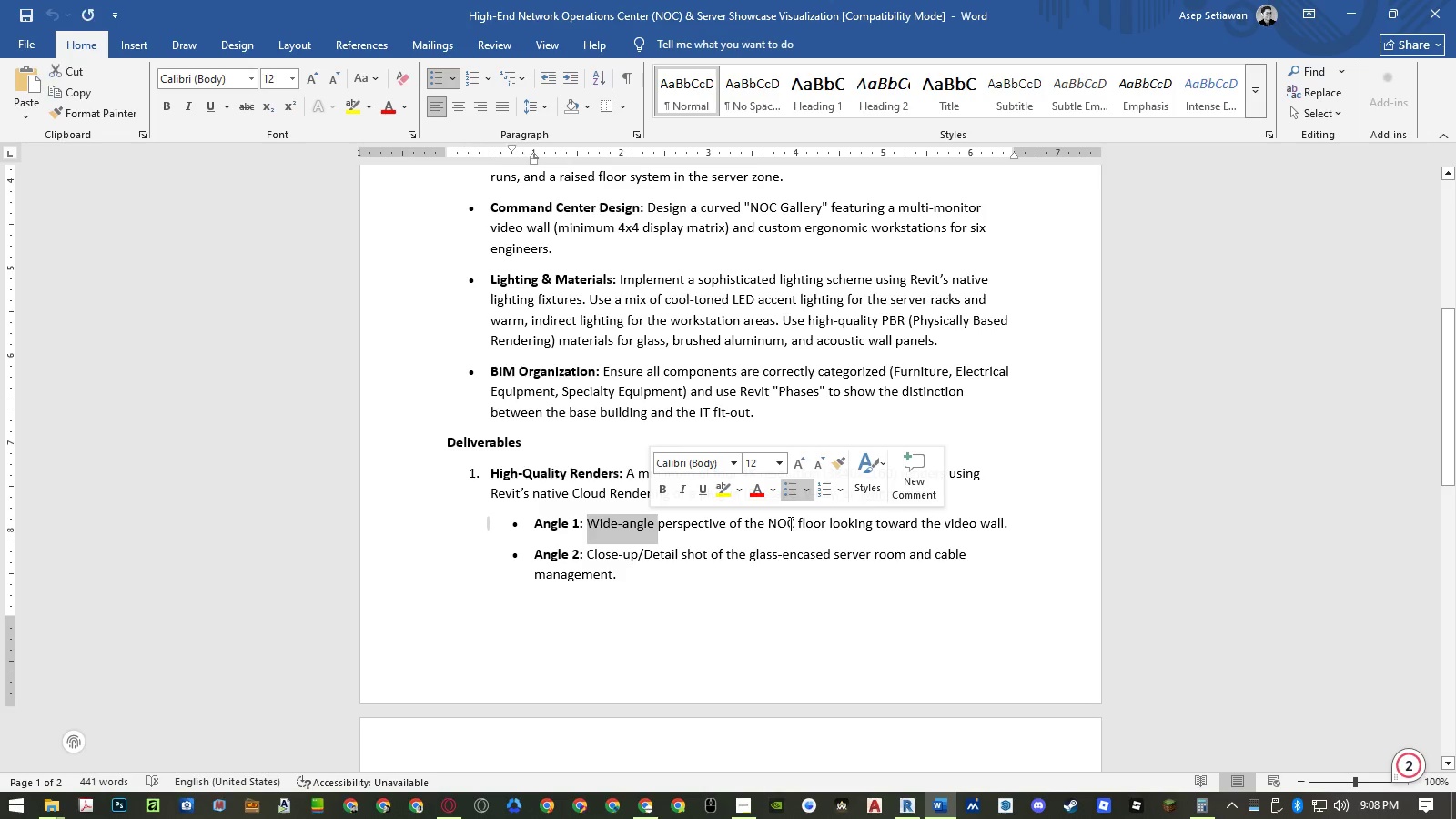 
left_click([789, 523])
 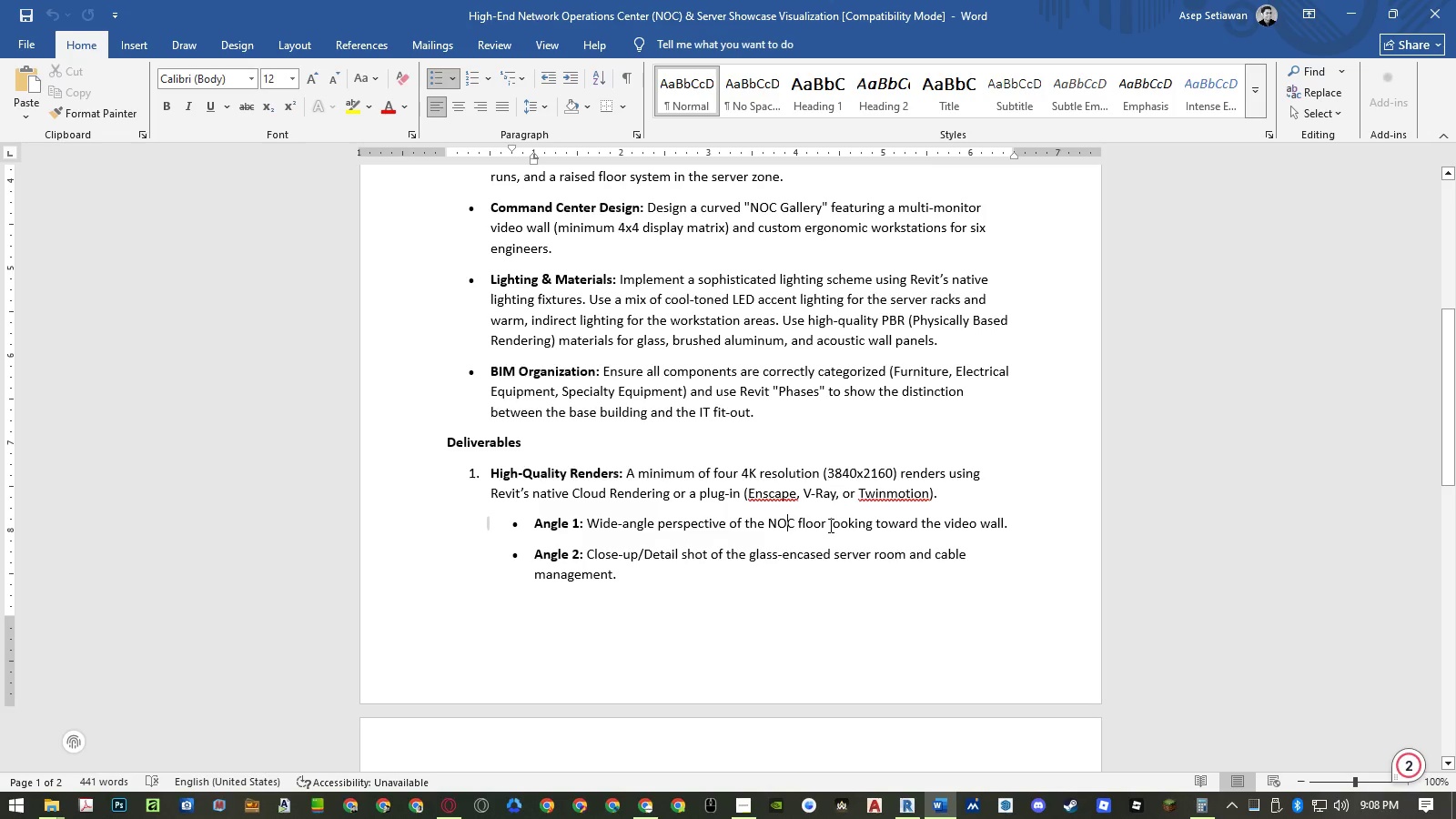 
left_click_drag(start_coordinate=[829, 525], to_coordinate=[898, 519])
 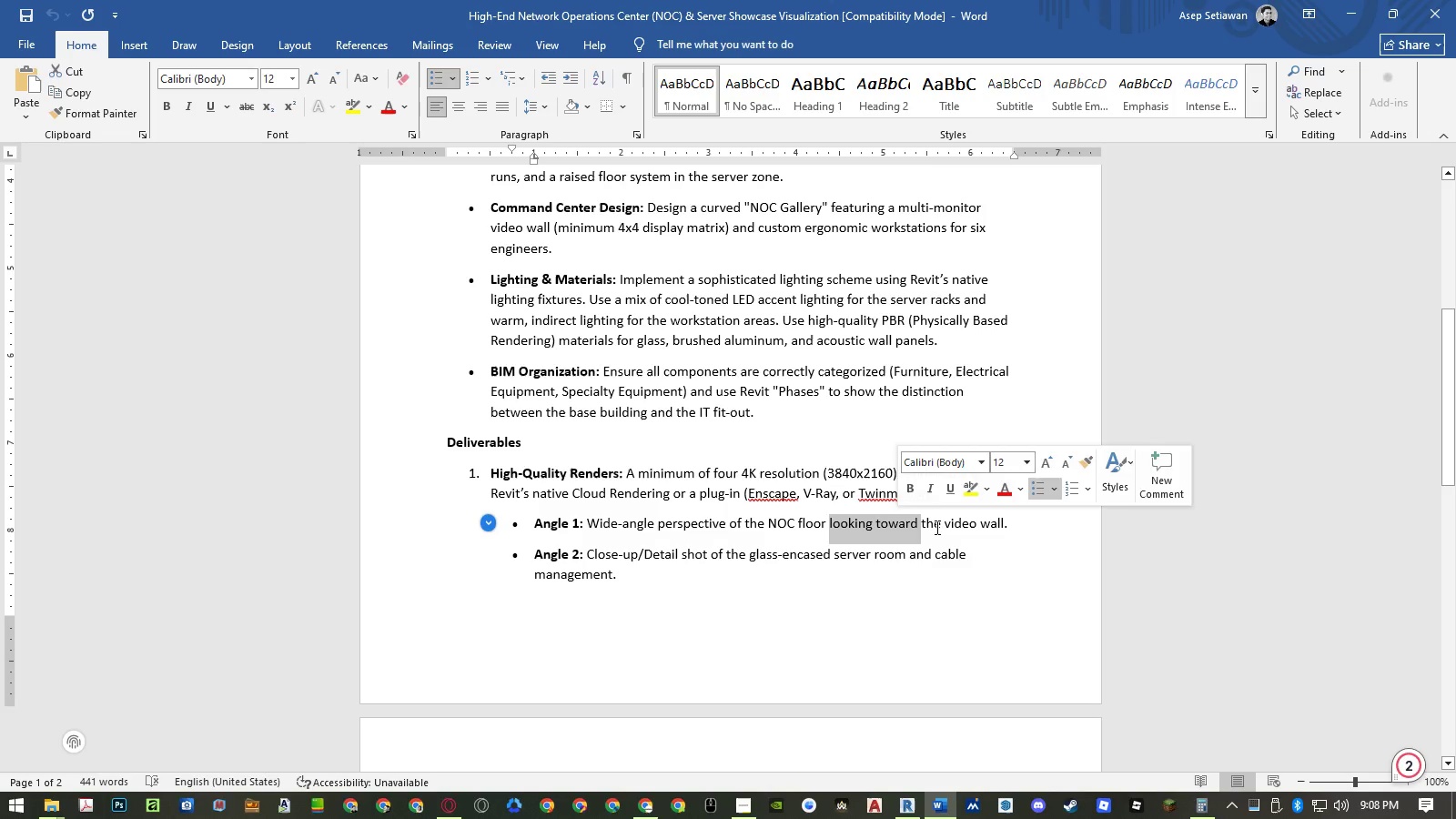 
left_click([935, 527])
 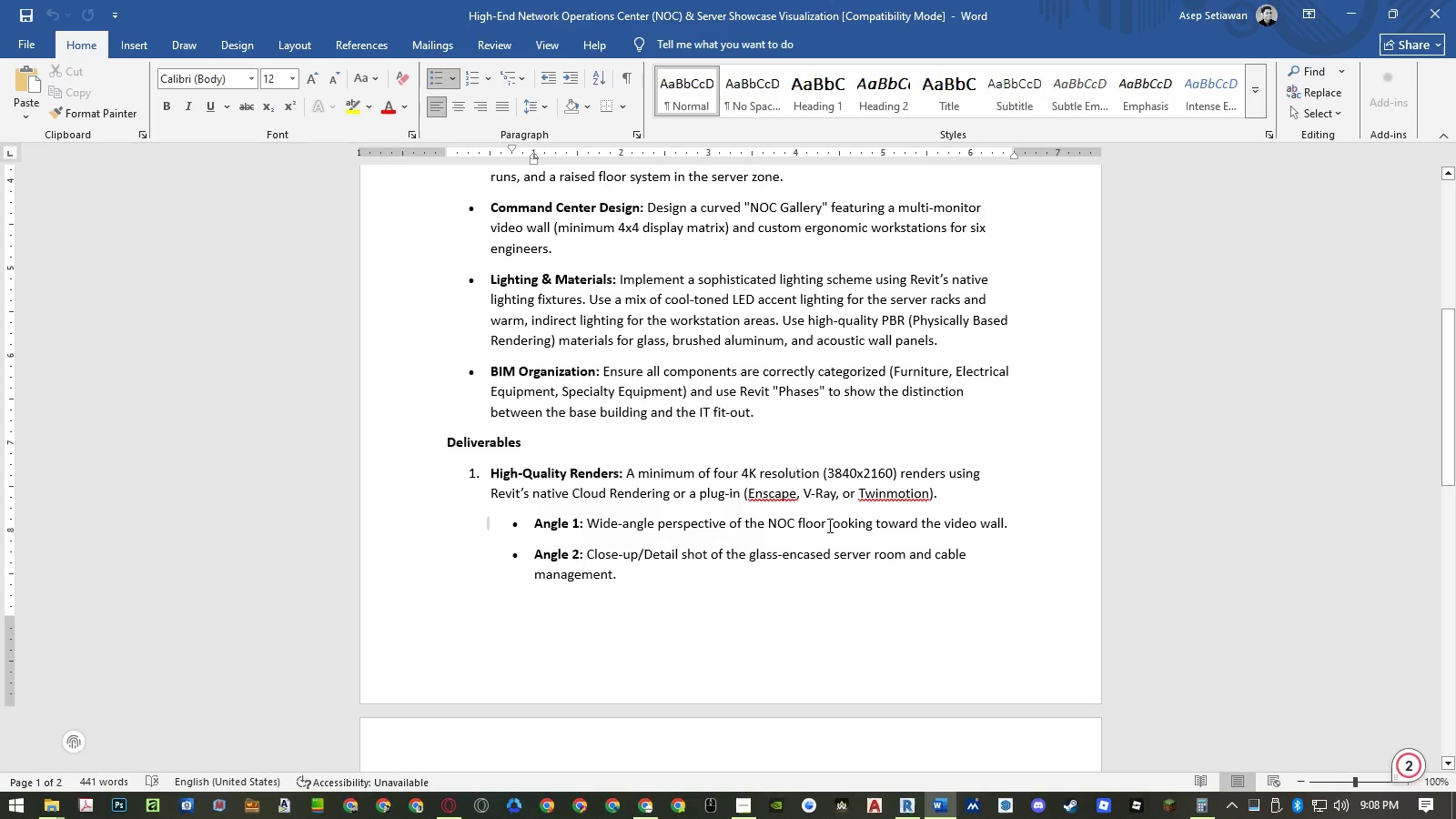 
left_click_drag(start_coordinate=[828, 525], to_coordinate=[996, 522])
 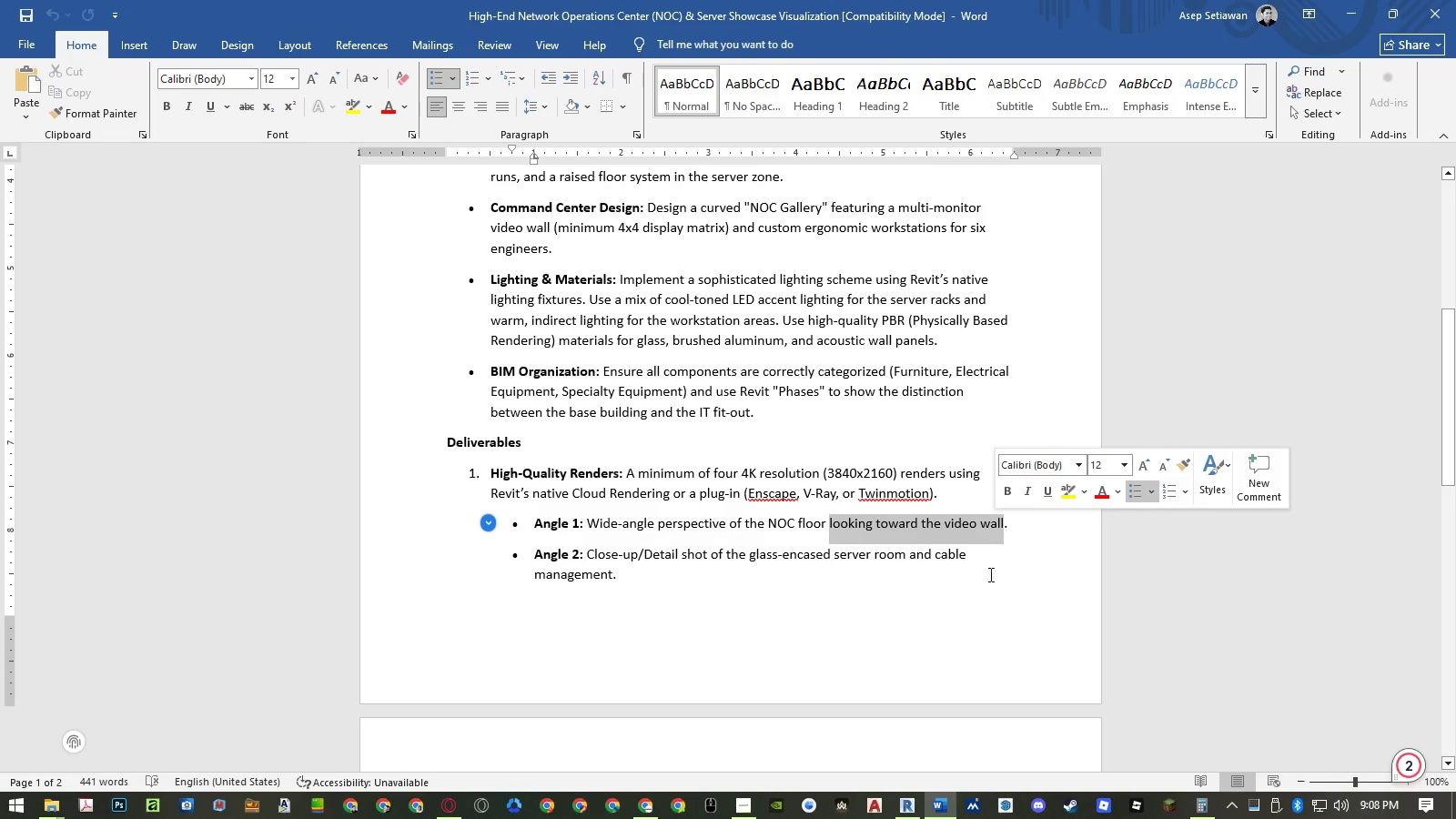 
key(Control+ControlLeft)
 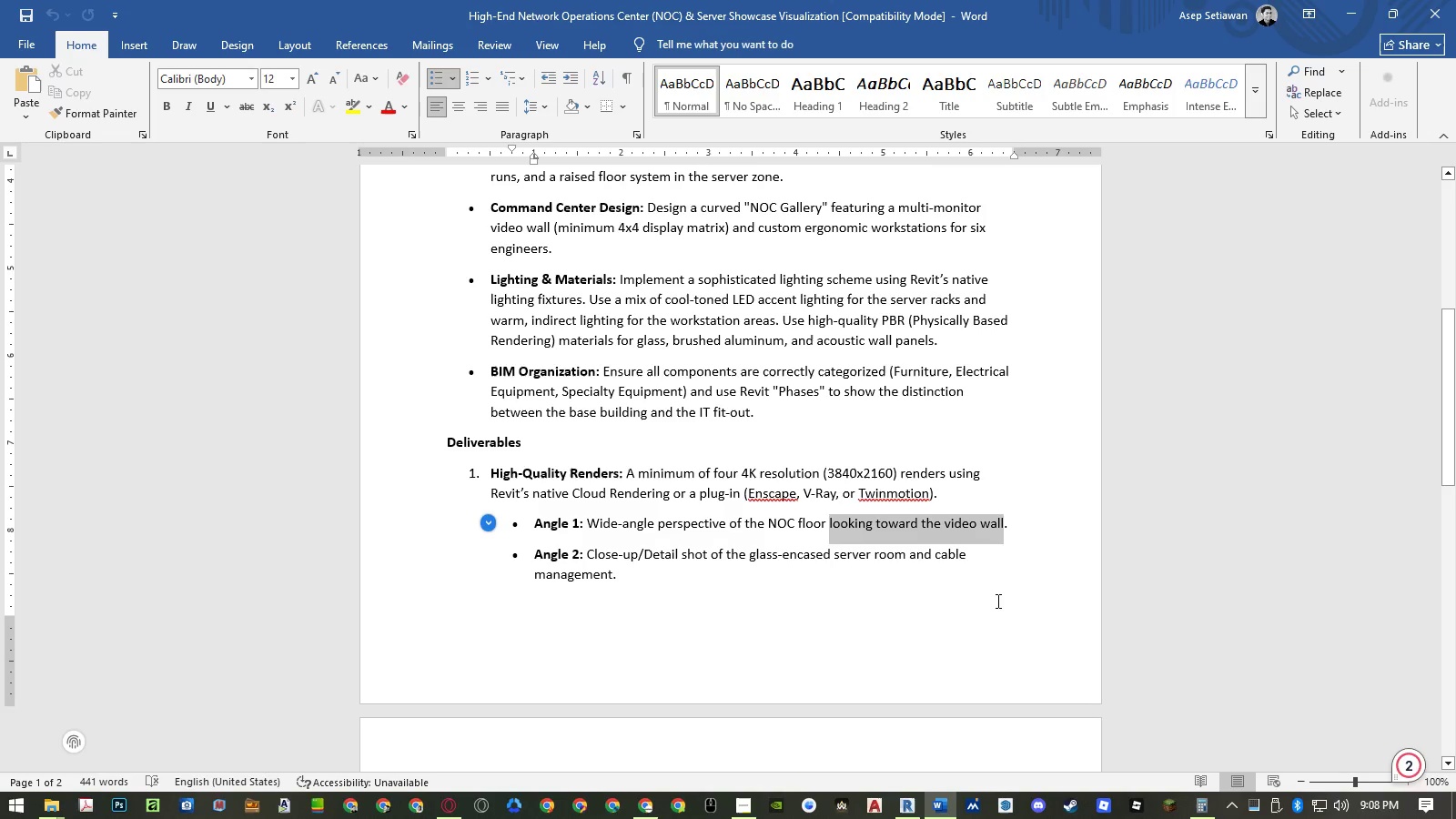 
key(Control+C)
 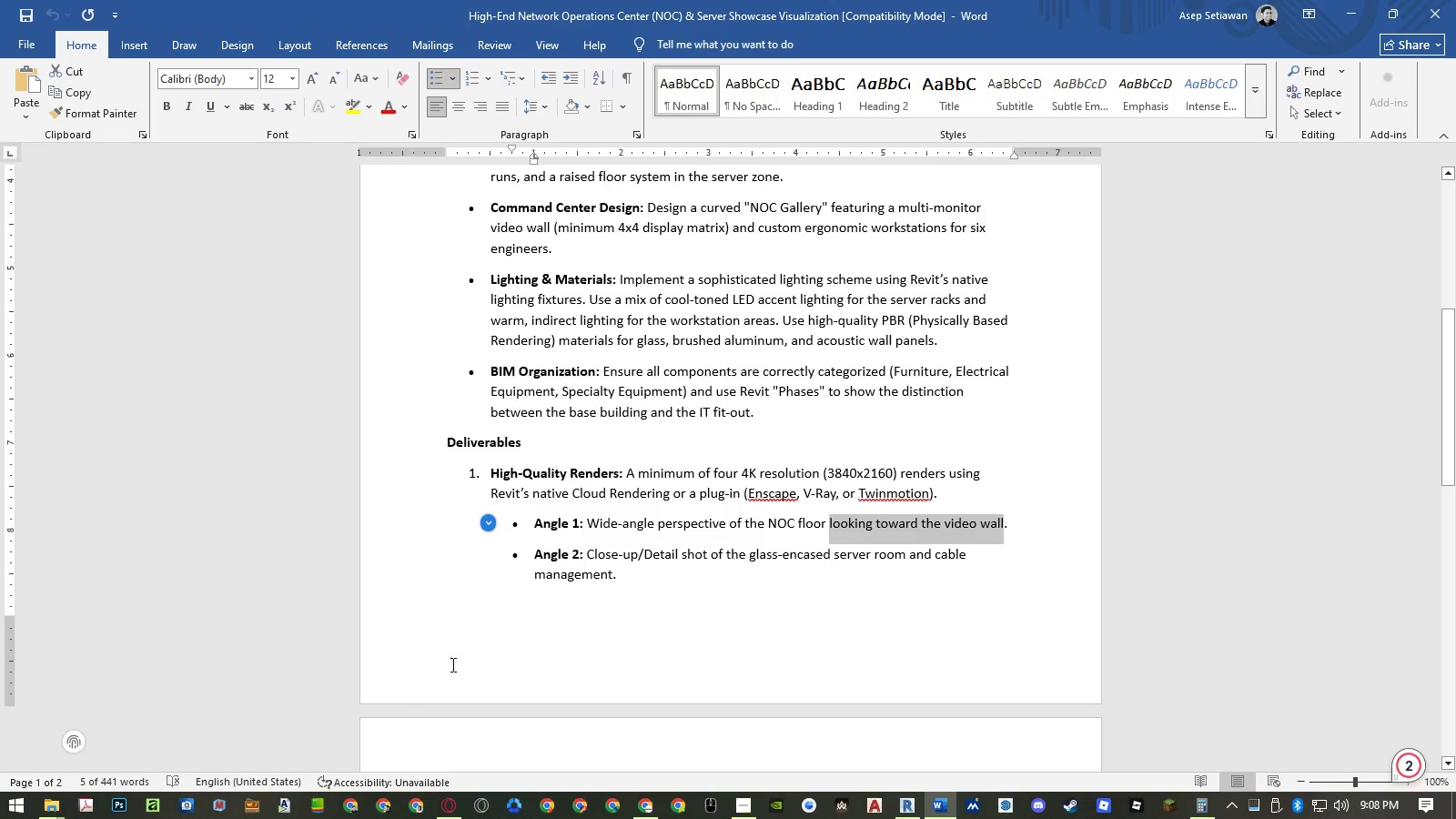 
wait(7.95)
 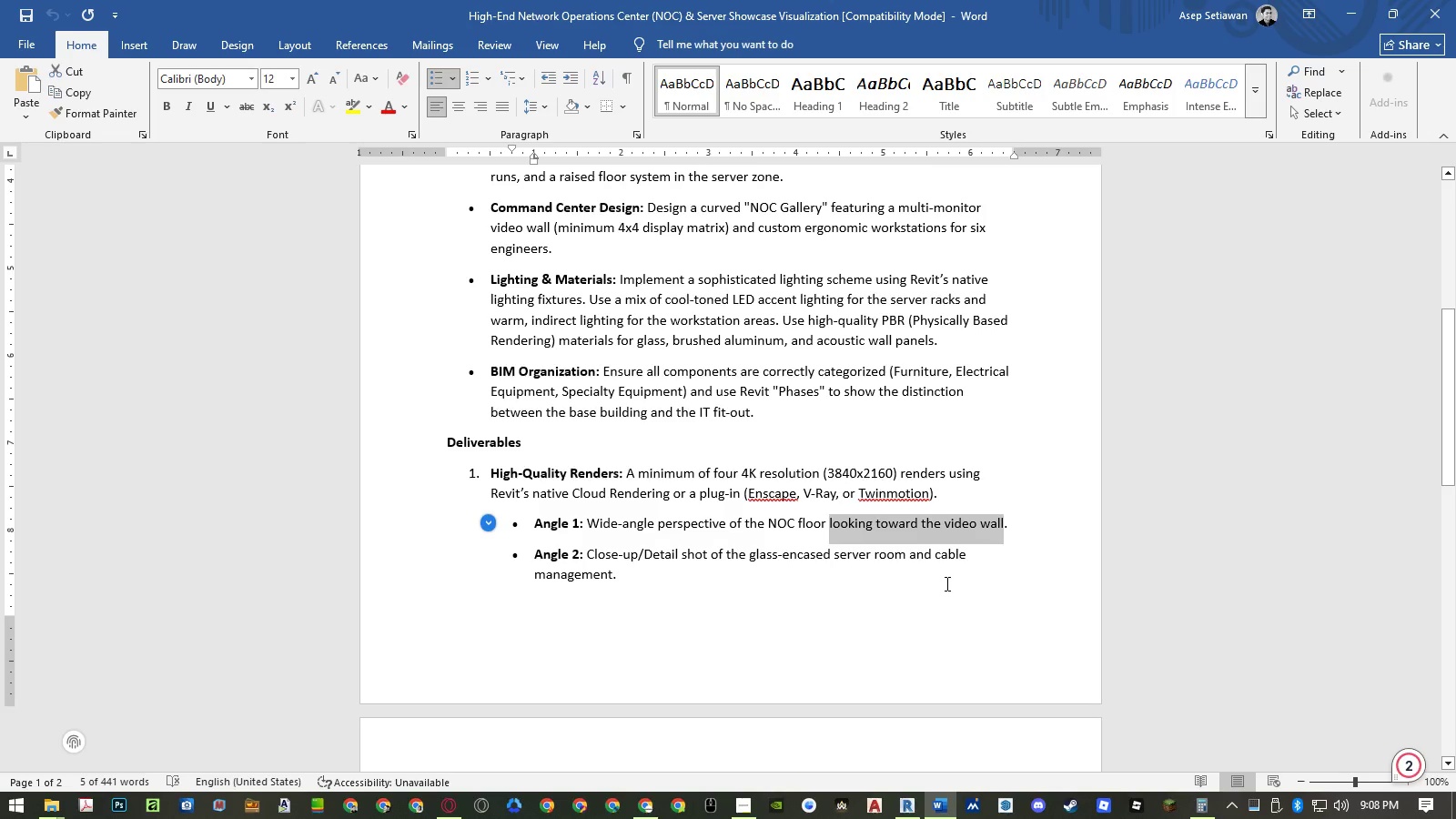 
left_click([912, 806])
 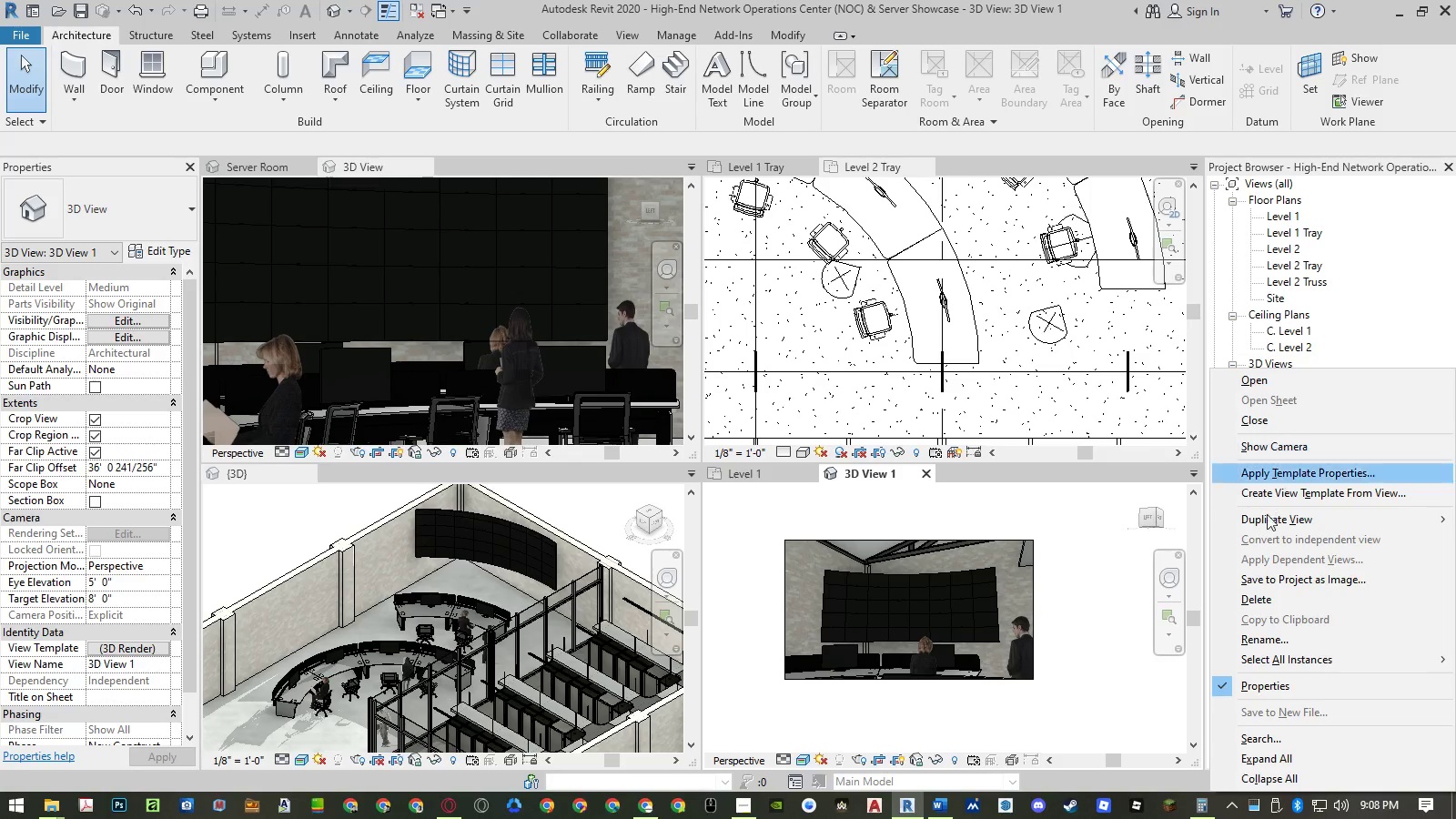 
left_click([1262, 633])
 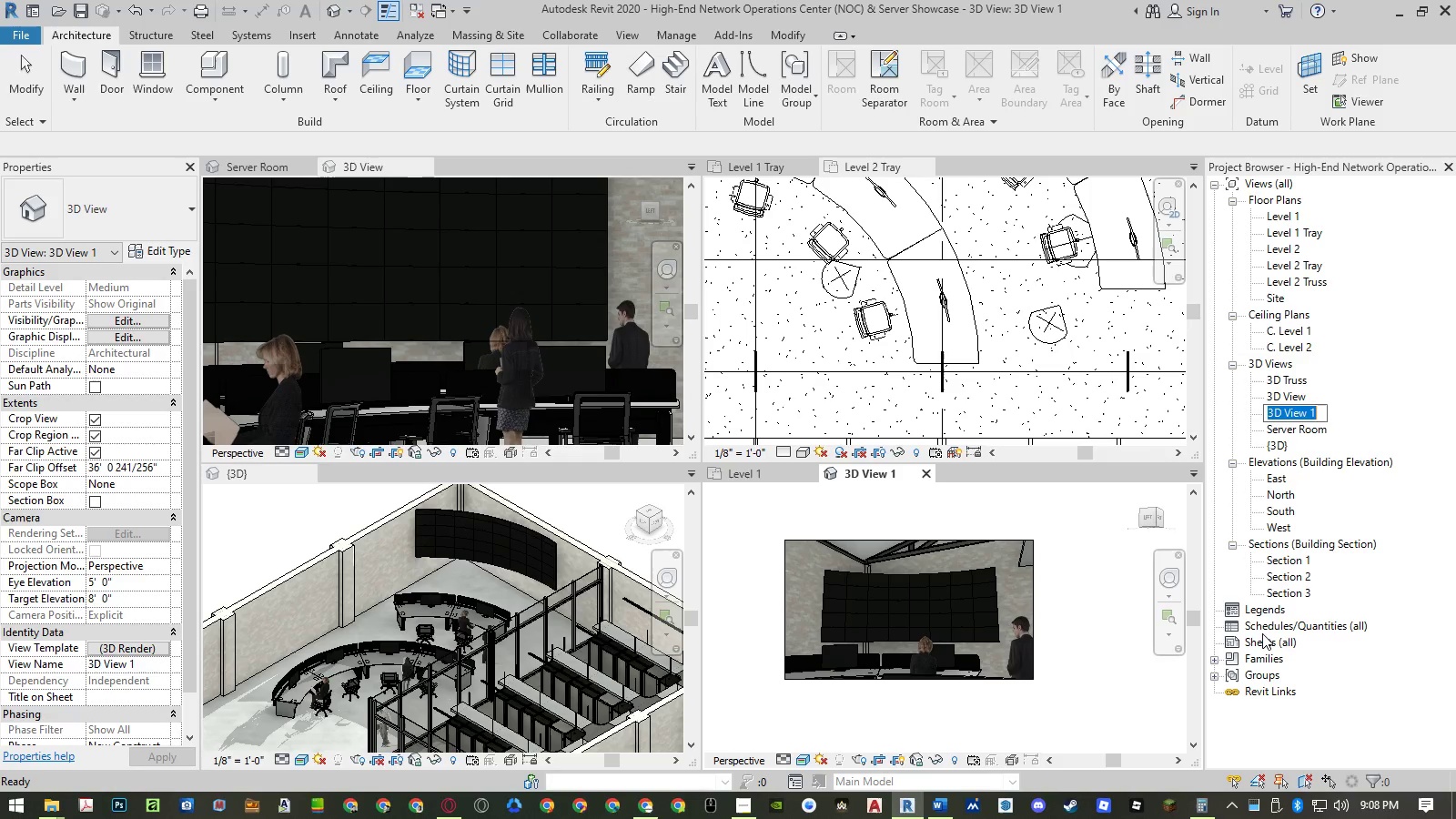 
key(Control+ControlLeft)
 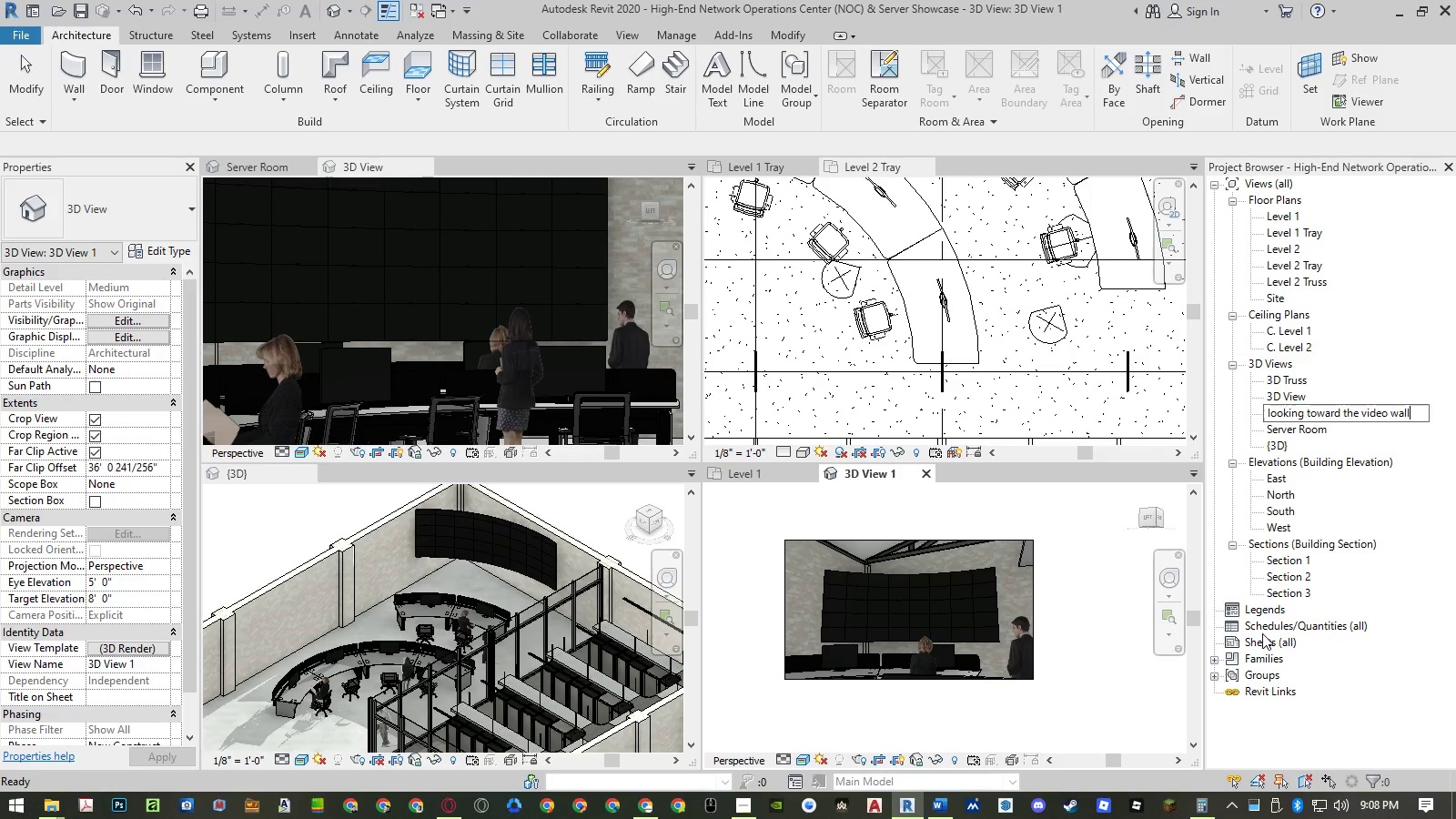 
key(Control+V)
 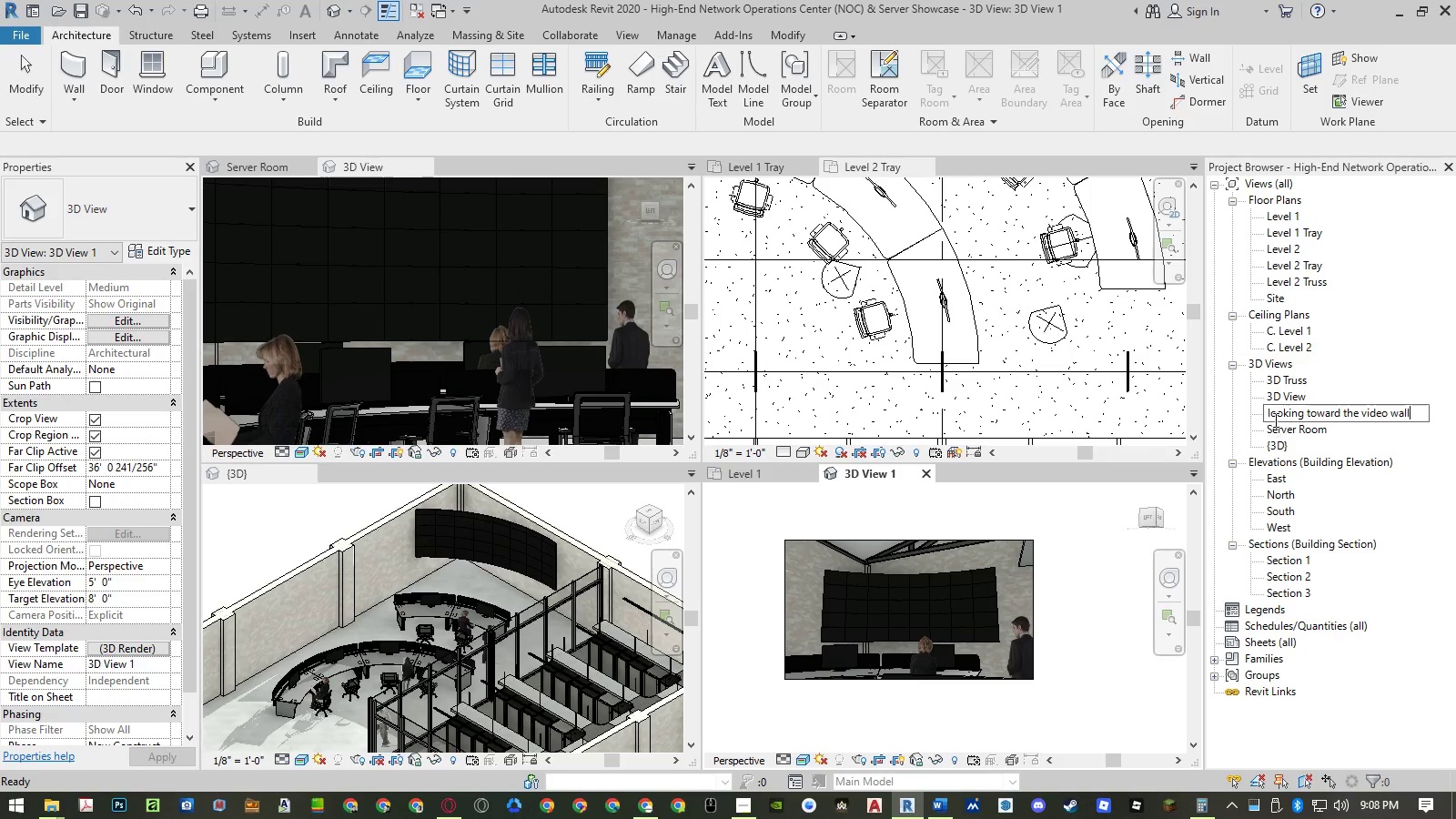 
left_click_drag(start_coordinate=[1270, 416], to_coordinate=[1243, 420])
 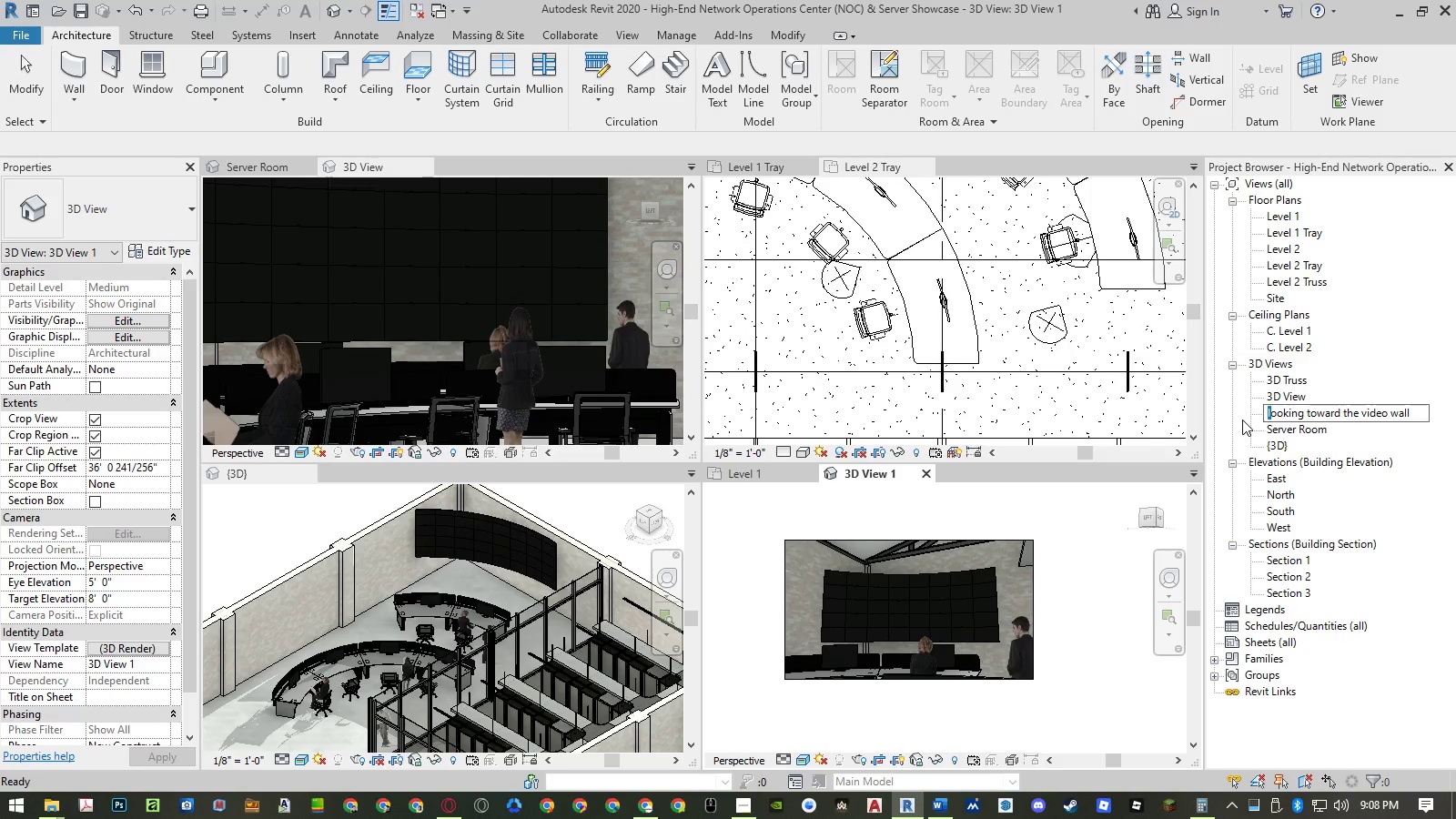 
key(Shift+ShiftRight)
 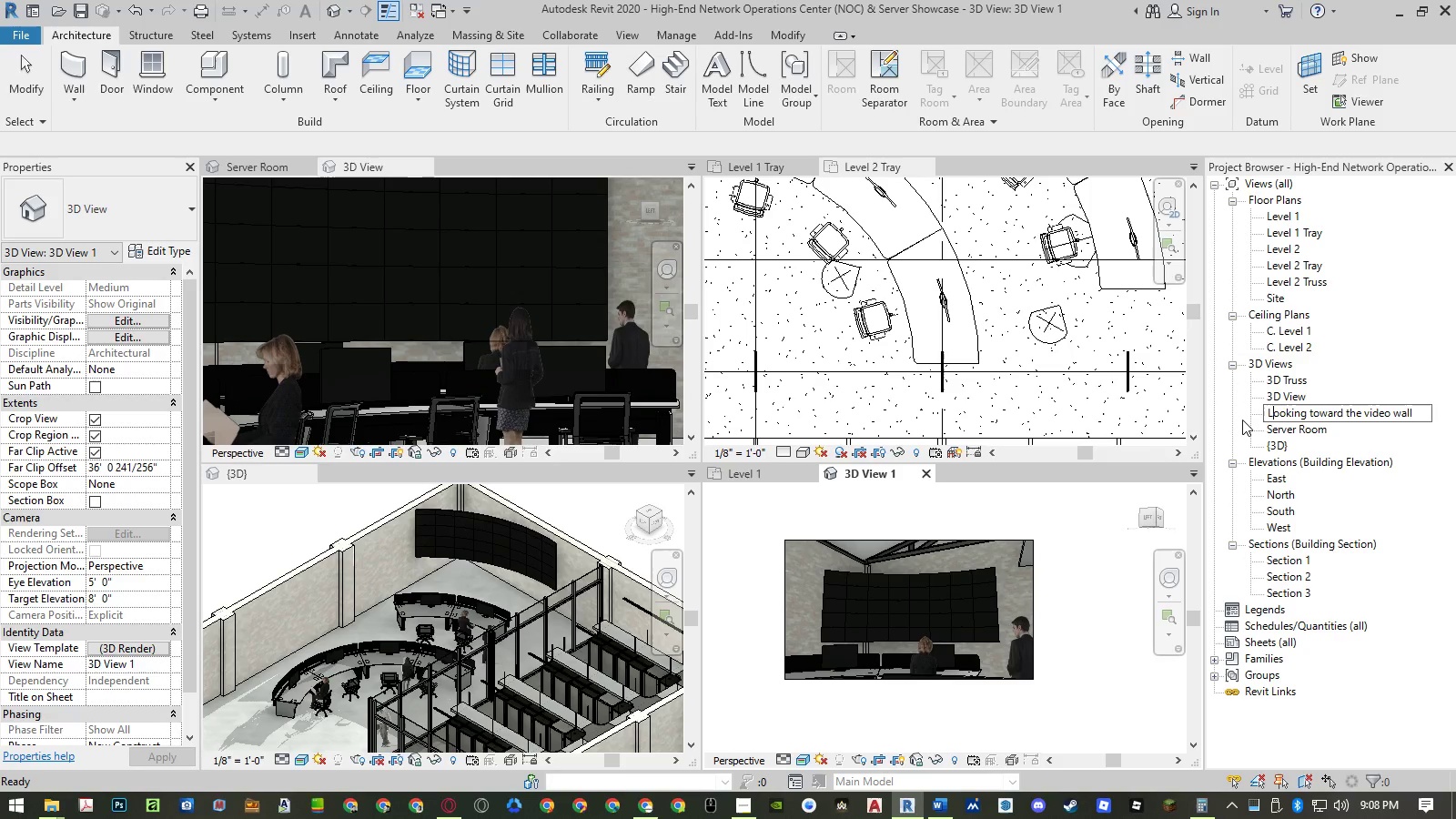 
key(Shift+L)
 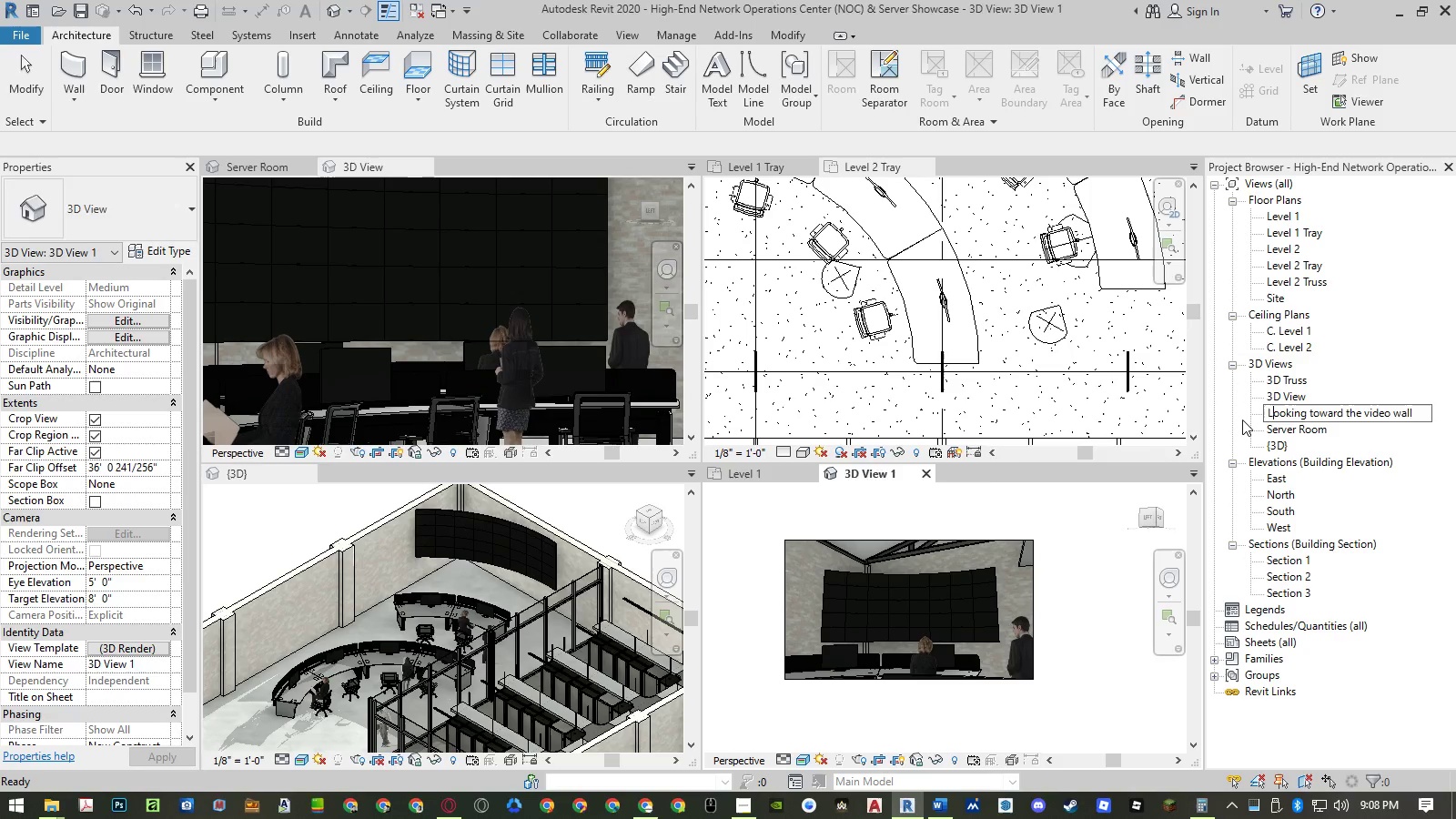 
key(Enter)
 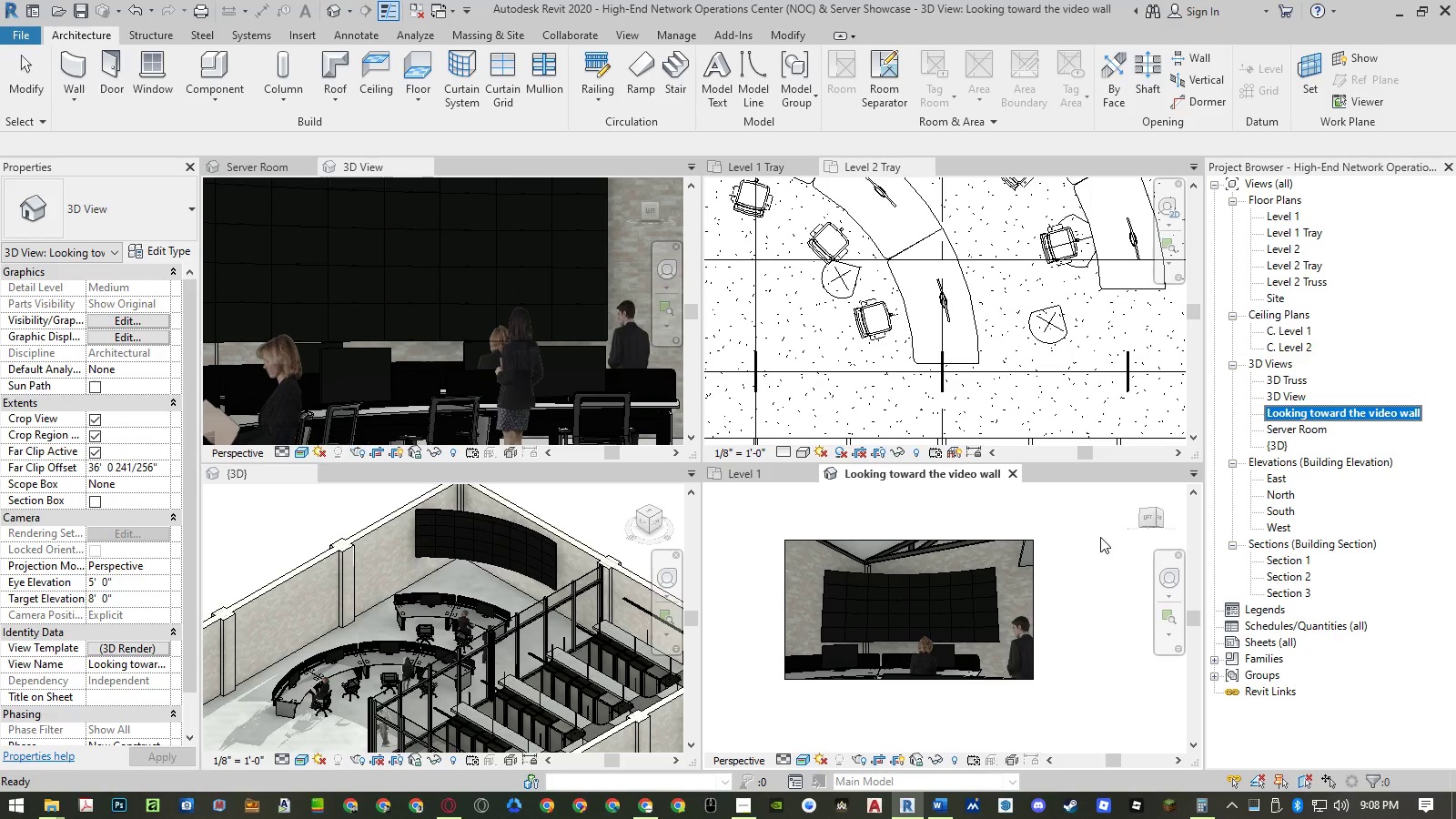 
left_click([1100, 537])
 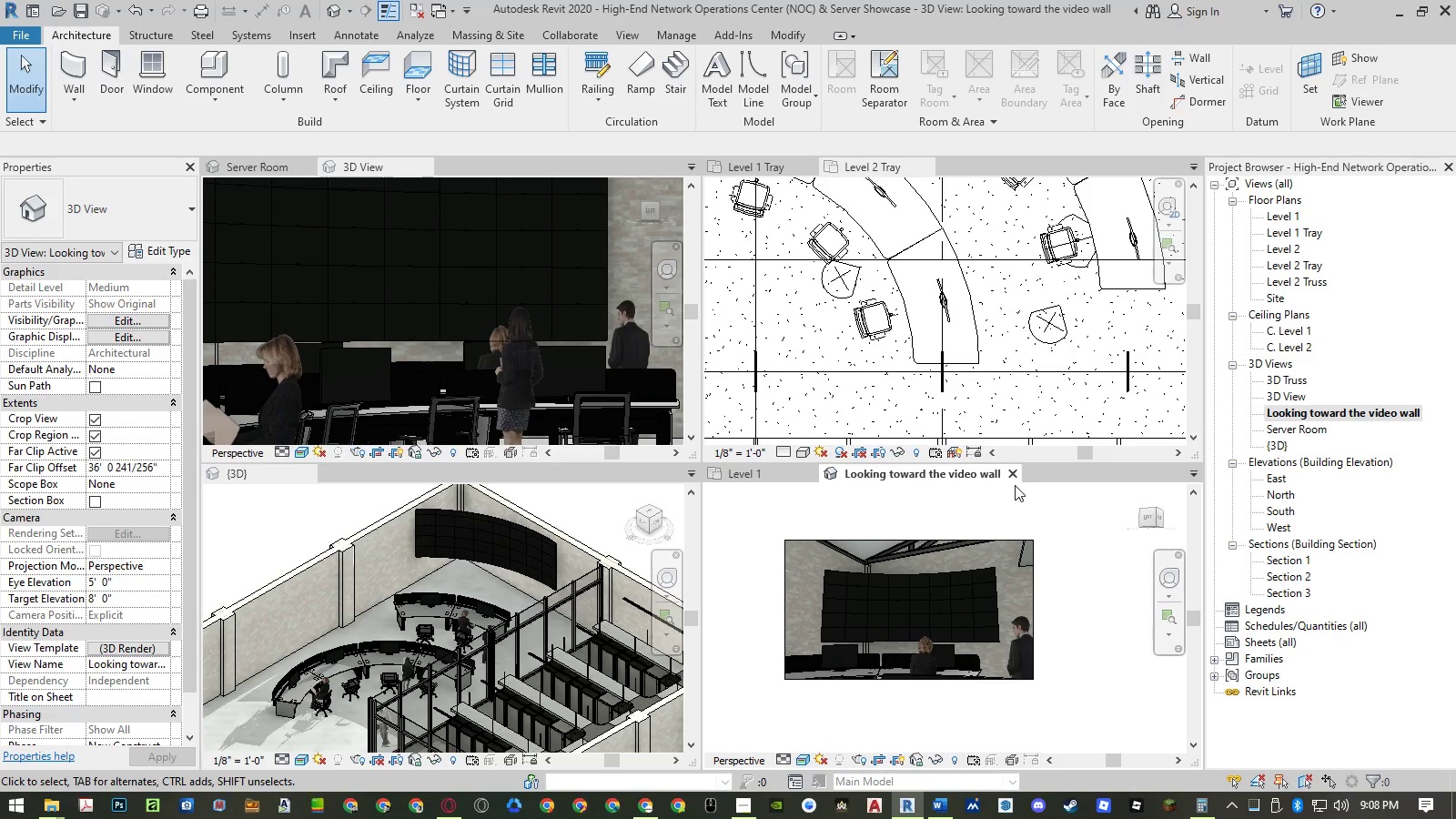 
left_click([1013, 477])
 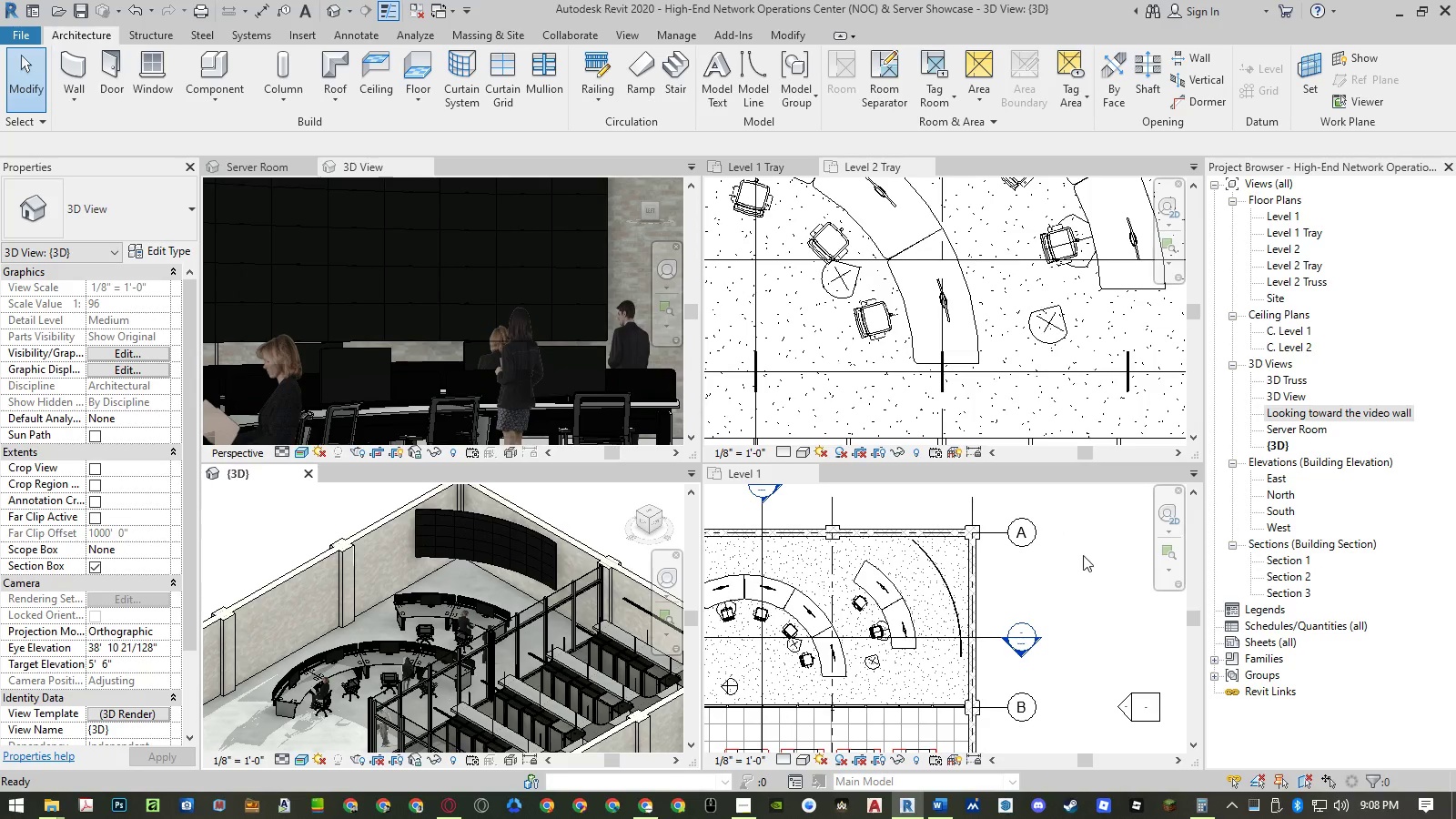 
double_click([1086, 557])
 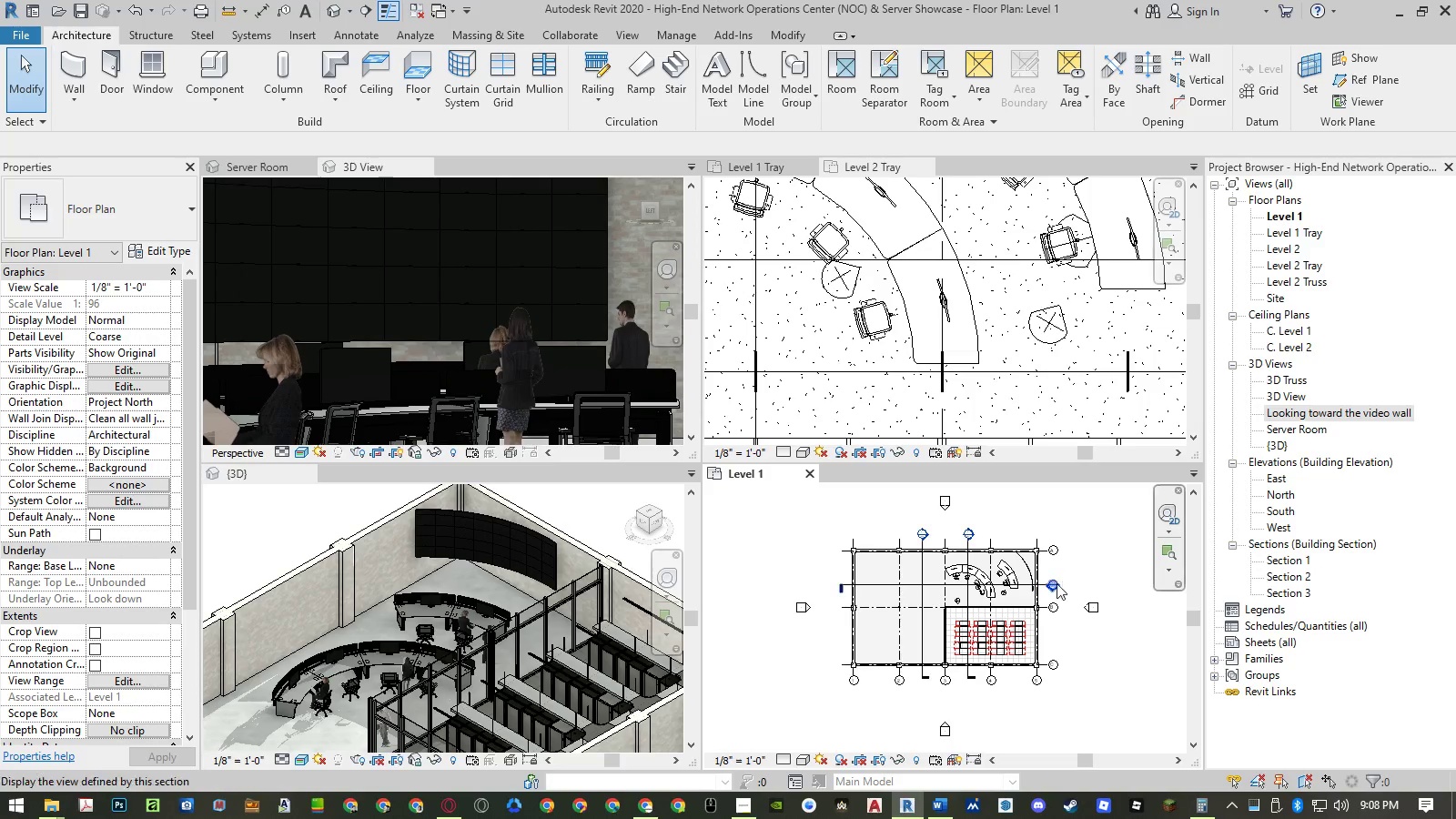 
scroll: coordinate [1104, 553], scroll_direction: up, amount: 7.0
 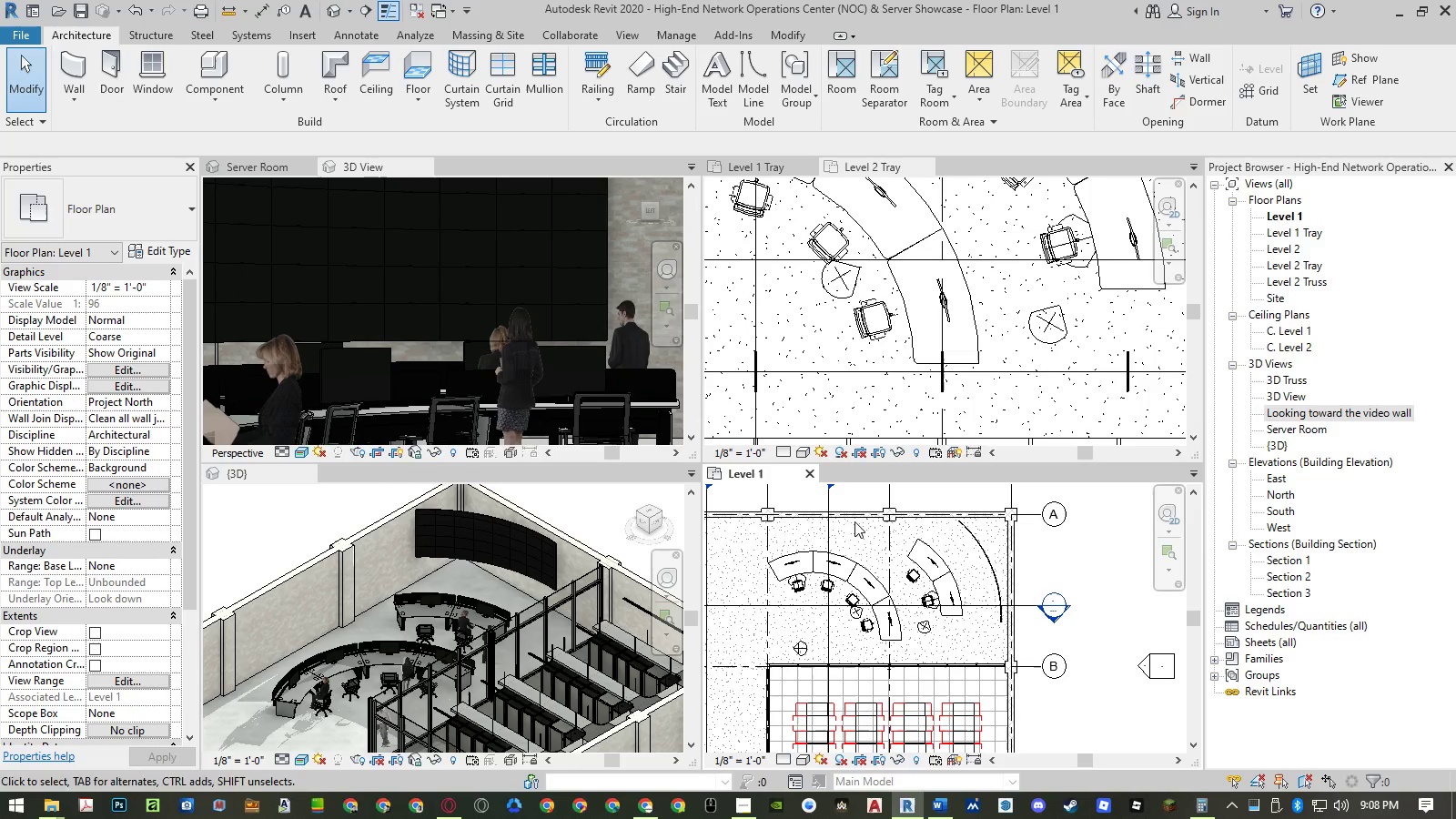 
scroll: coordinate [1079, 603], scroll_direction: down, amount: 2.0
 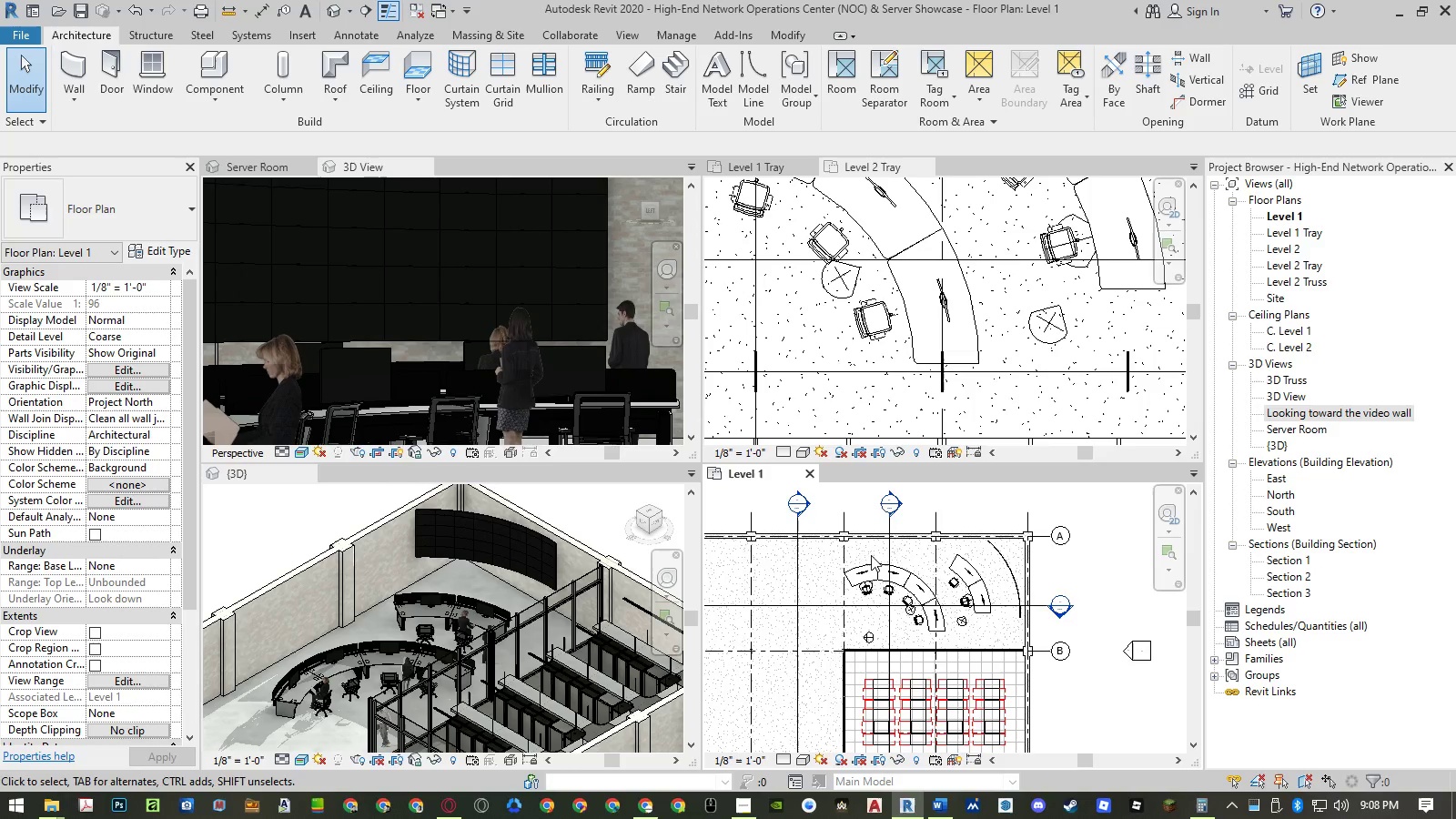 
scroll: coordinate [893, 540], scroll_direction: up, amount: 3.0
 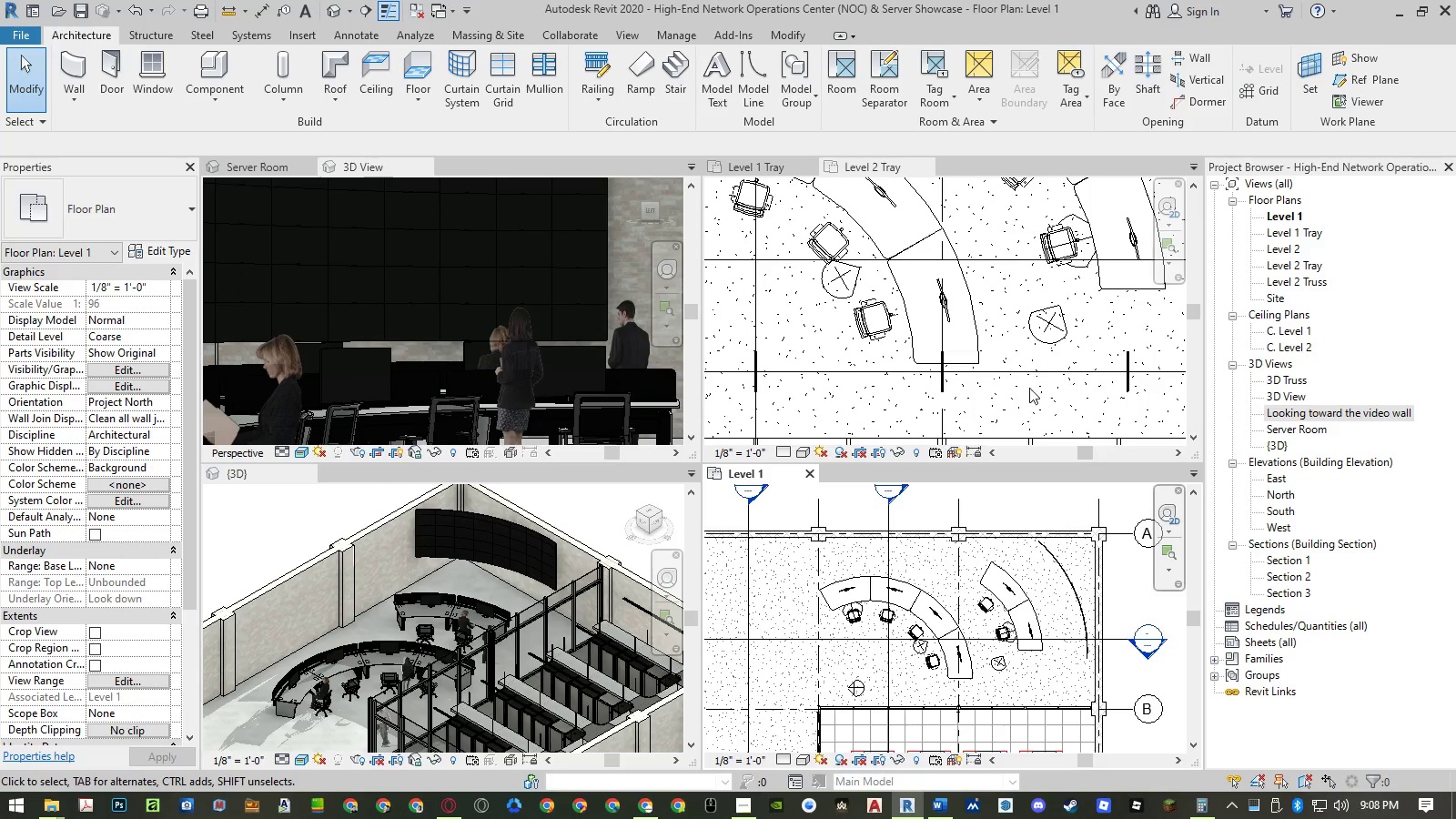 
scroll: coordinate [1015, 402], scroll_direction: down, amount: 7.0
 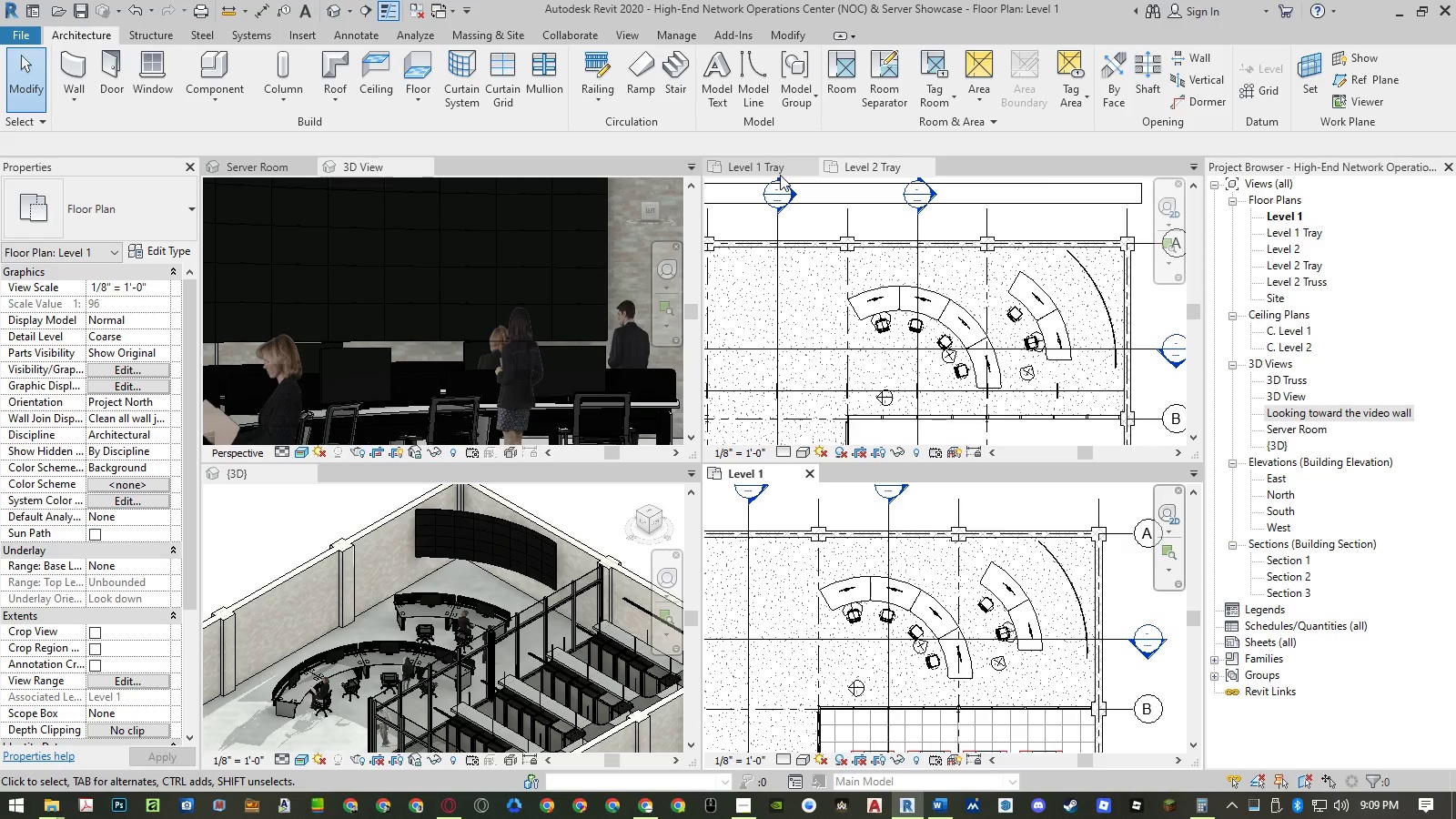 
left_click([773, 167])
 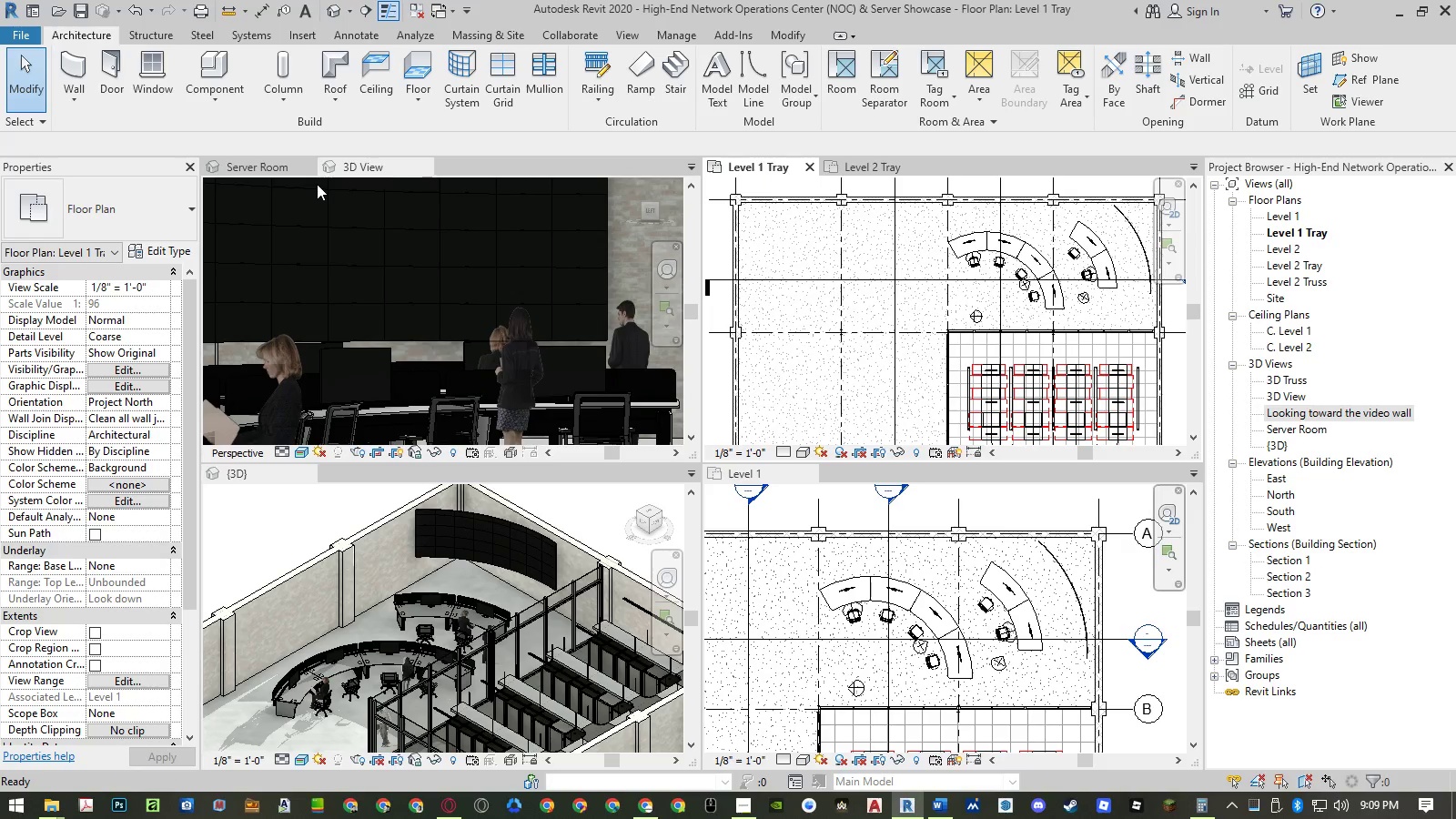 
wait(9.11)
 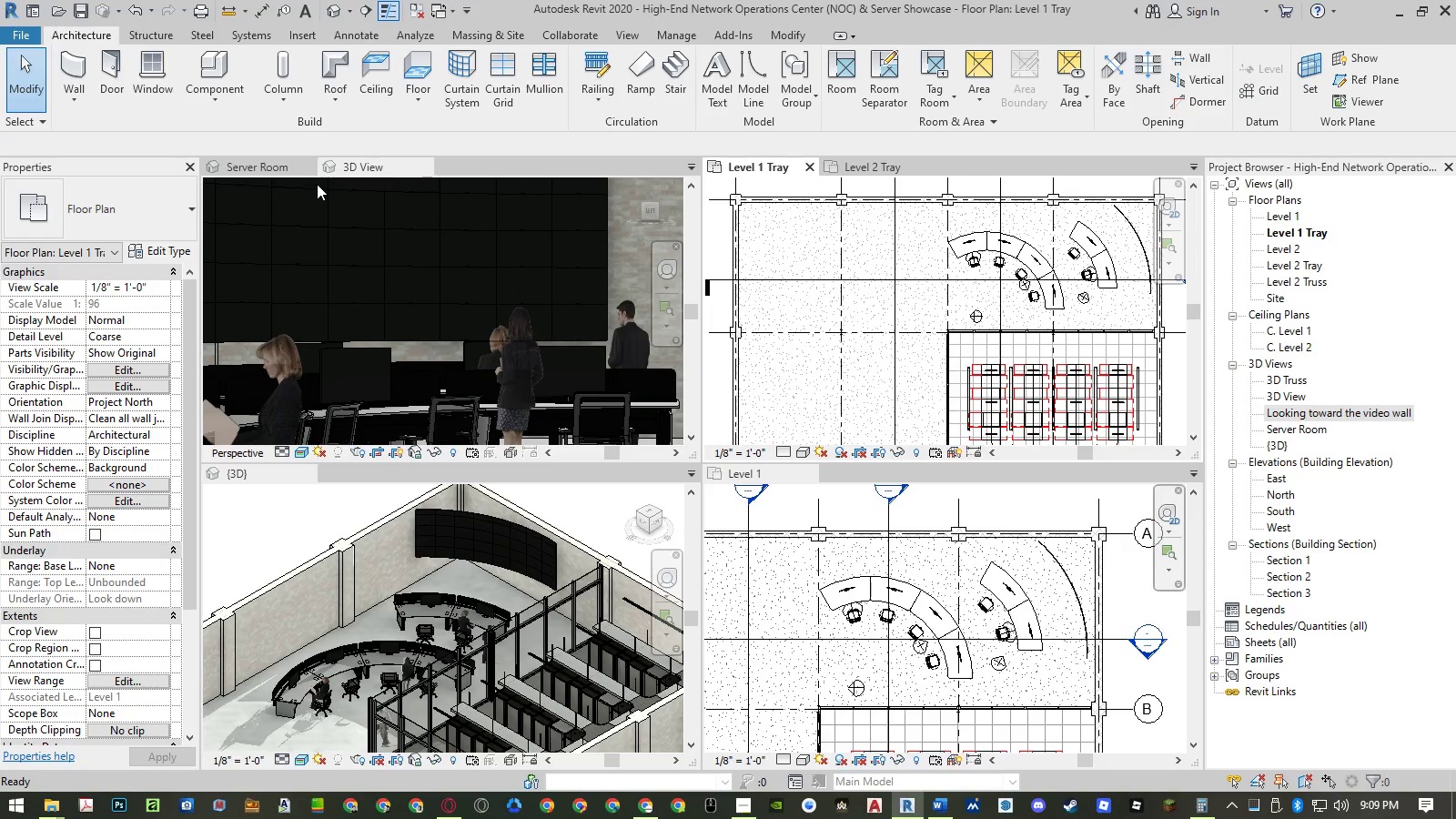 
left_click([878, 170])
 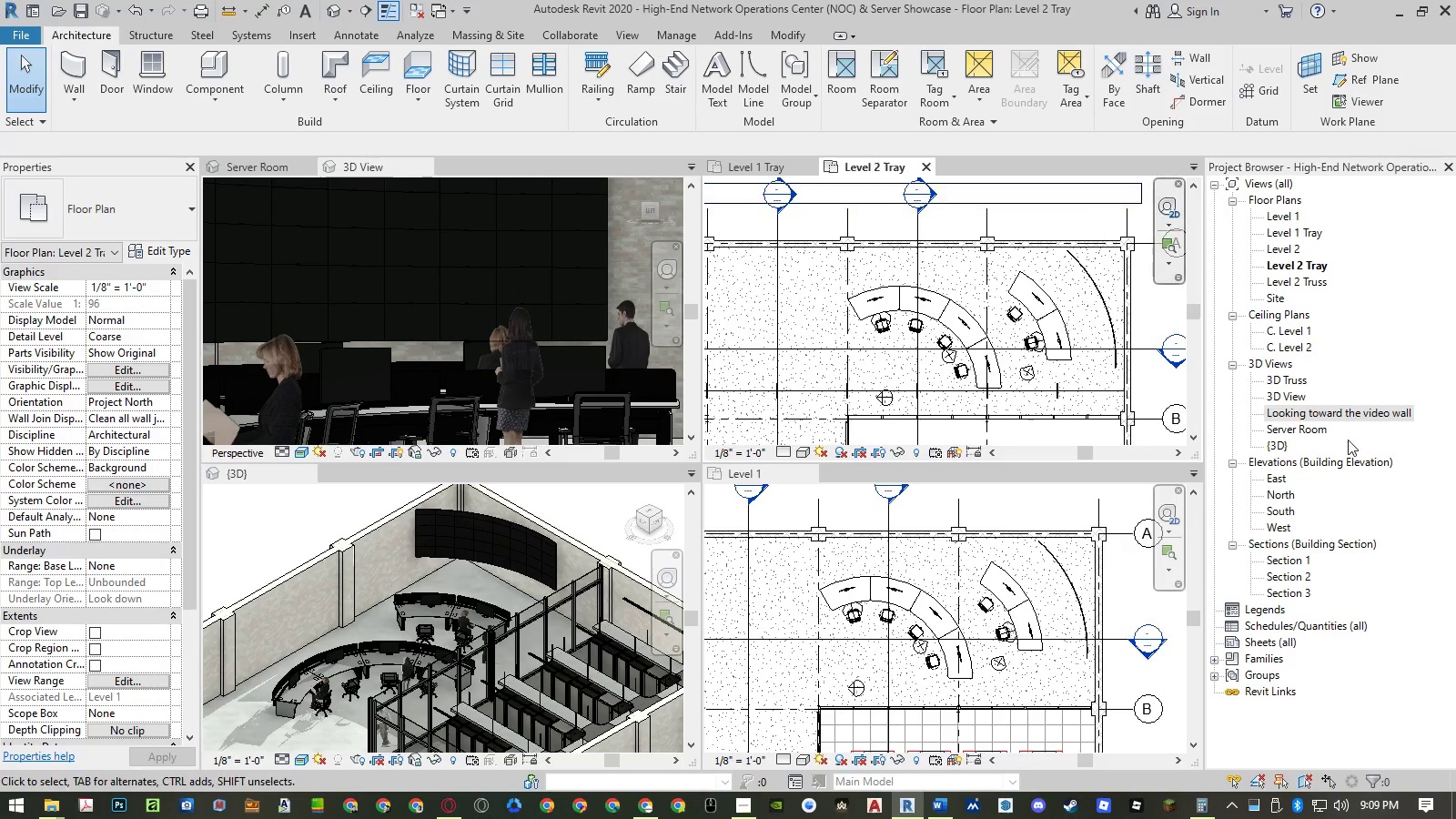 
double_click([1347, 417])
 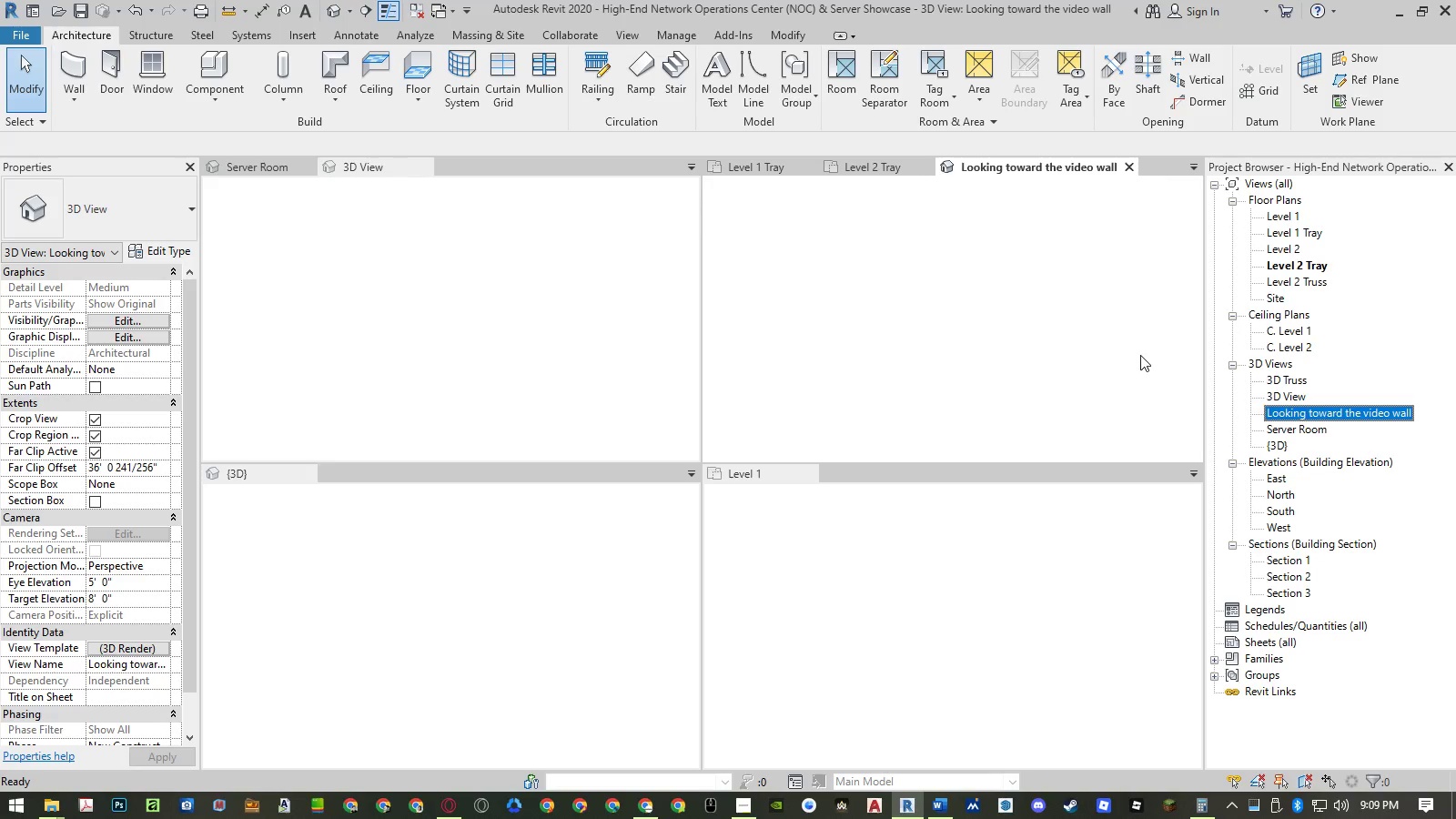 
mouse_move([1092, 351])
 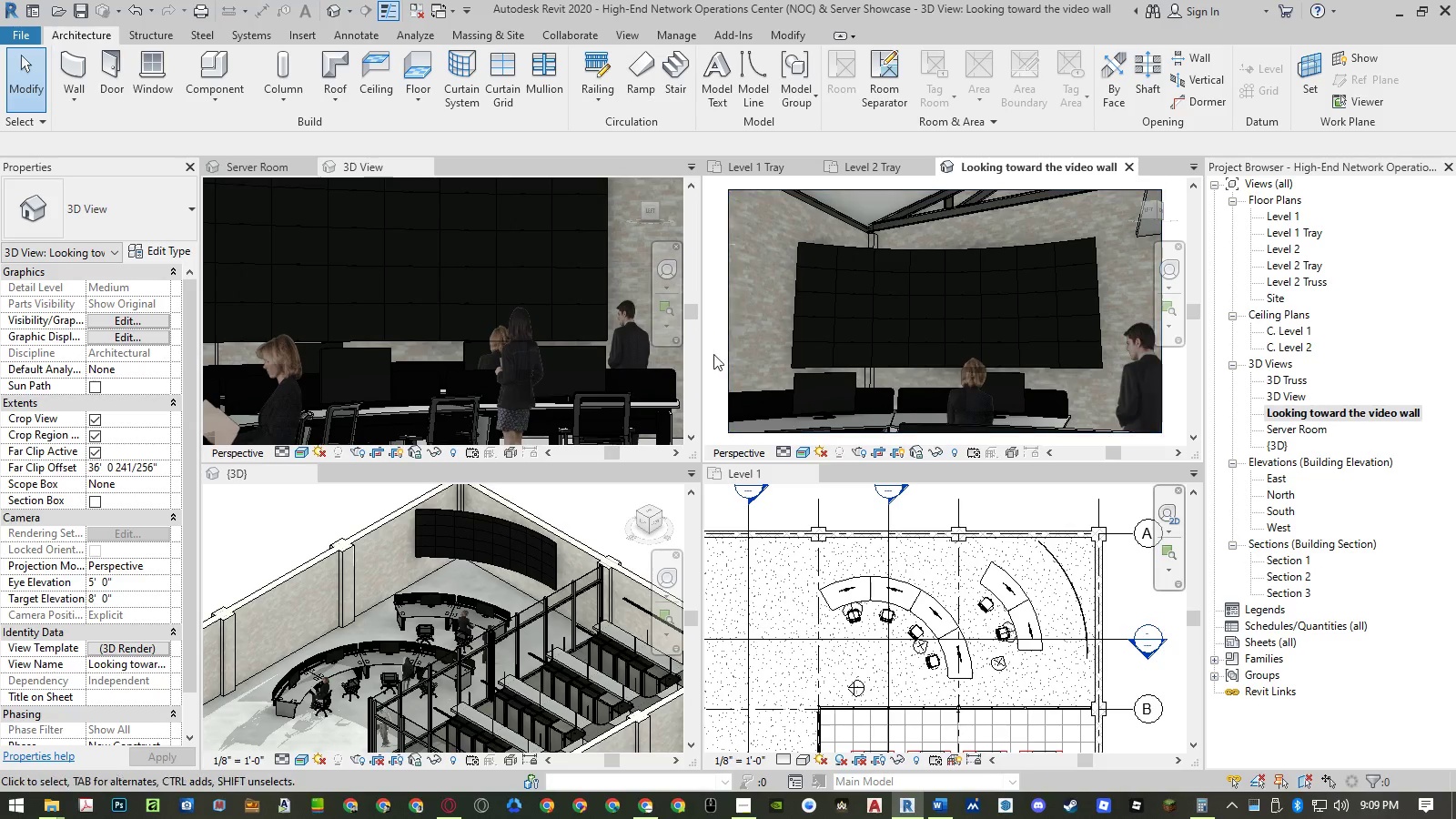 
double_click([713, 354])
 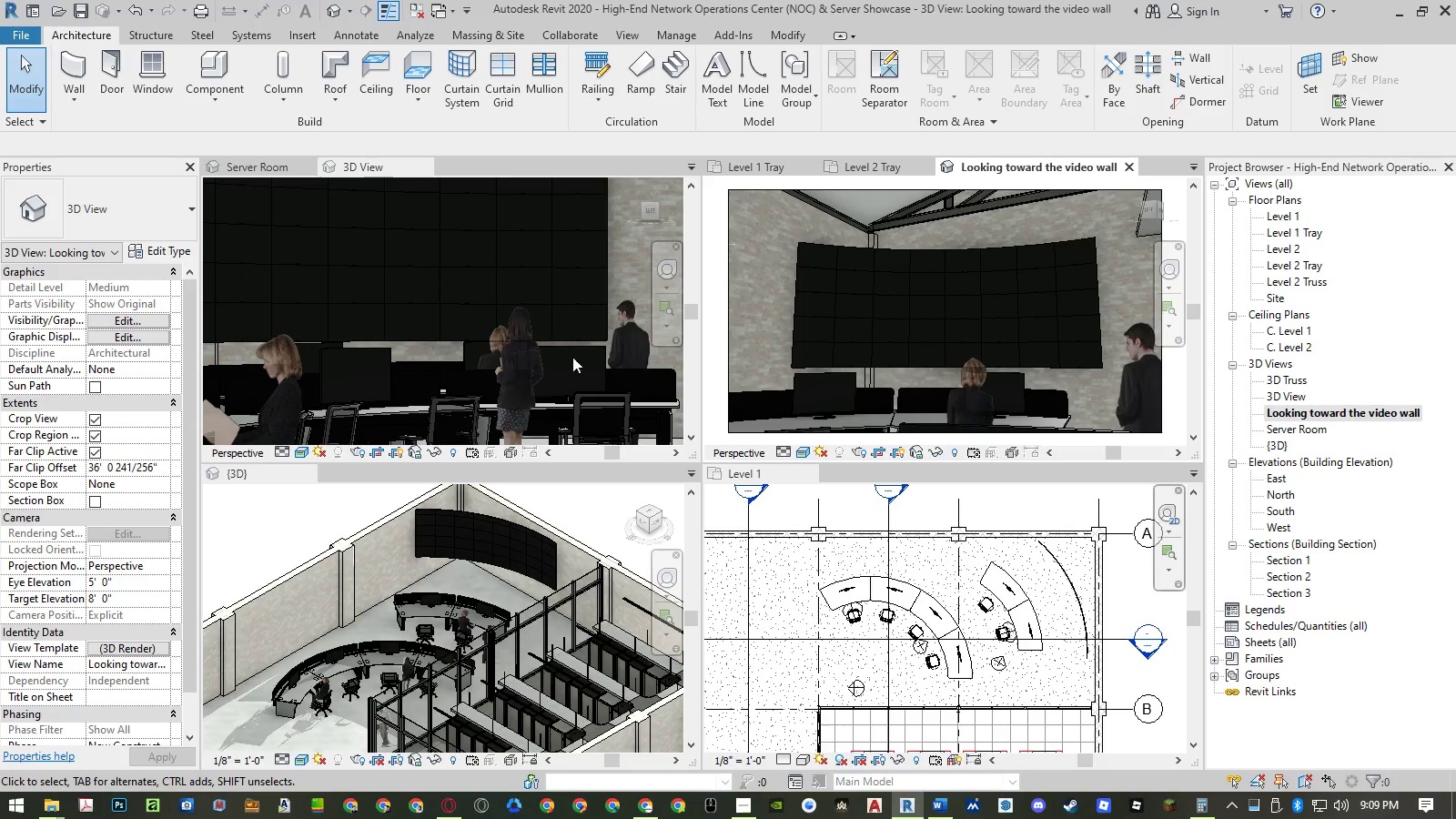 
scroll: coordinate [524, 355], scroll_direction: down, amount: 4.0
 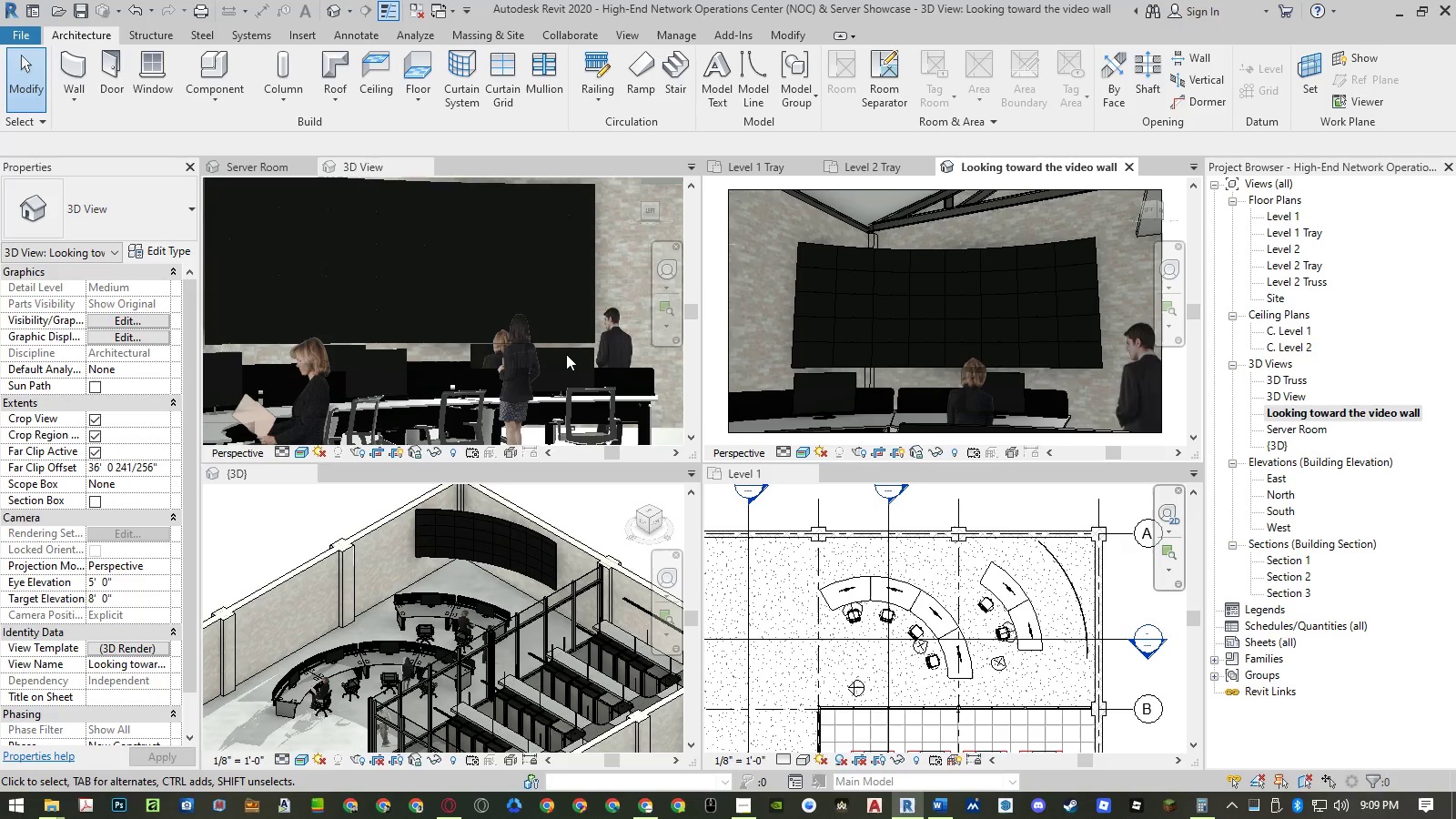 
double_click([567, 354])
 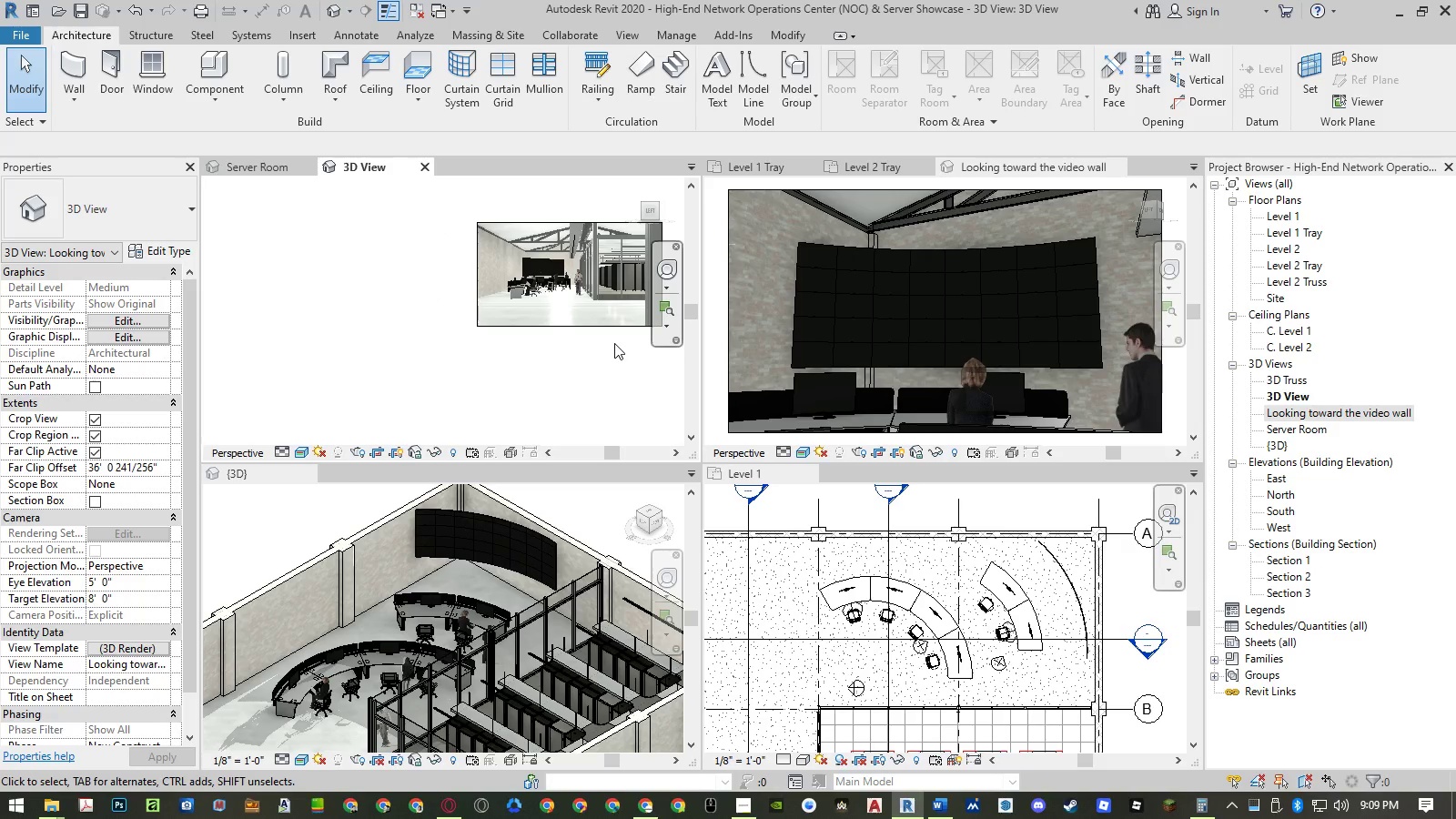 
scroll: coordinate [634, 274], scroll_direction: up, amount: 6.0
 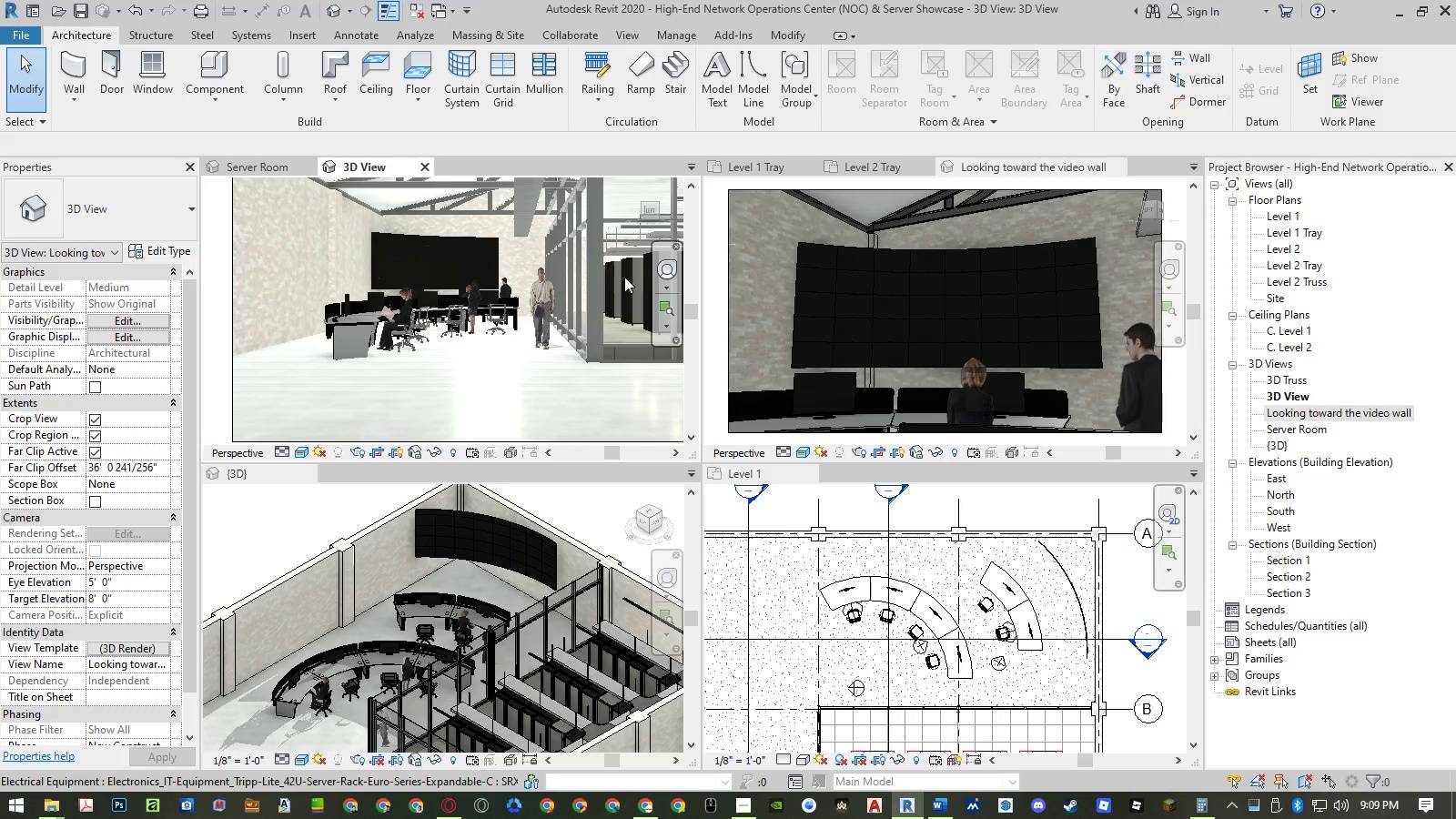 
scroll: coordinate [347, 344], scroll_direction: down, amount: 3.0
 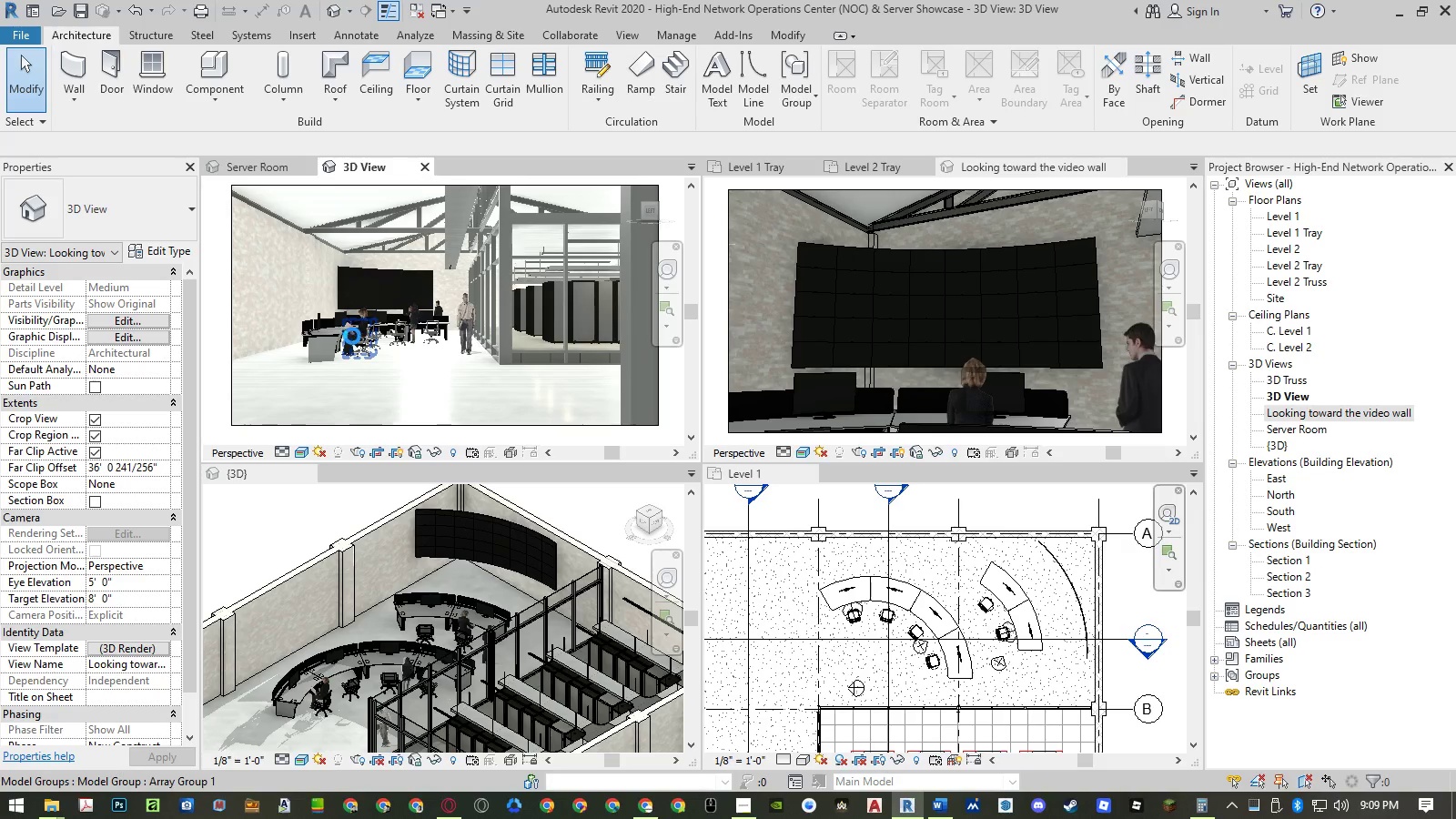 
left_click([223, 306])
 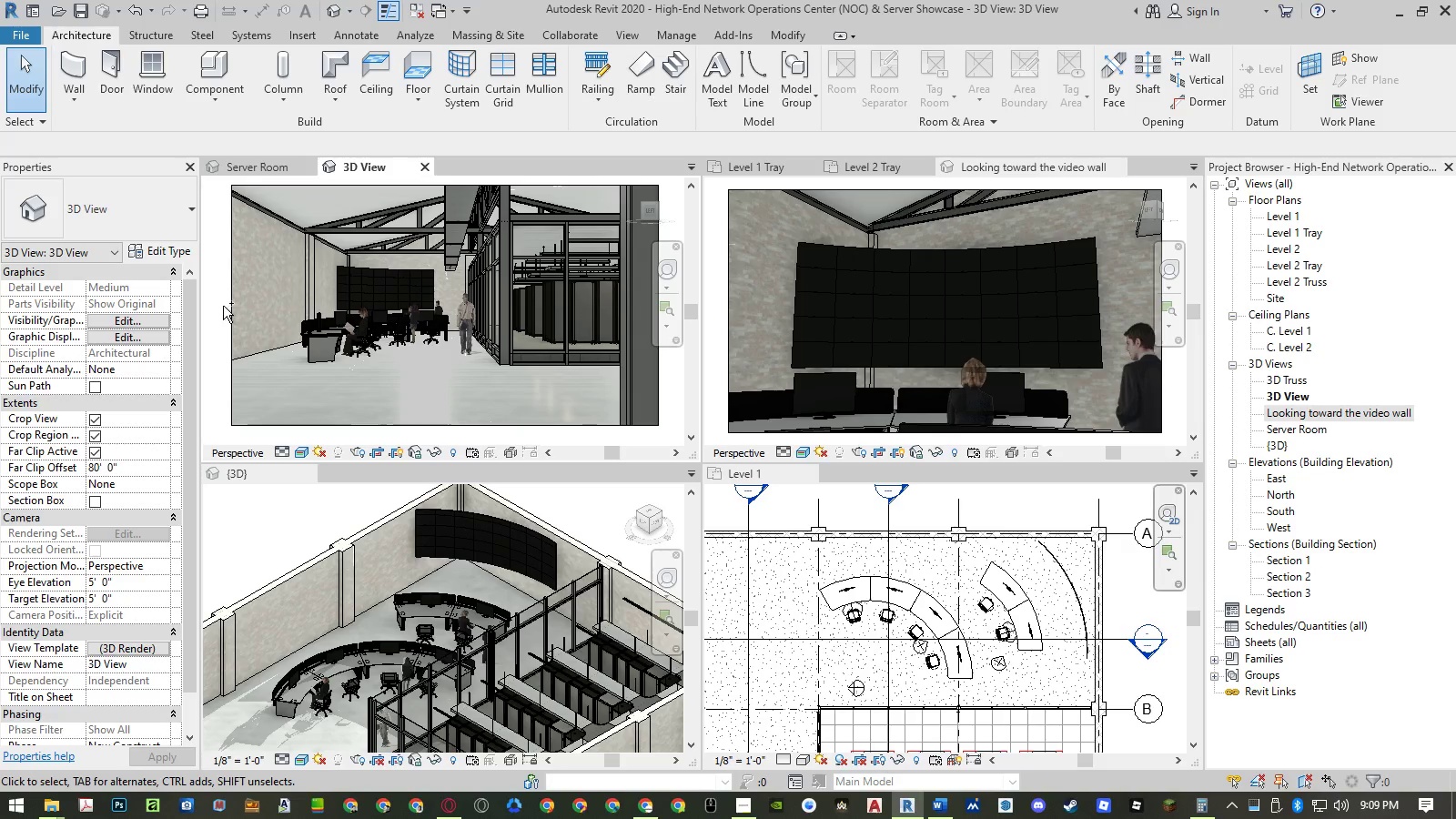 
key(Control+ControlLeft)
 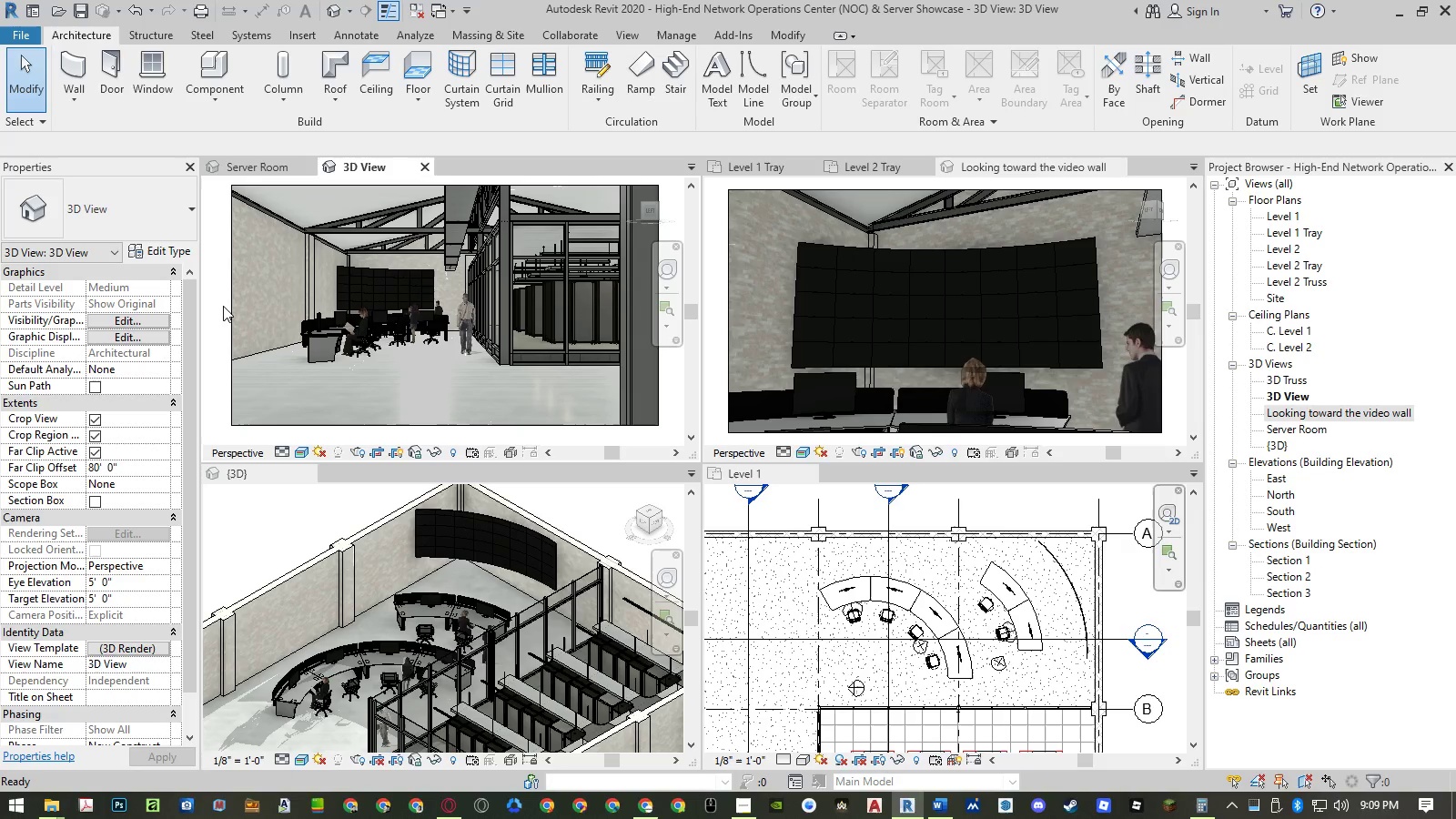 
key(Control+S)
 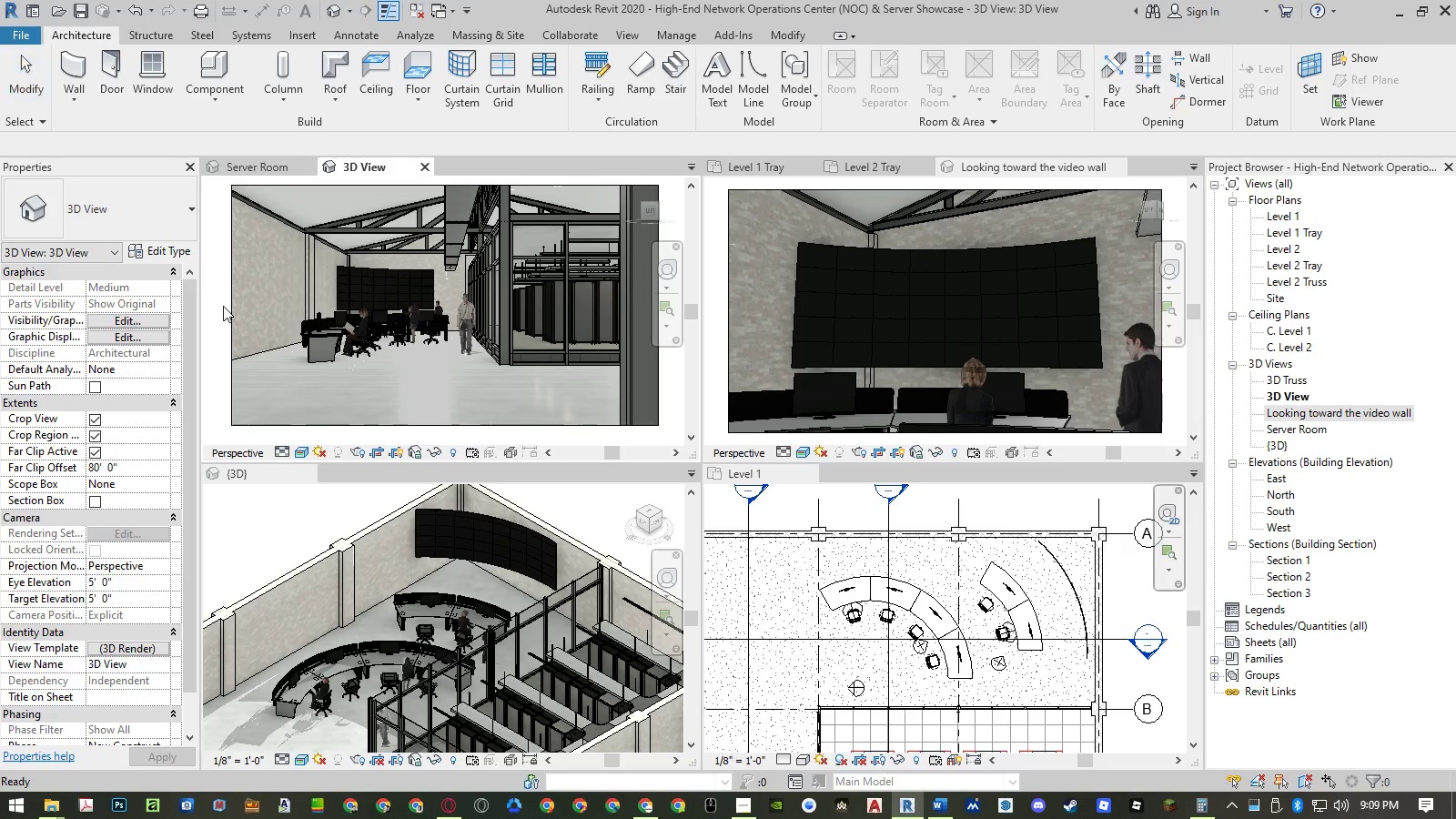 
wait(5.61)
 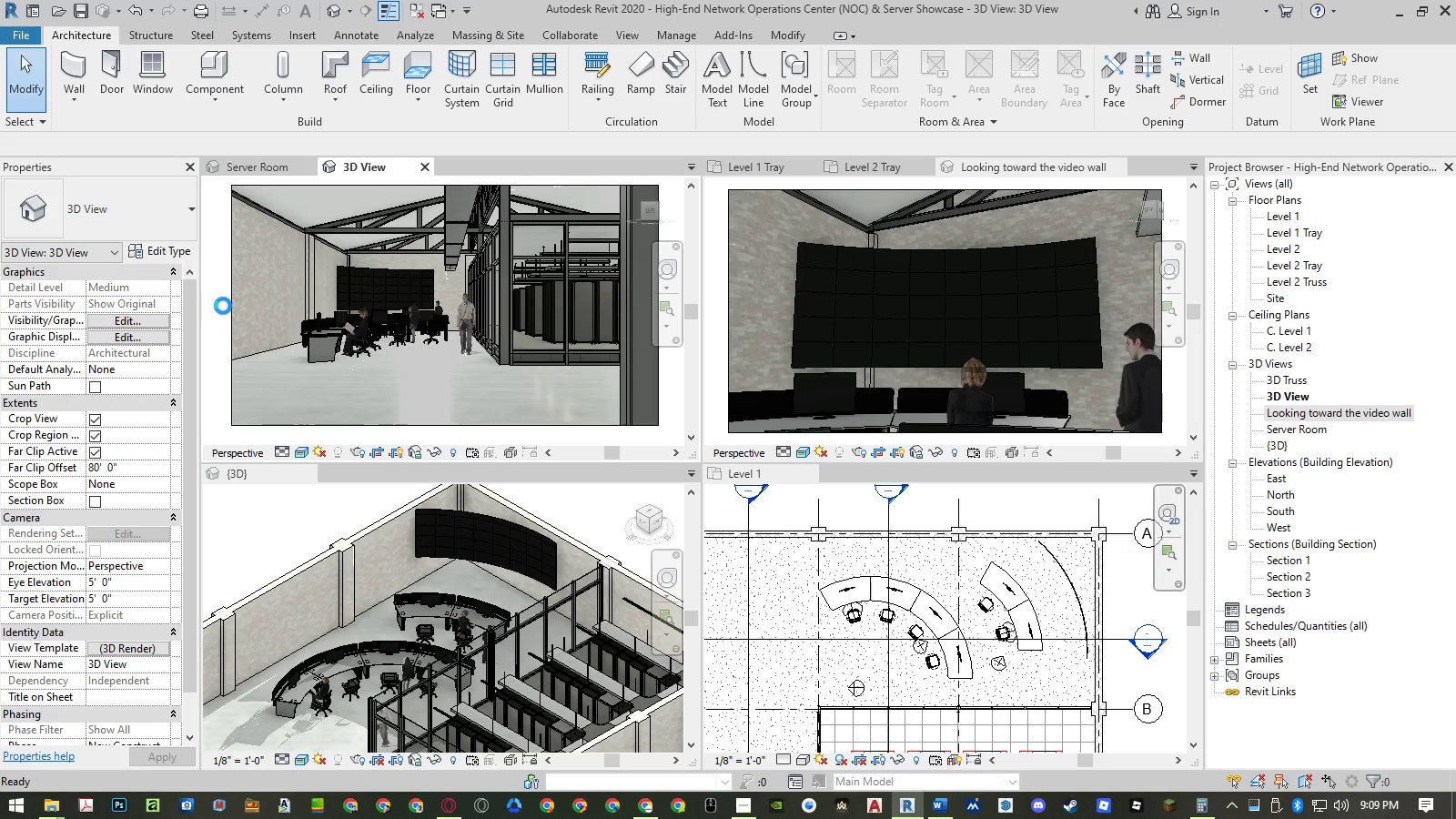 
key(PrintScreen)
 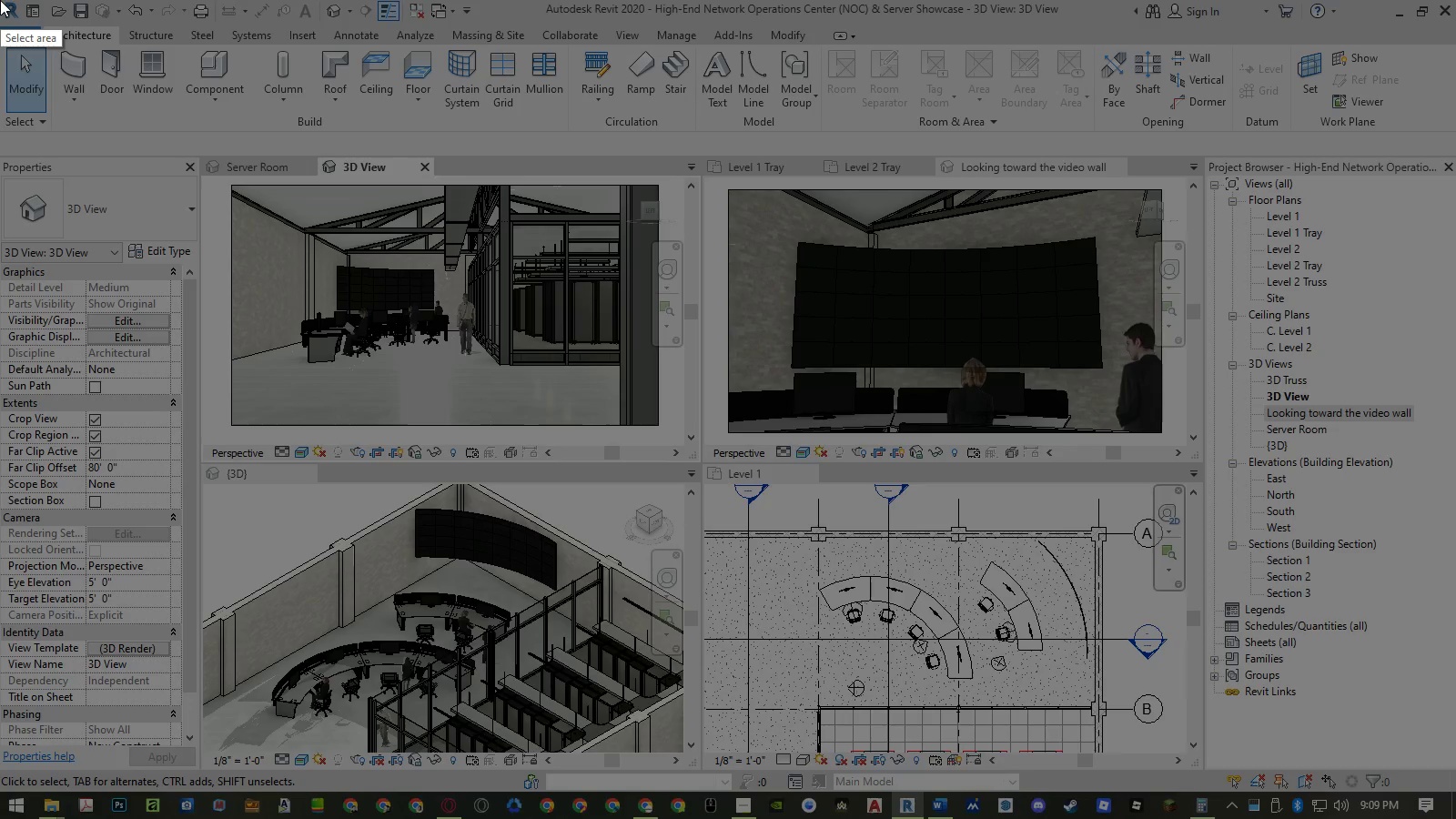 
left_click_drag(start_coordinate=[0, 0], to_coordinate=[1455, 818])
 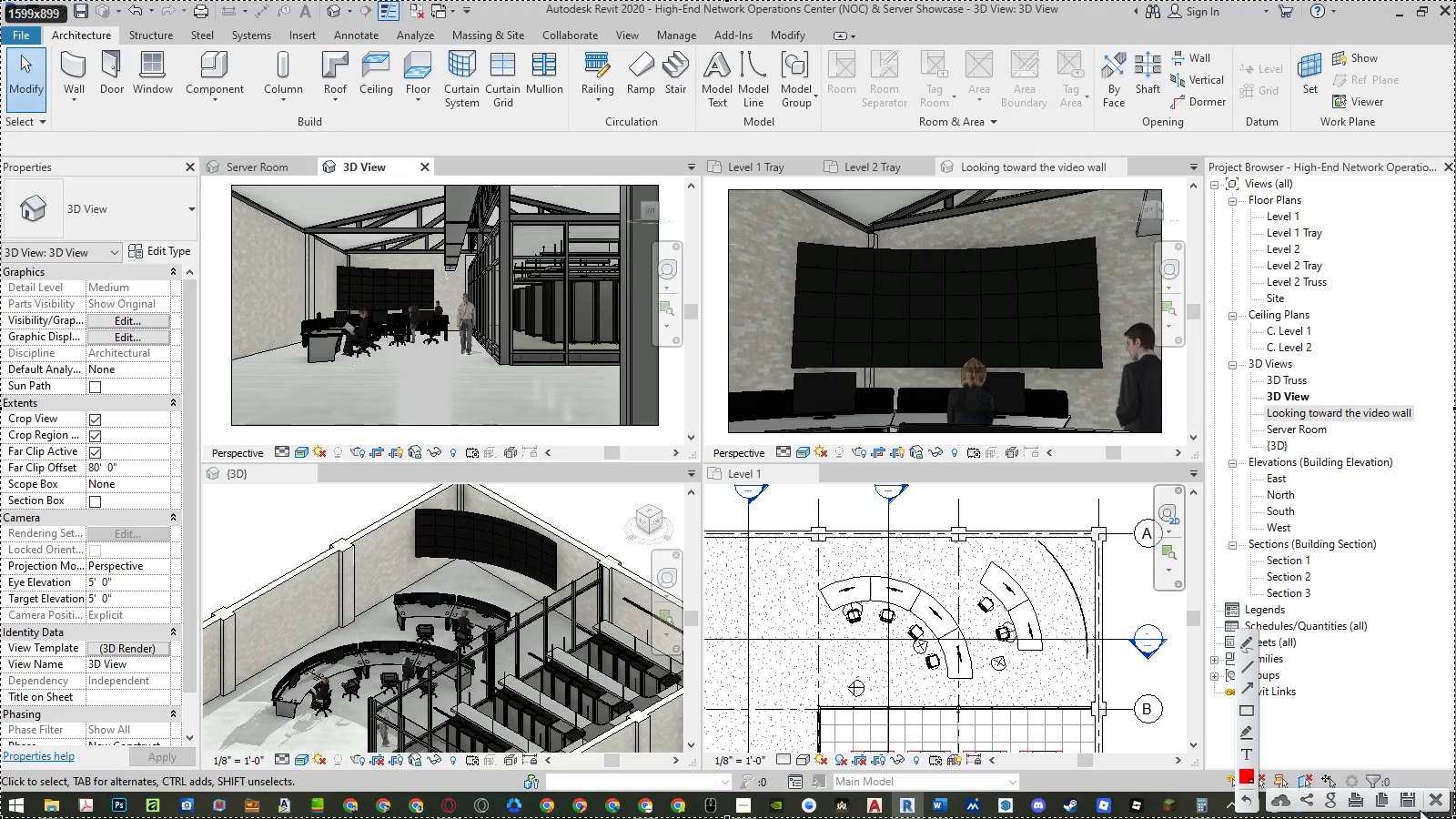 
left_click([1412, 809])
 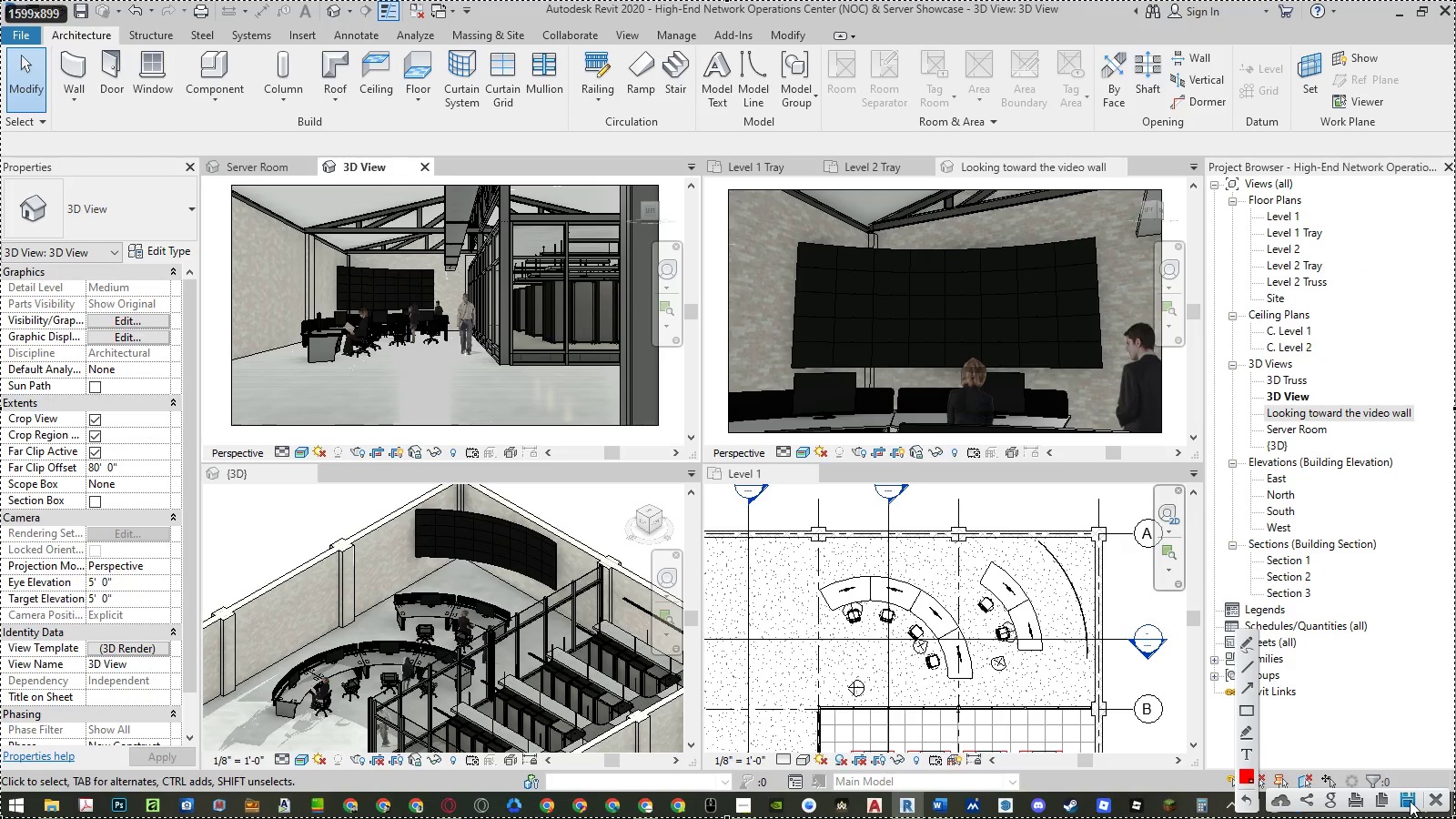 
left_click([1410, 801])
 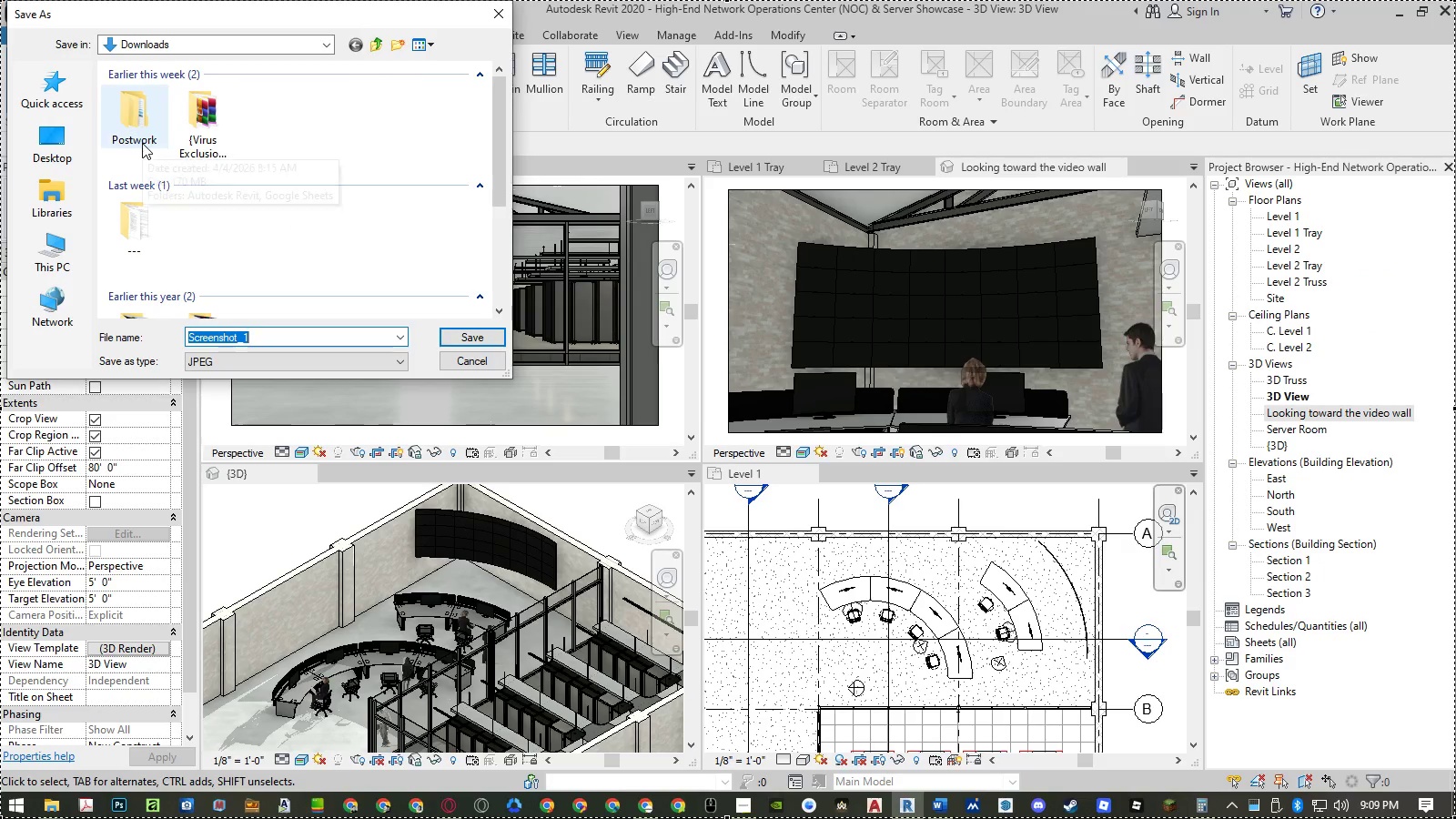 
double_click([142, 143])
 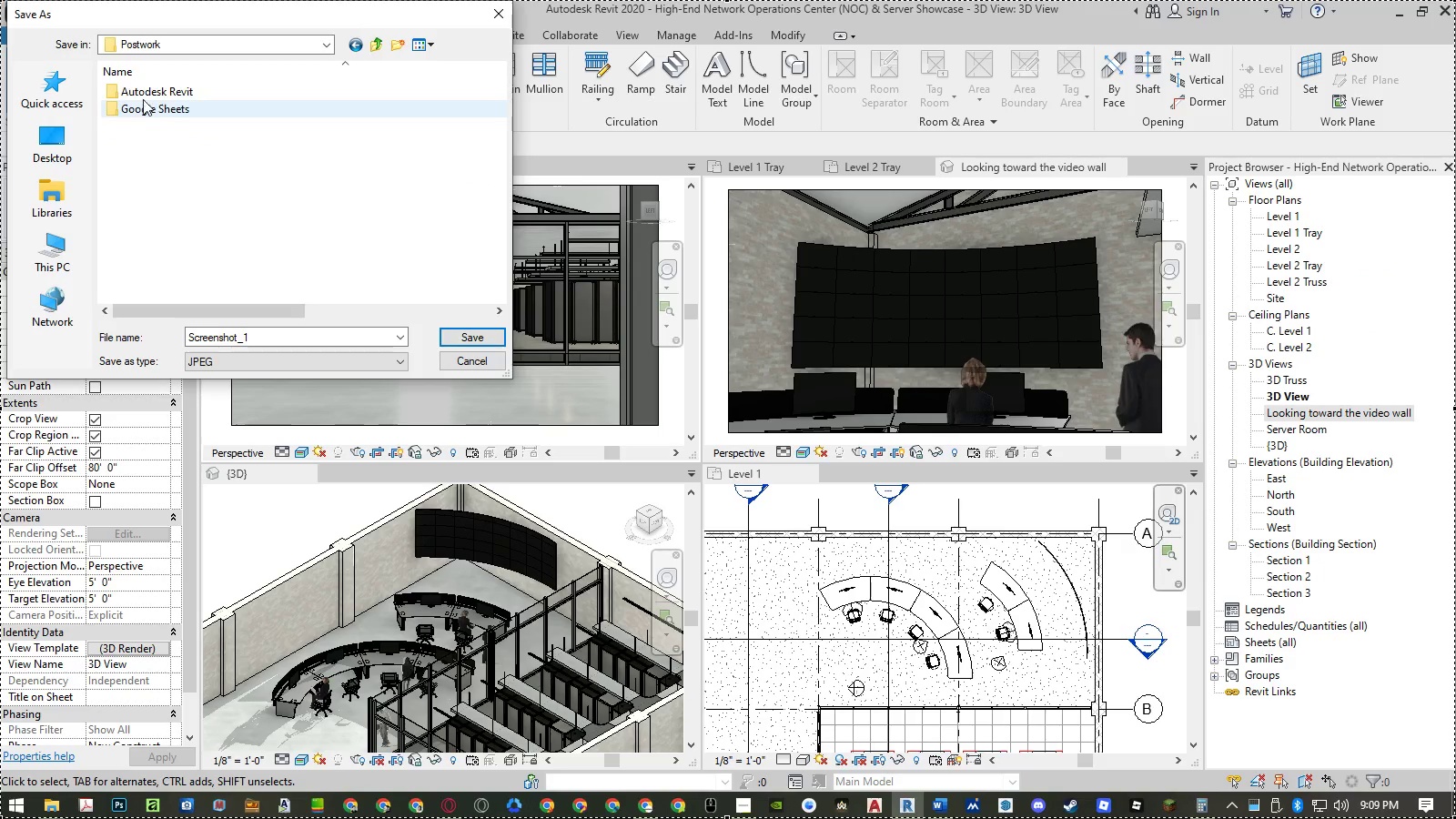 
double_click([144, 96])
 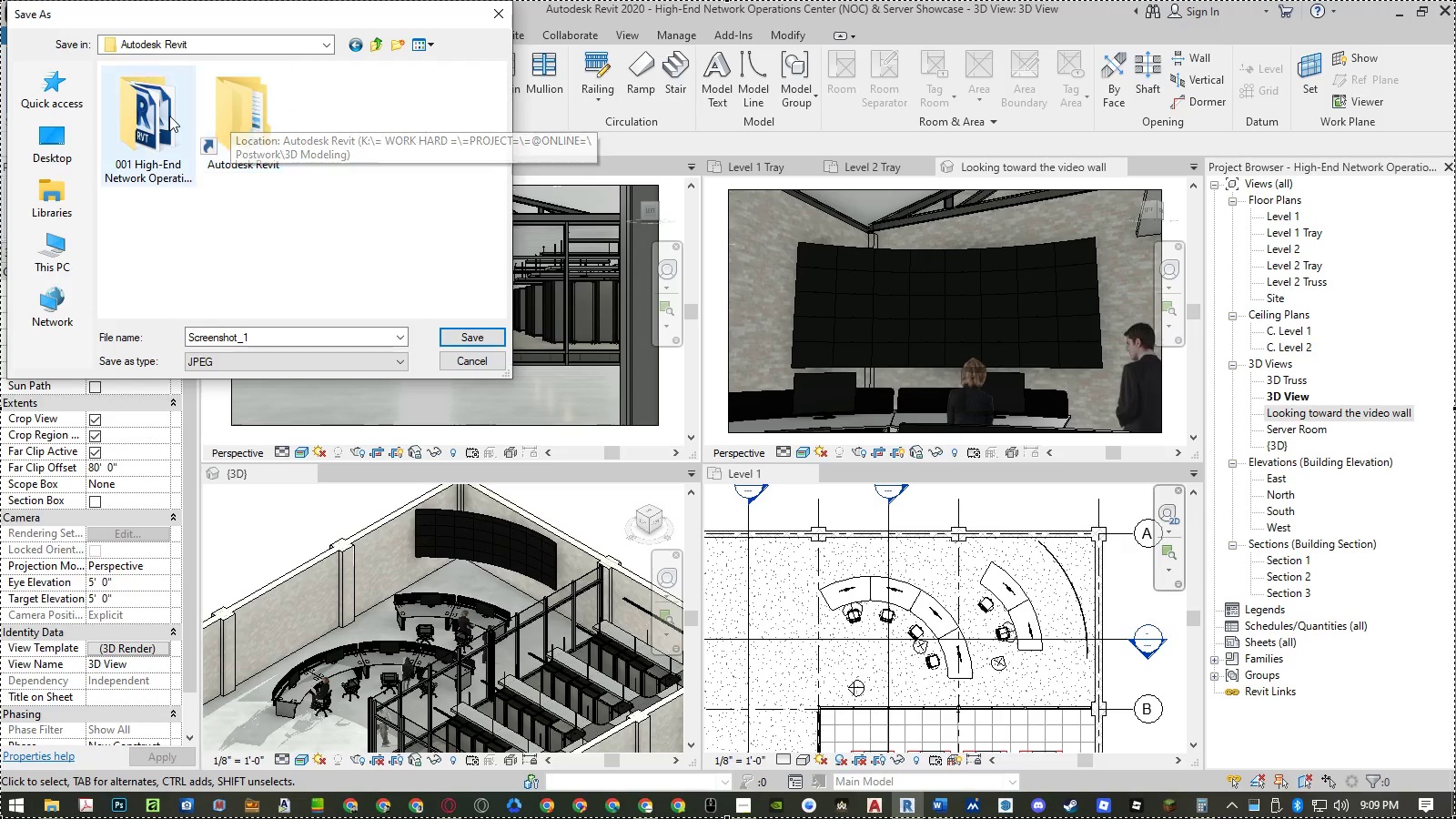 
double_click([169, 116])
 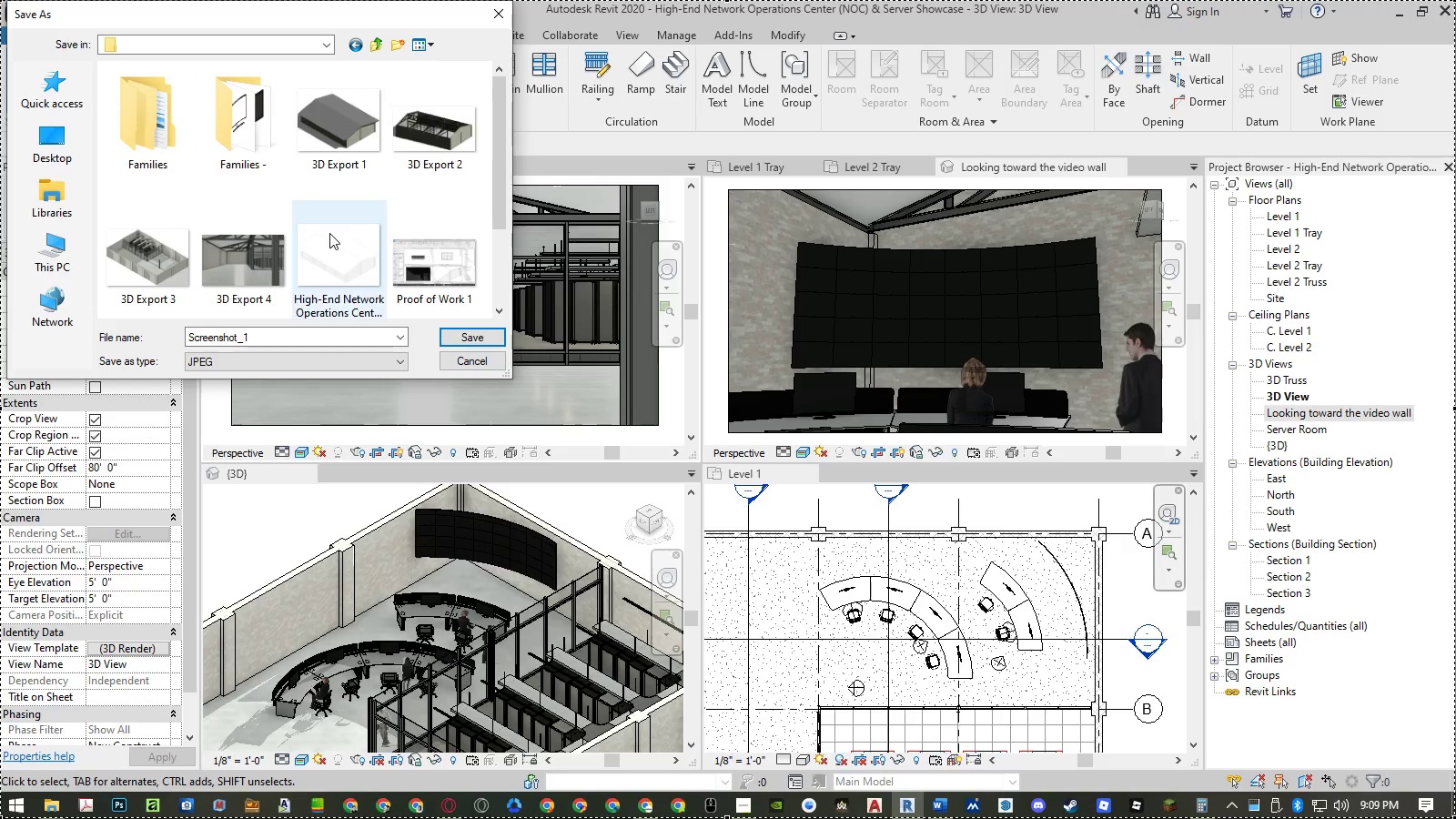 
scroll: coordinate [331, 236], scroll_direction: down, amount: 1.0
 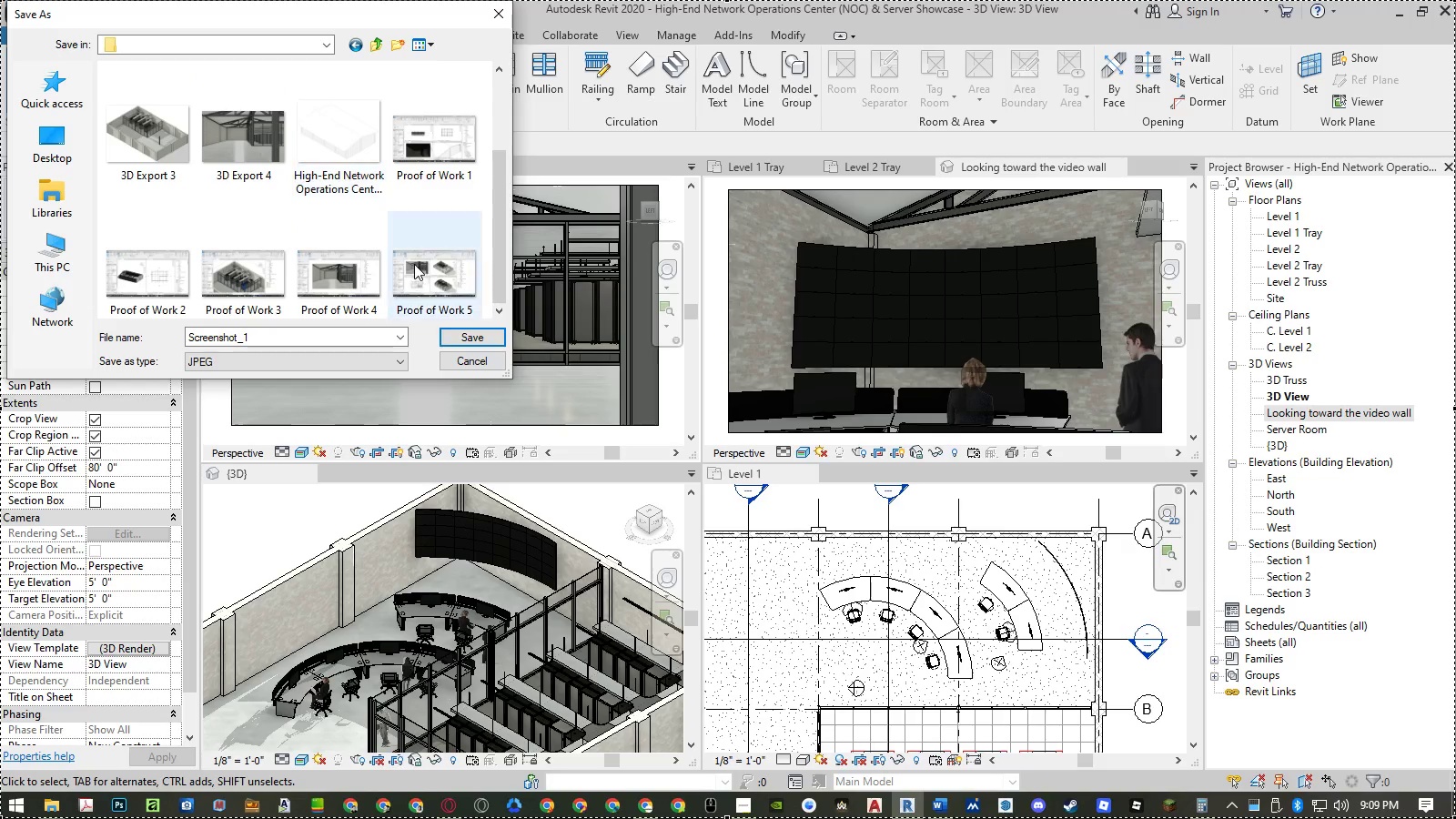 
left_click([415, 264])
 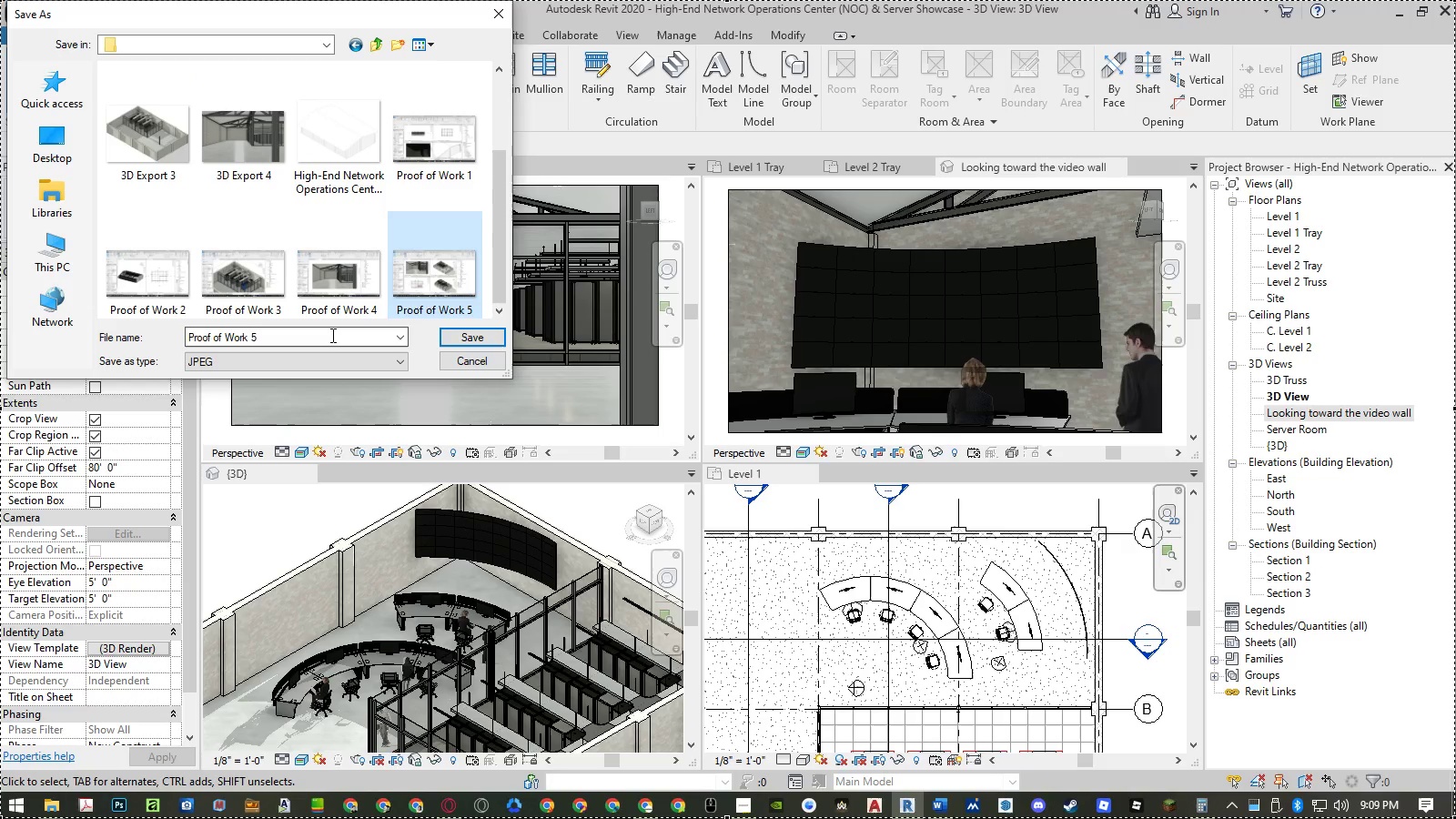 
double_click([331, 335])
 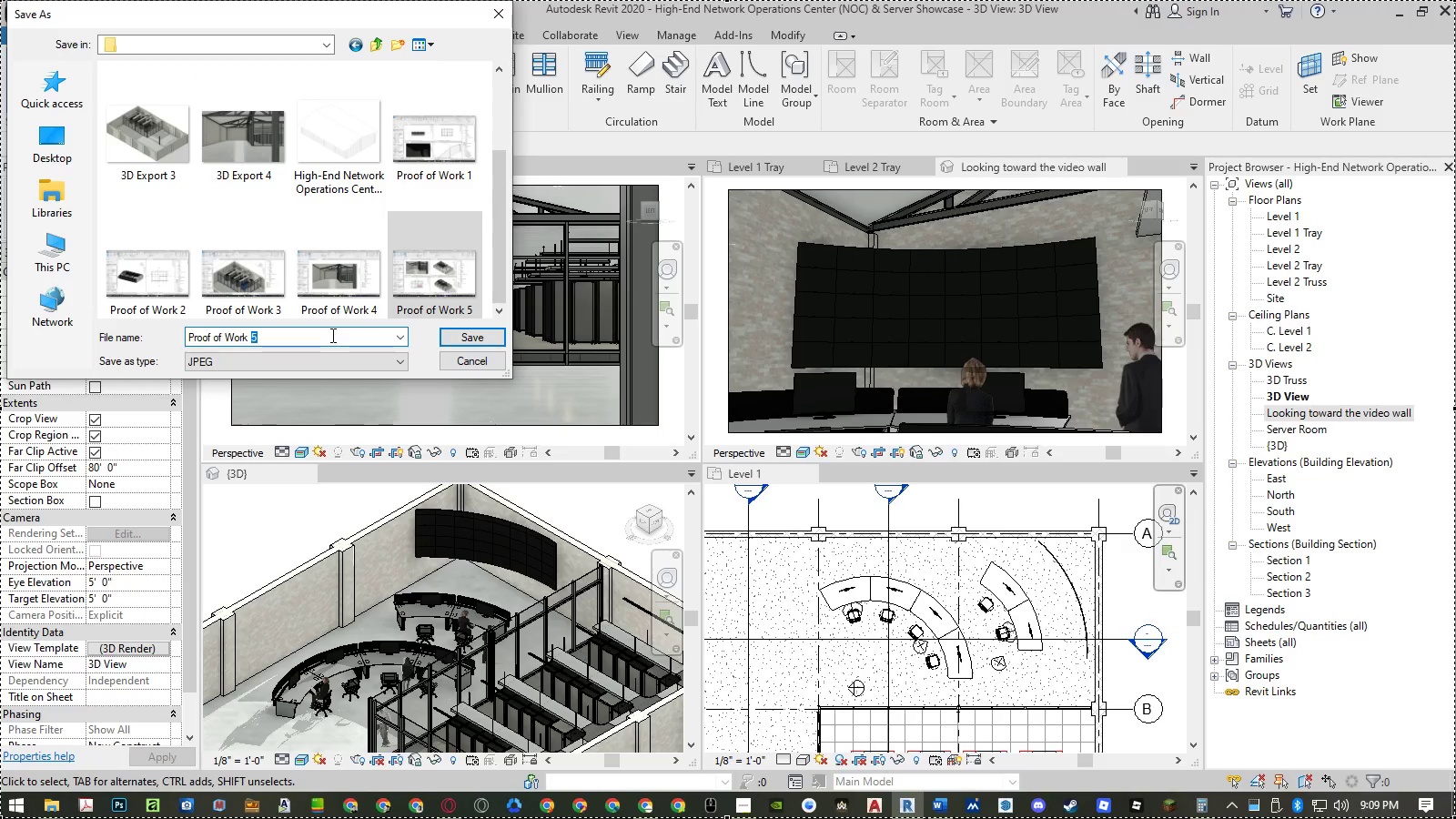 
key(Numpad6)
 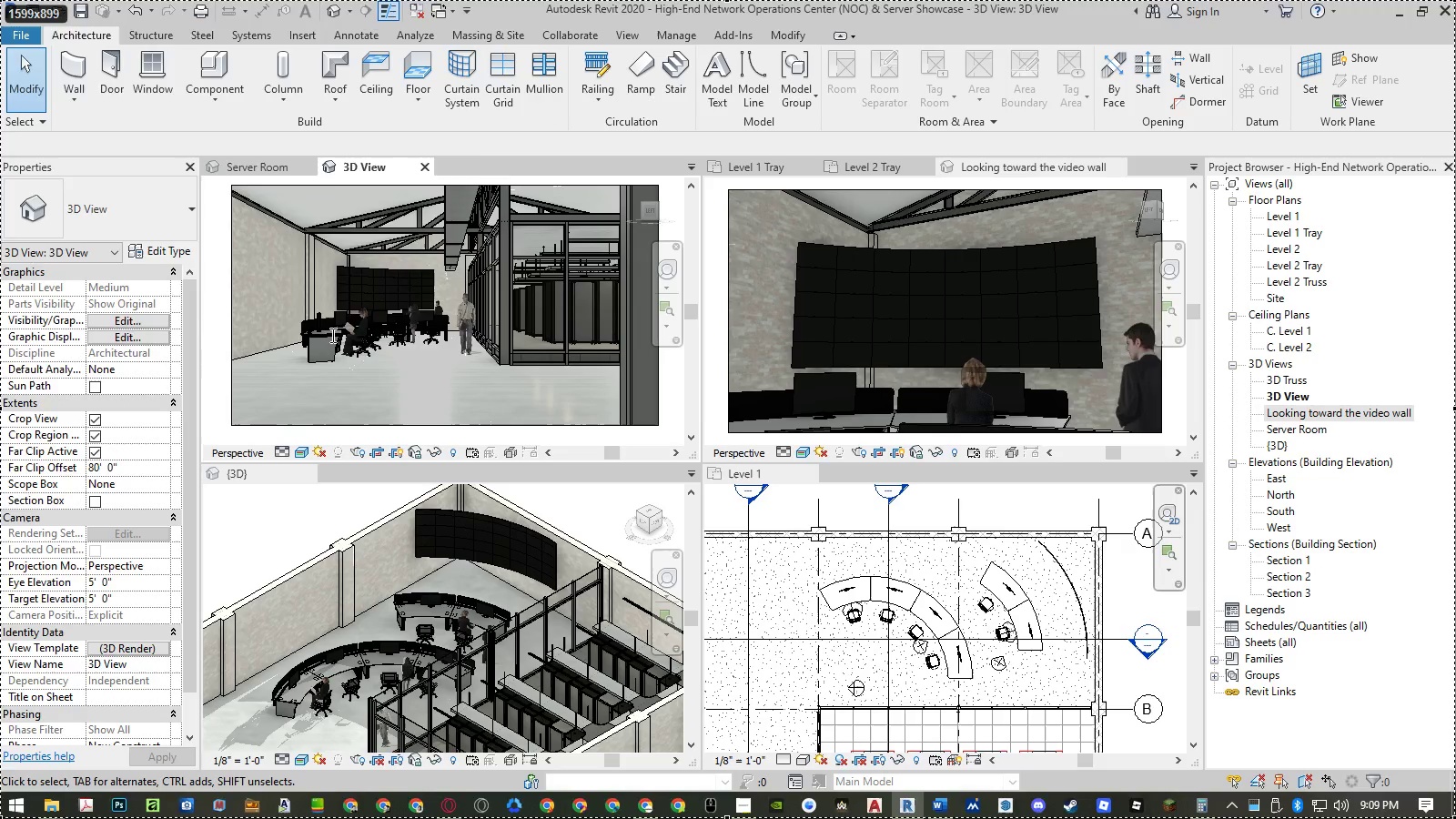 
key(NumpadEnter)
 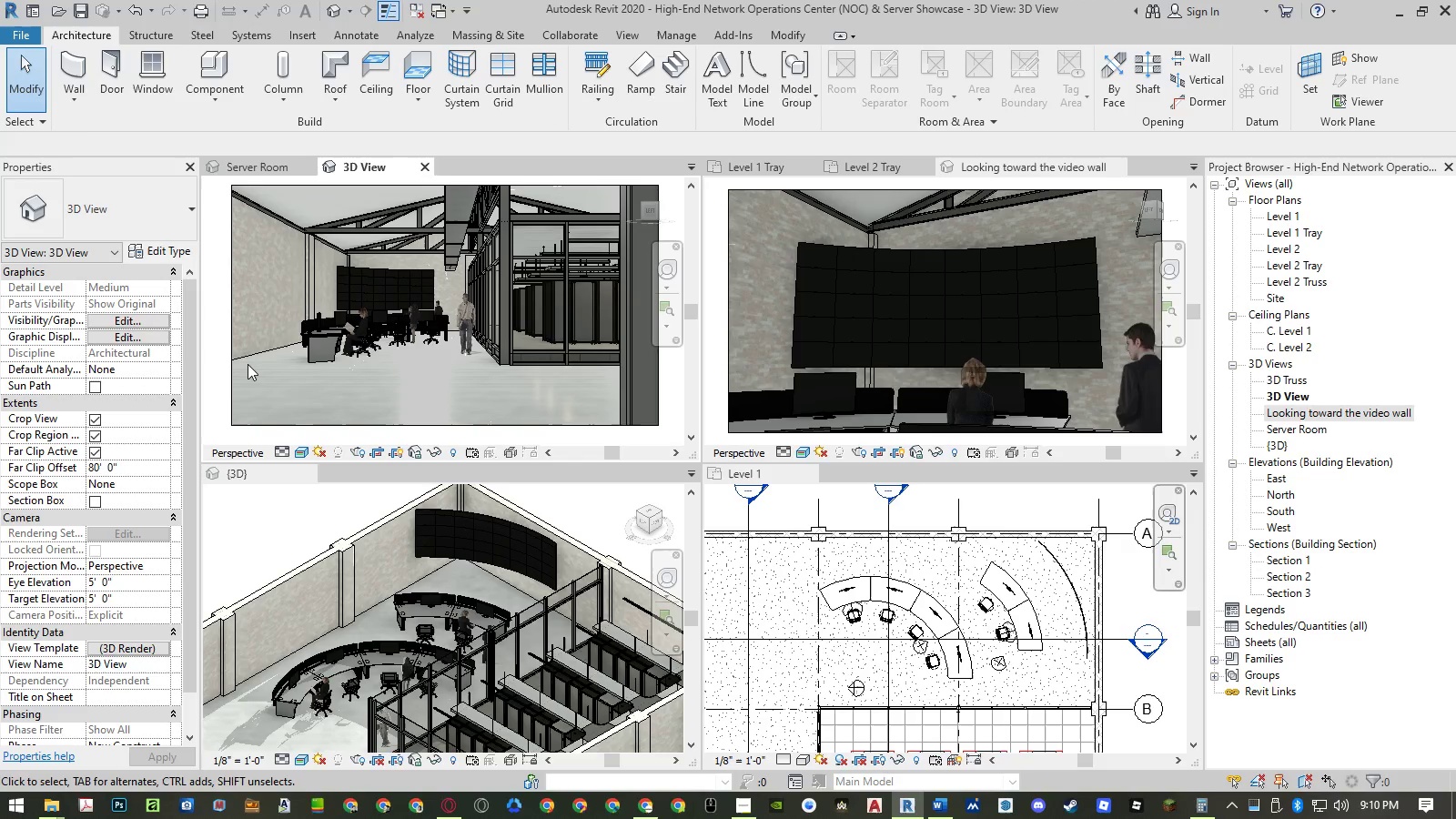 
left_click([219, 363])
 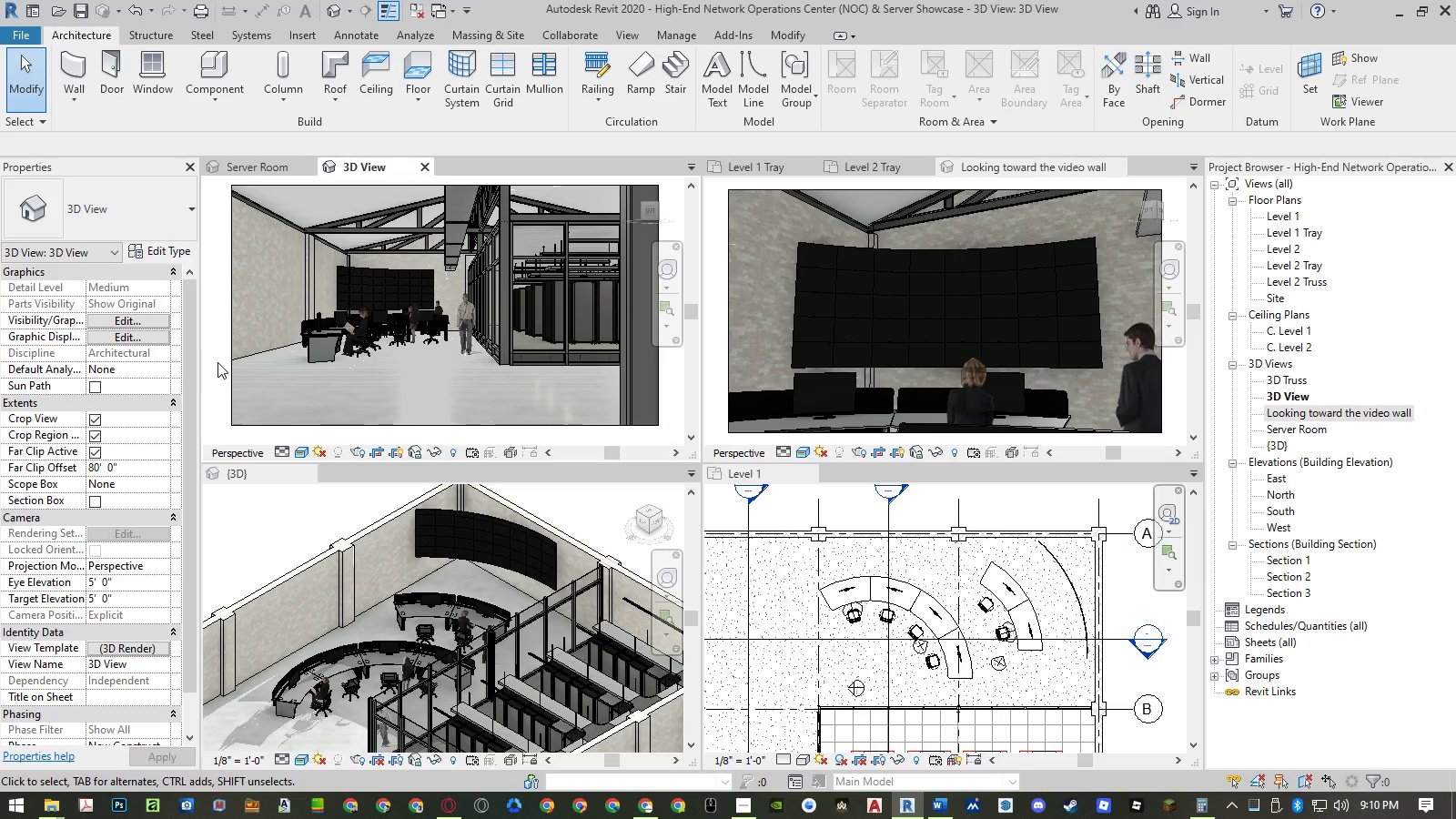 
wait(10.52)
 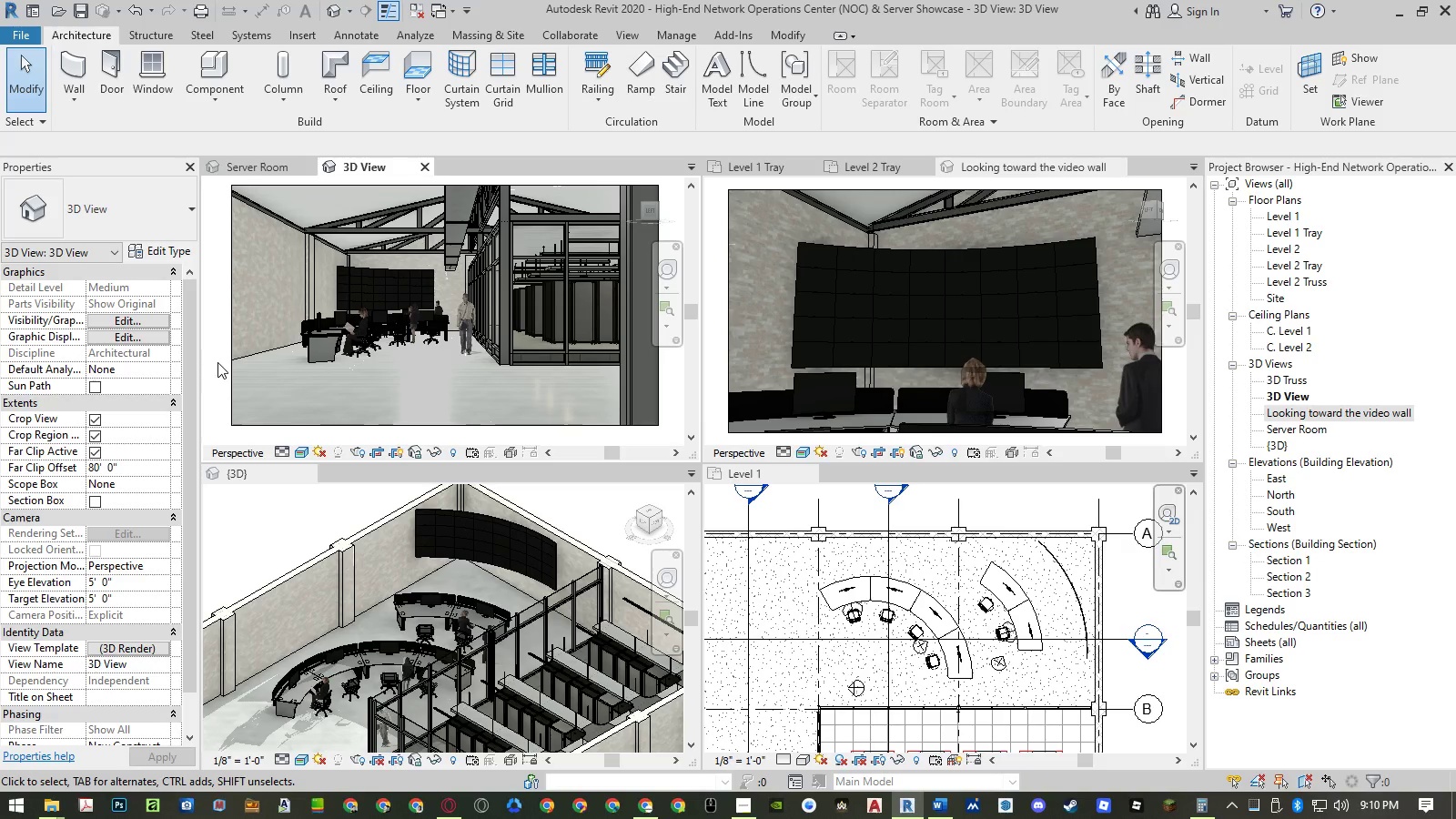 
left_click([206, 323])
 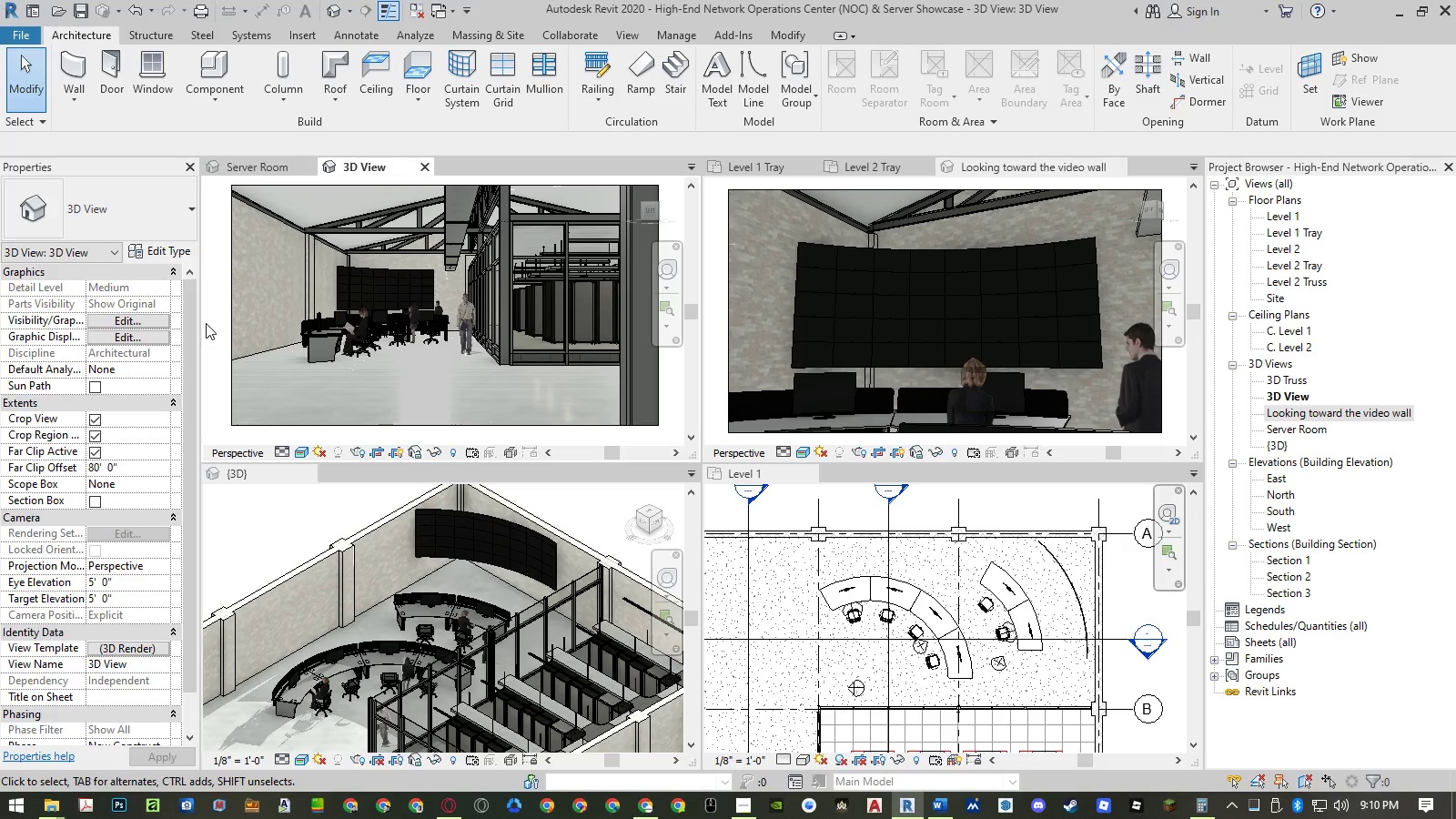 
wait(26.69)
 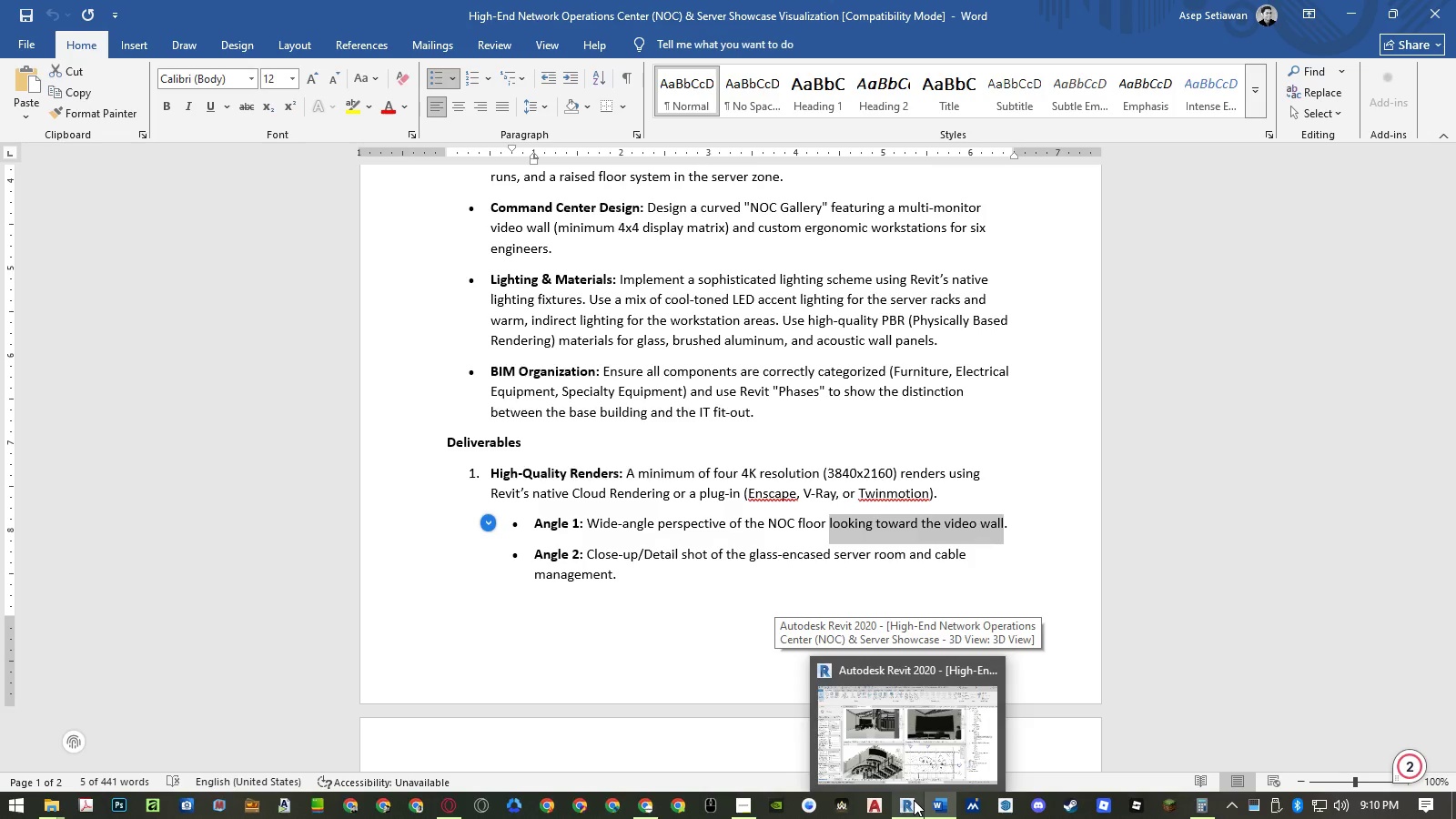 
left_click([914, 800])
 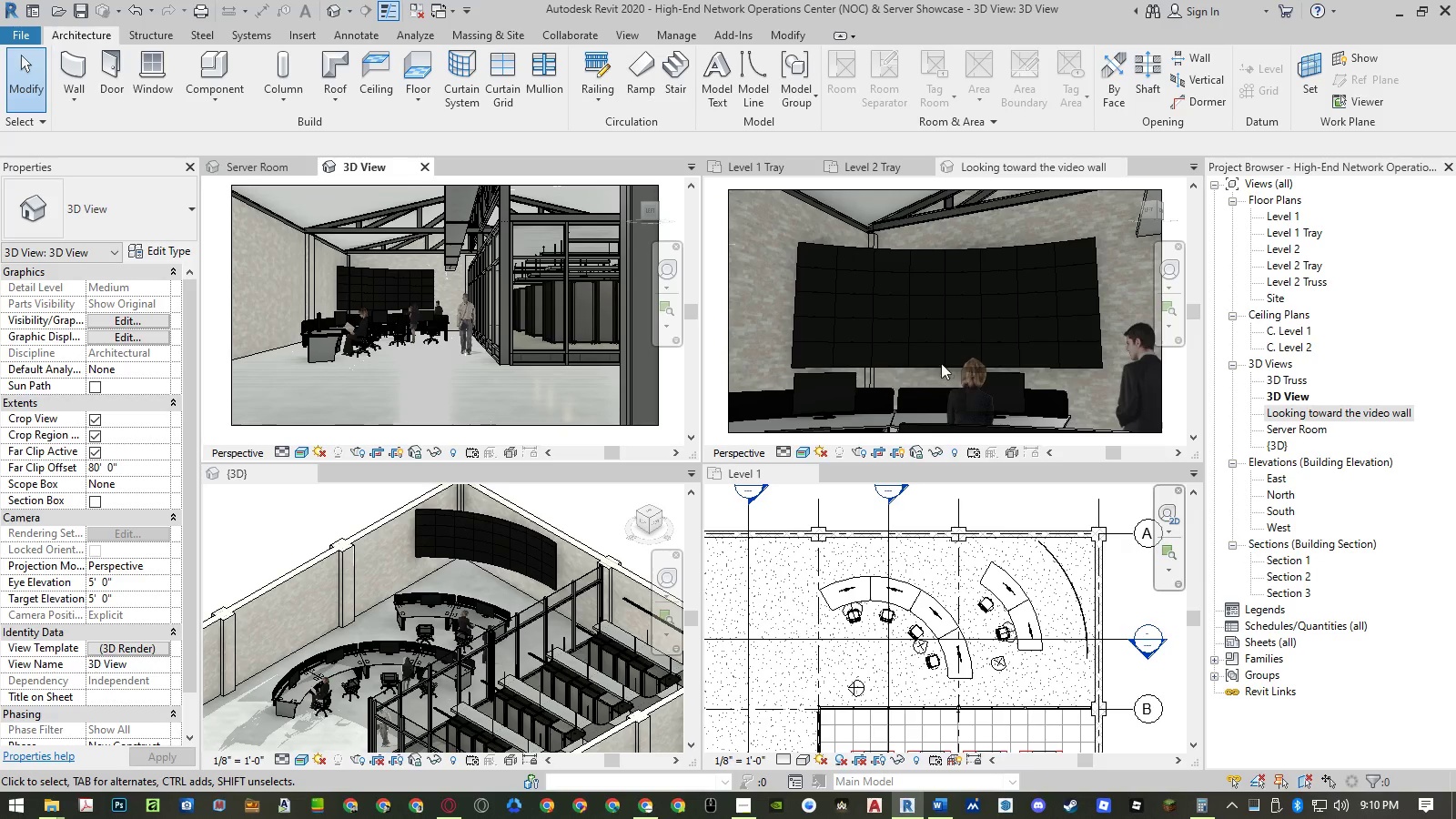 
wait(5.73)
 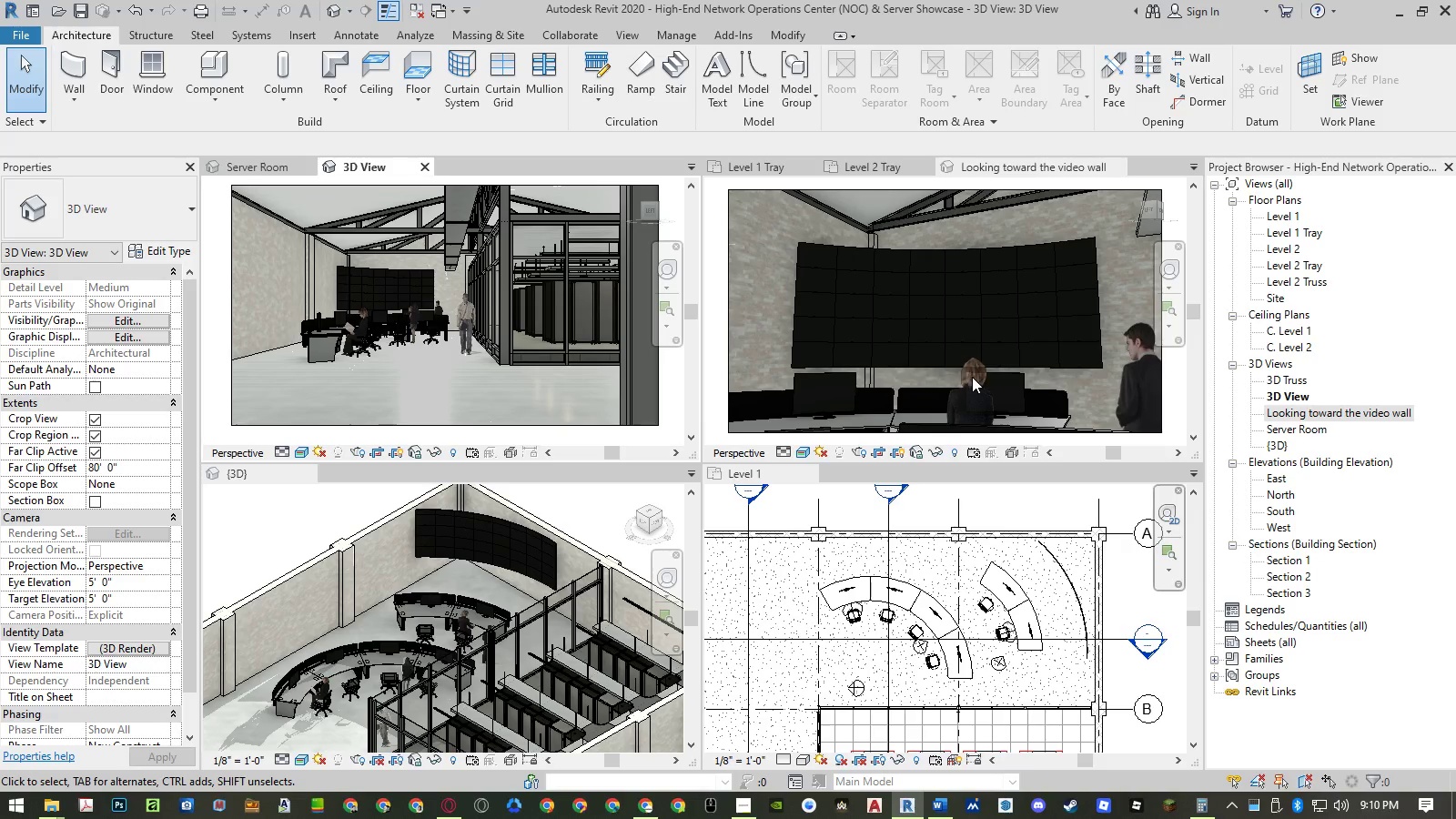 
left_click([794, 505])
 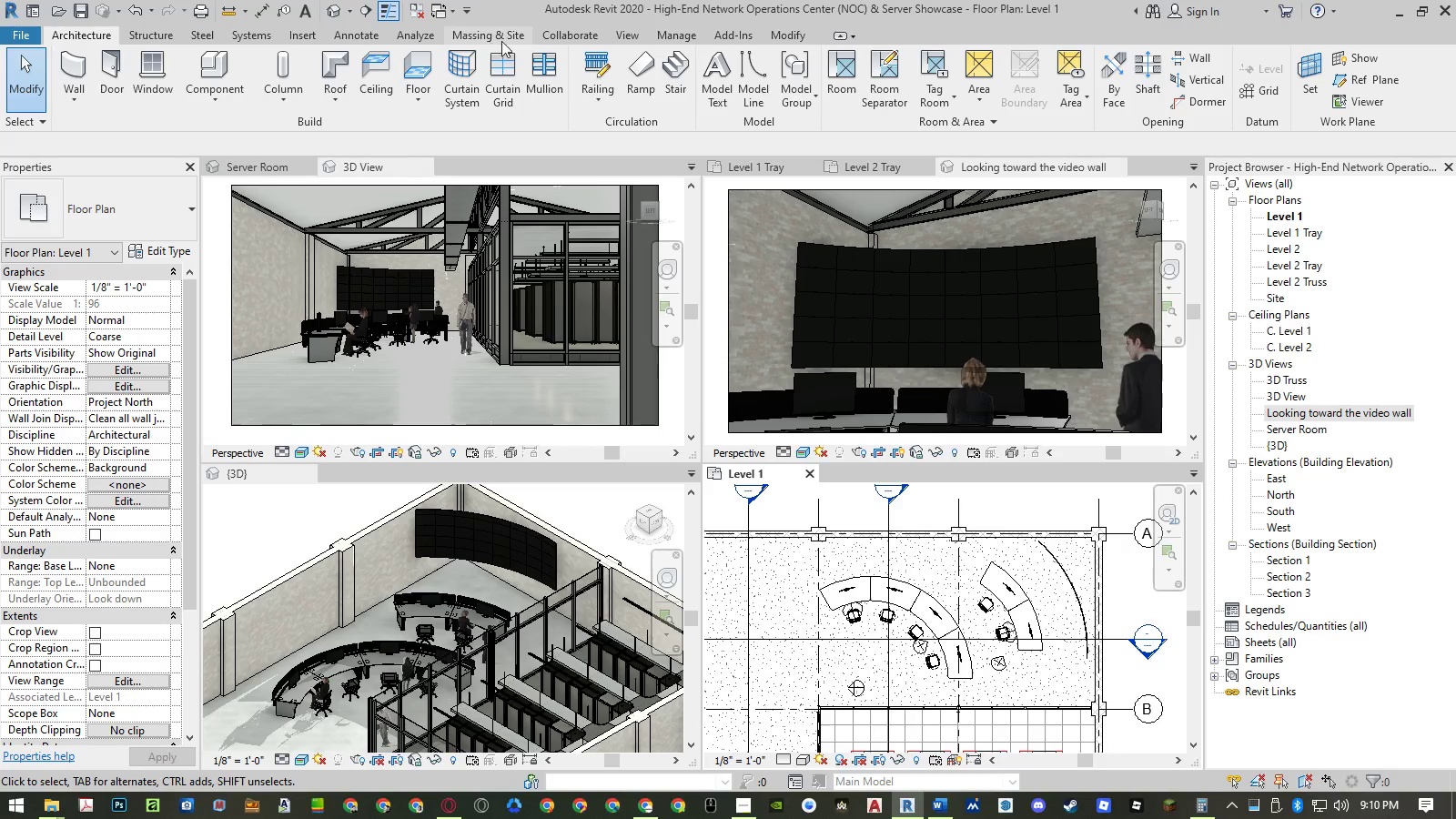 
left_click([620, 31])
 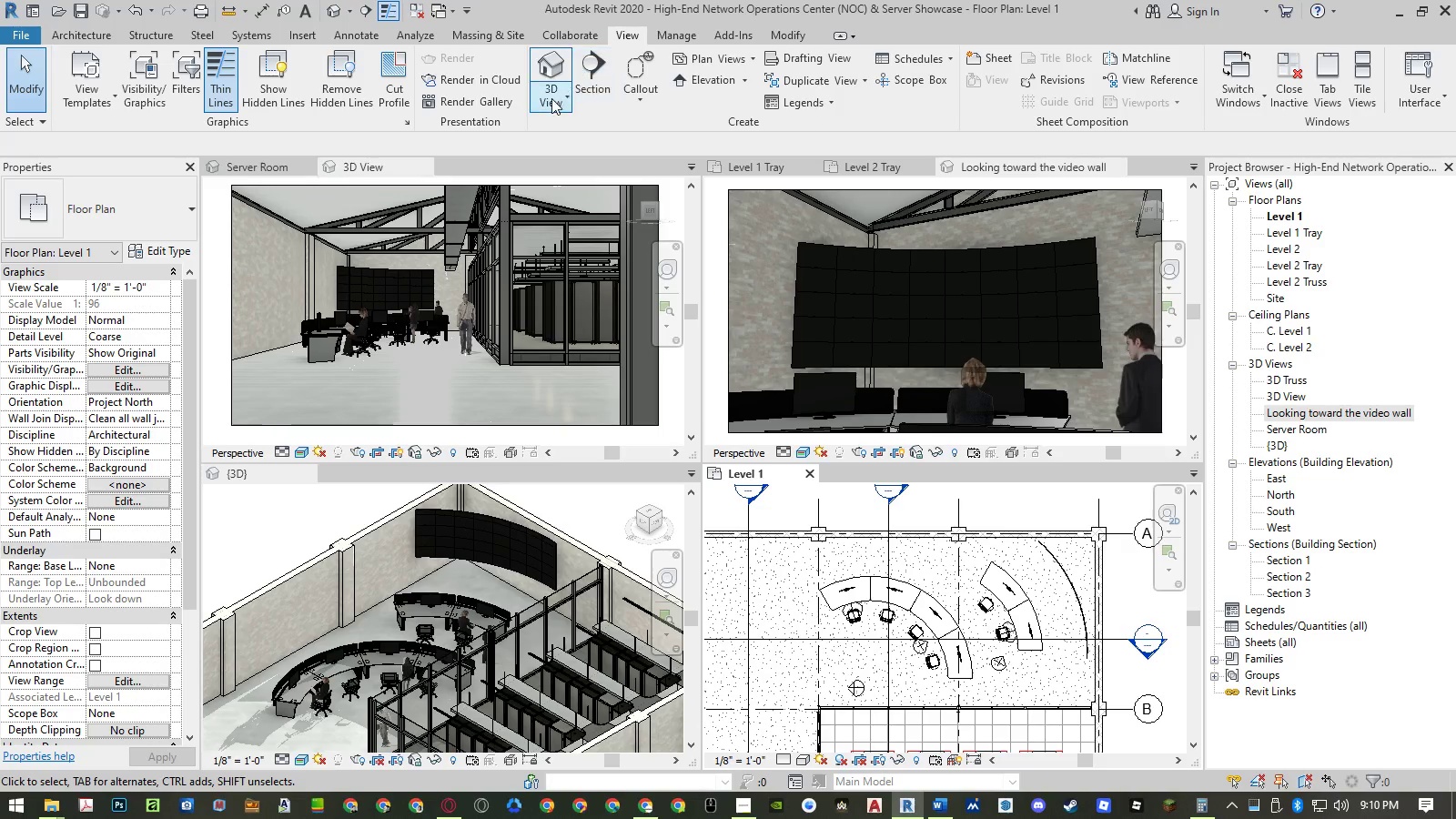 
left_click([551, 106])
 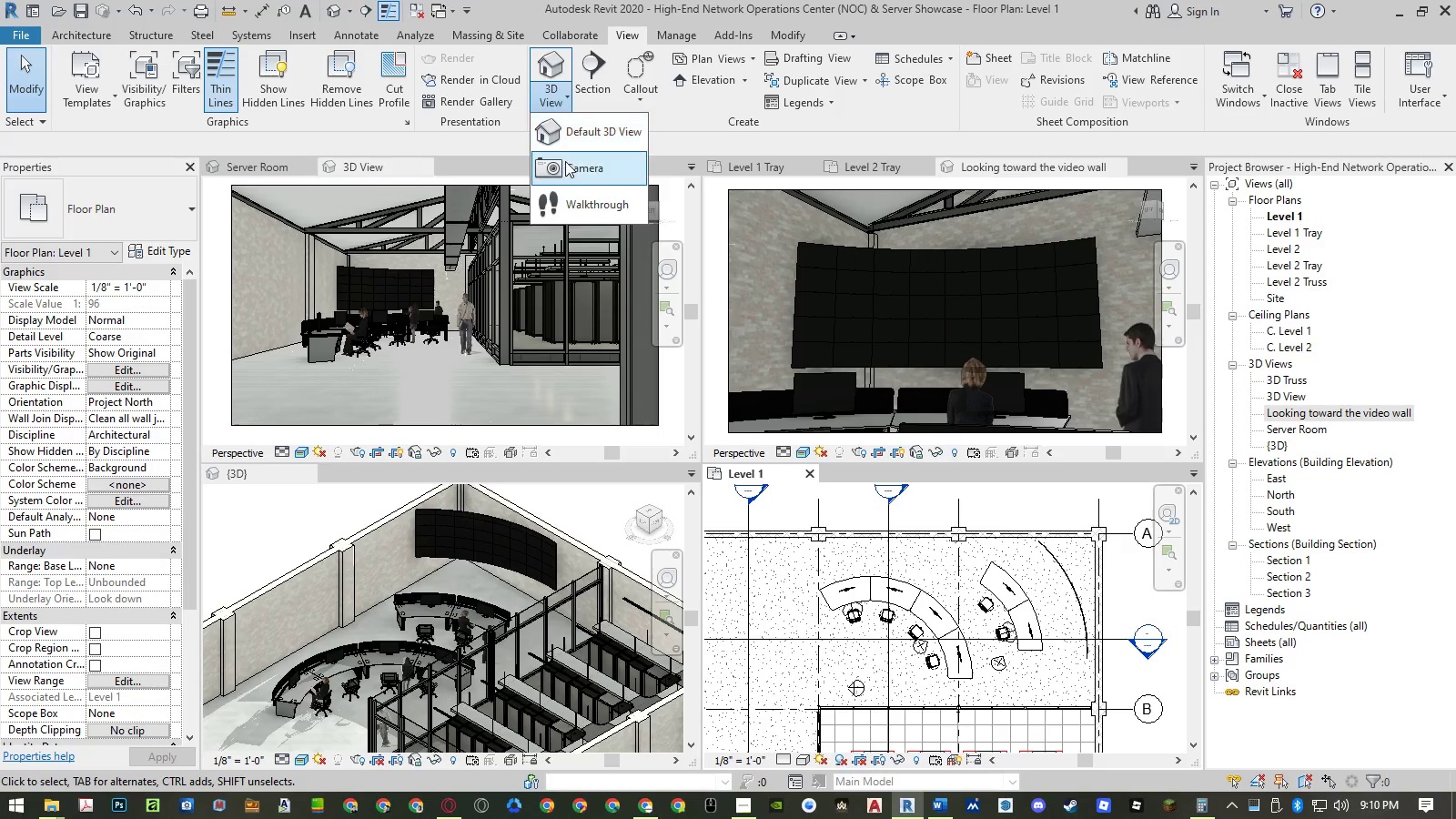 
left_click([566, 163])
 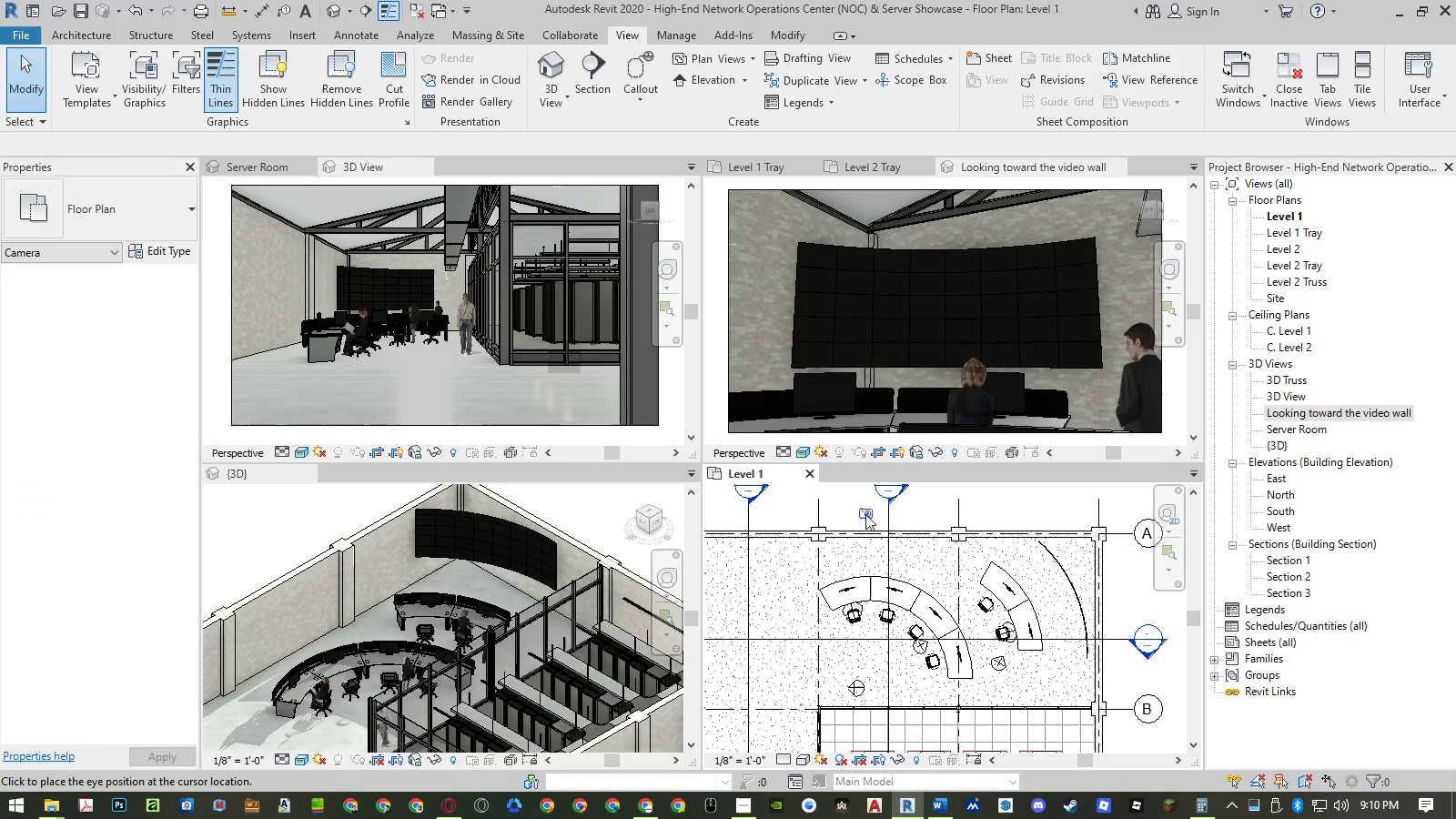 
scroll: coordinate [865, 512], scroll_direction: down, amount: 4.0
 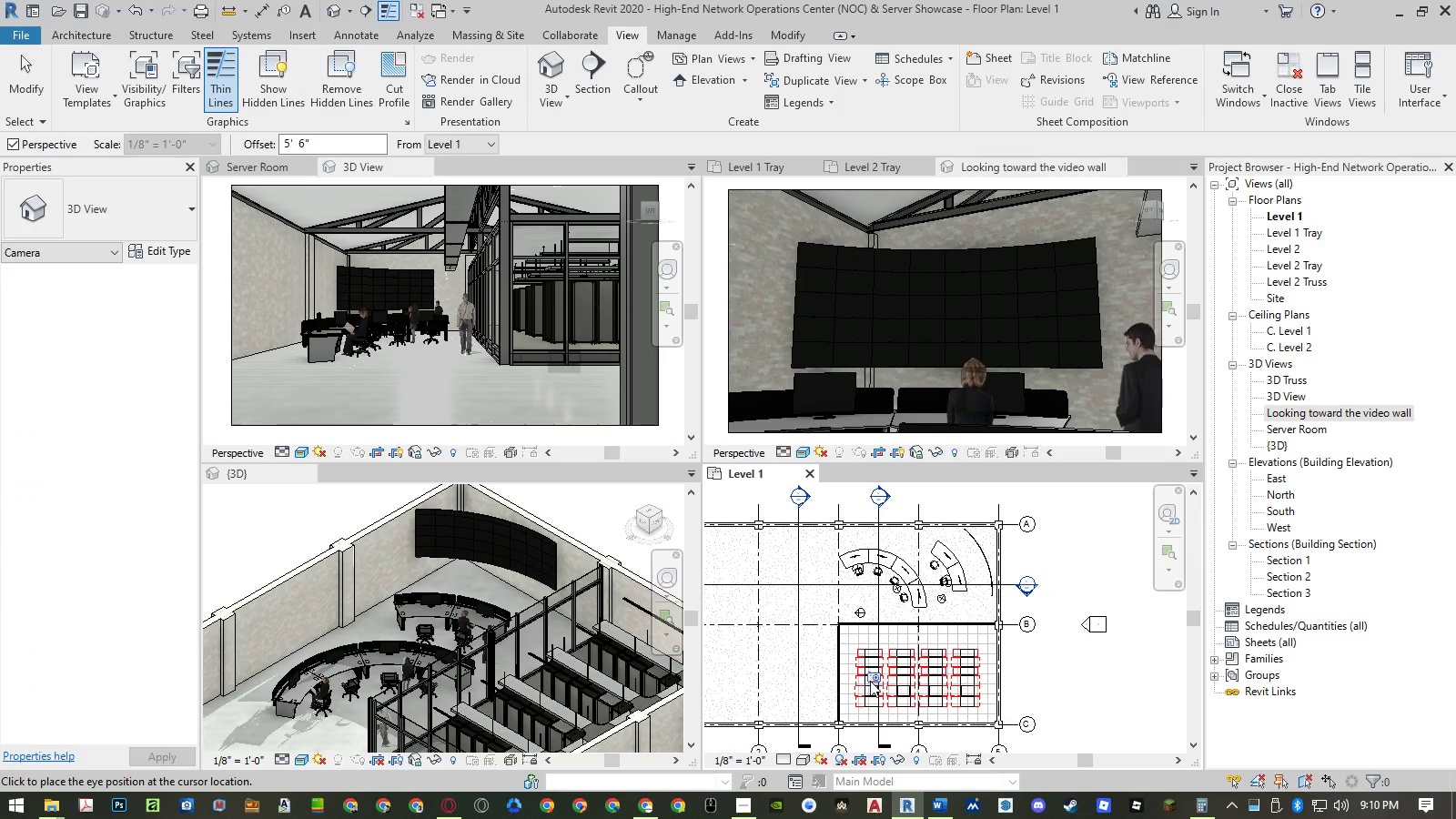 
scroll: coordinate [860, 682], scroll_direction: up, amount: 7.0
 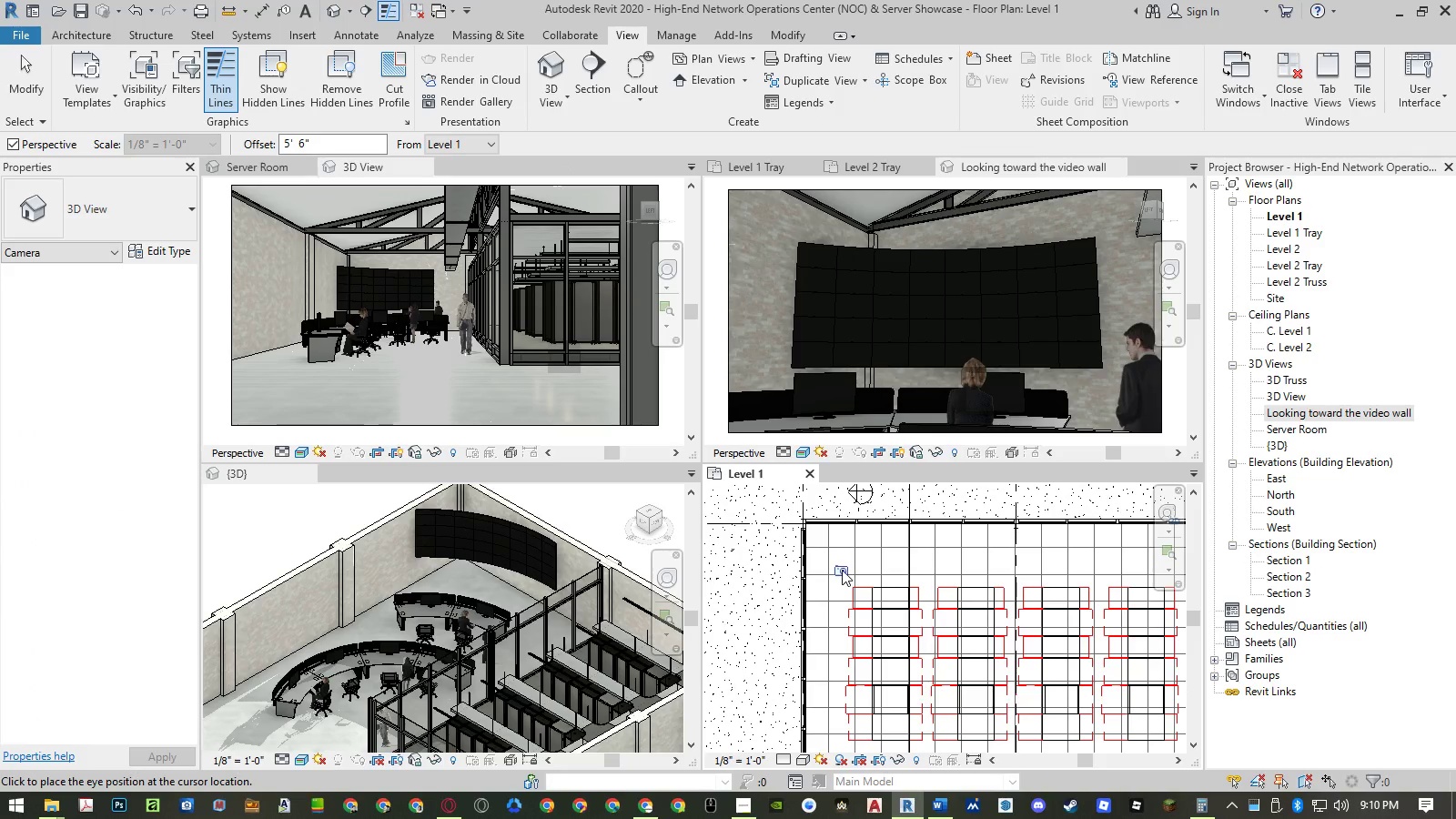 
left_click([842, 568])
 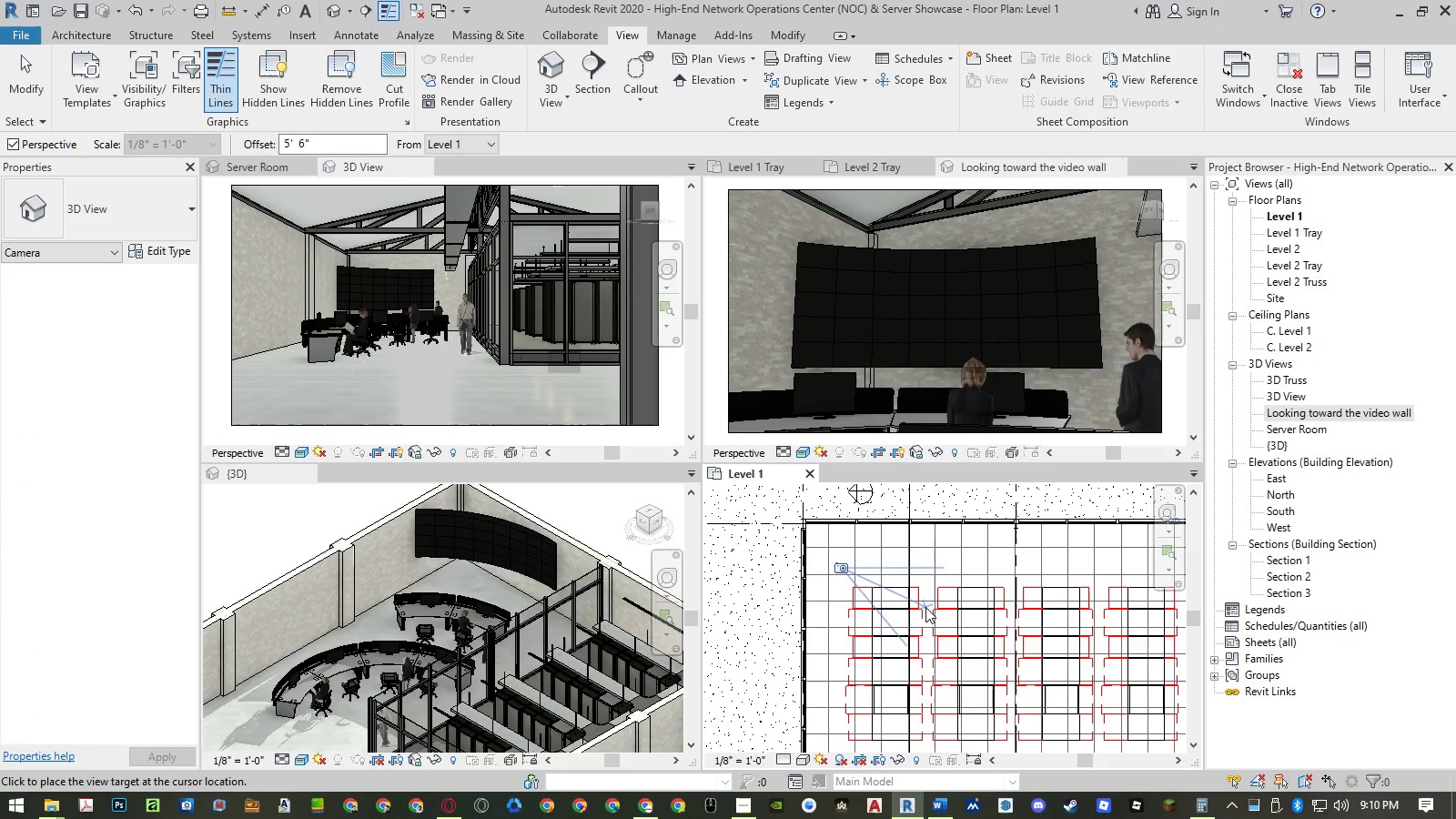 
scroll: coordinate [925, 607], scroll_direction: down, amount: 5.0
 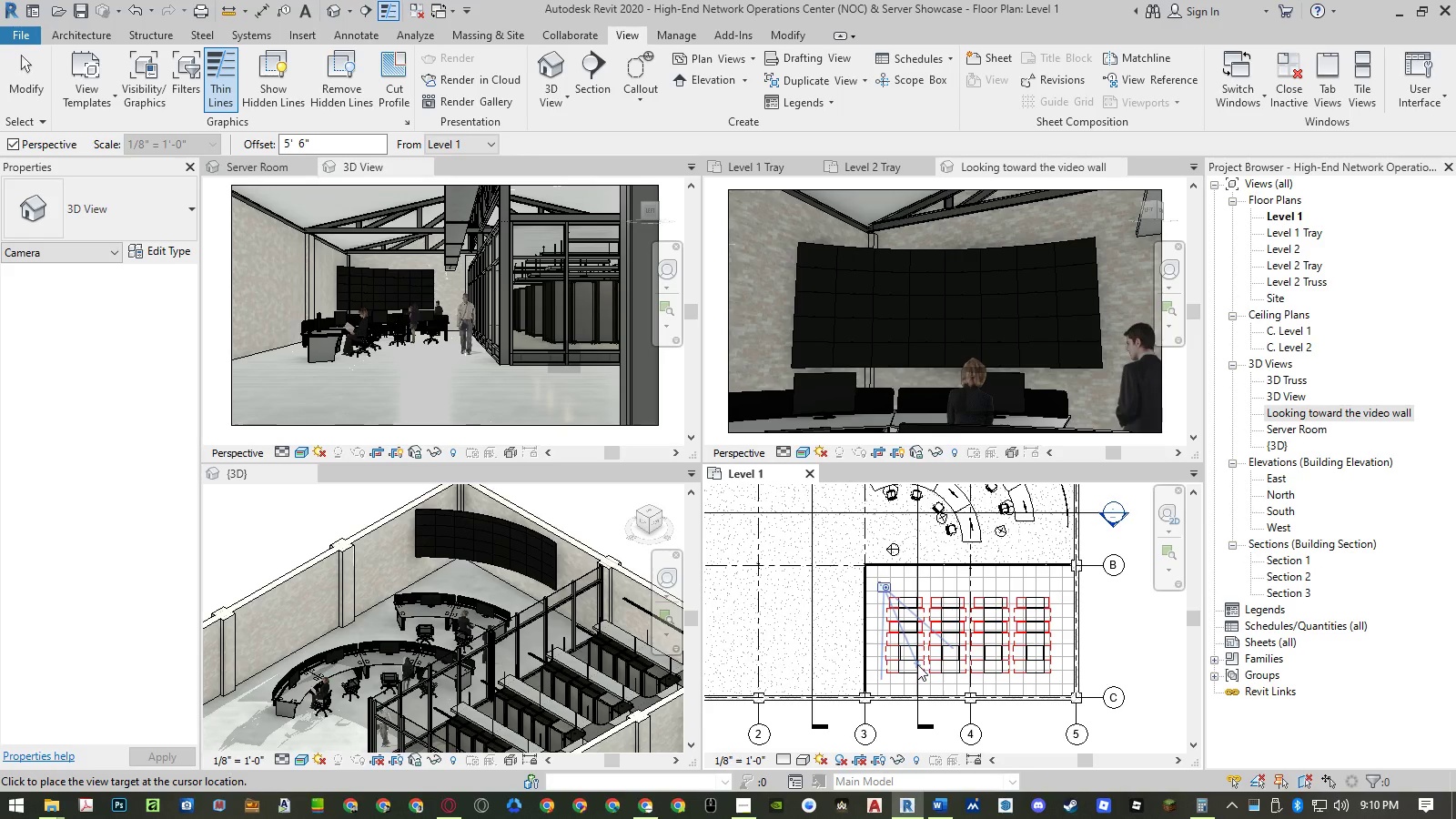 
left_click([917, 664])
 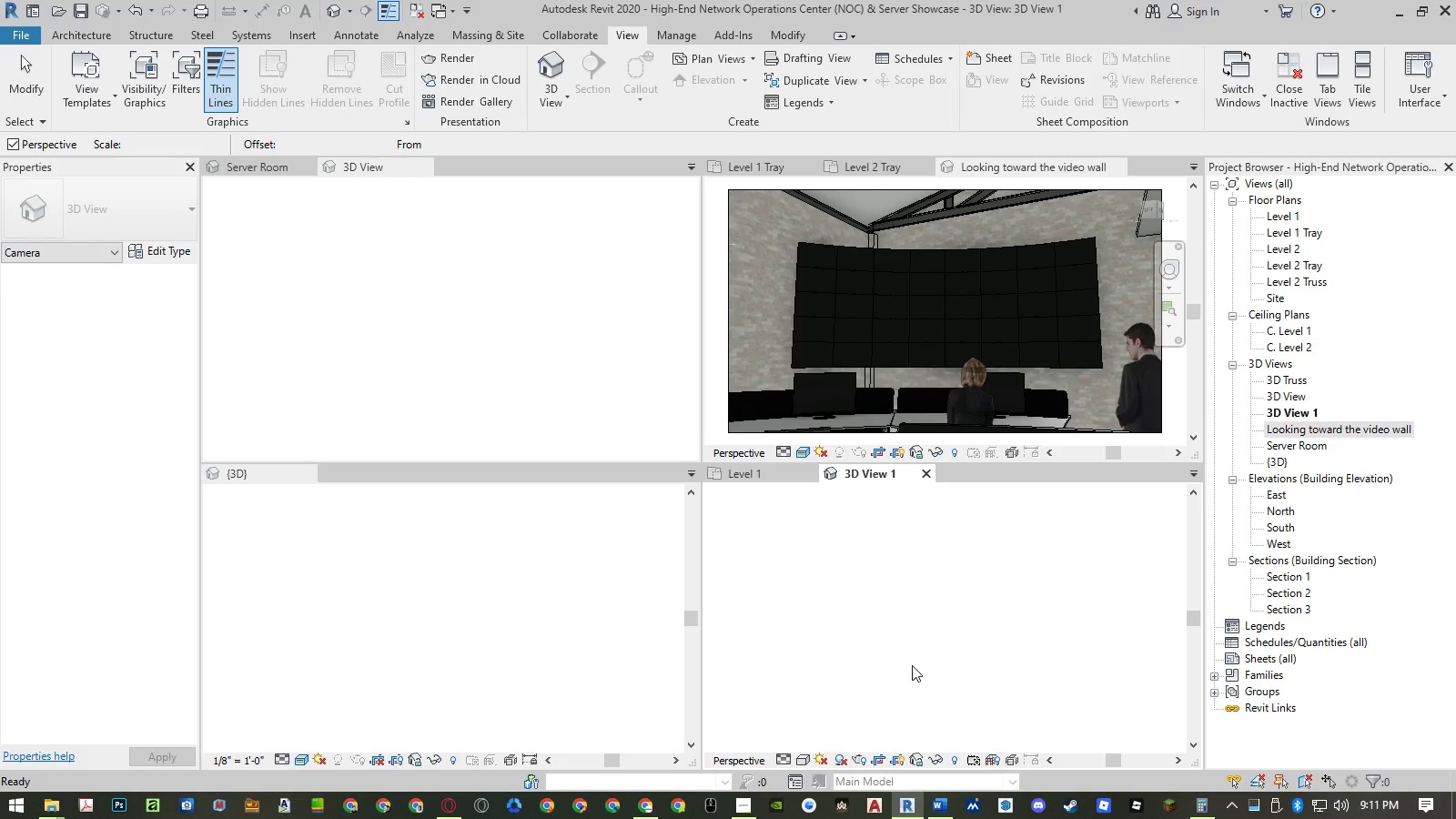 
mouse_move([144, 657])
 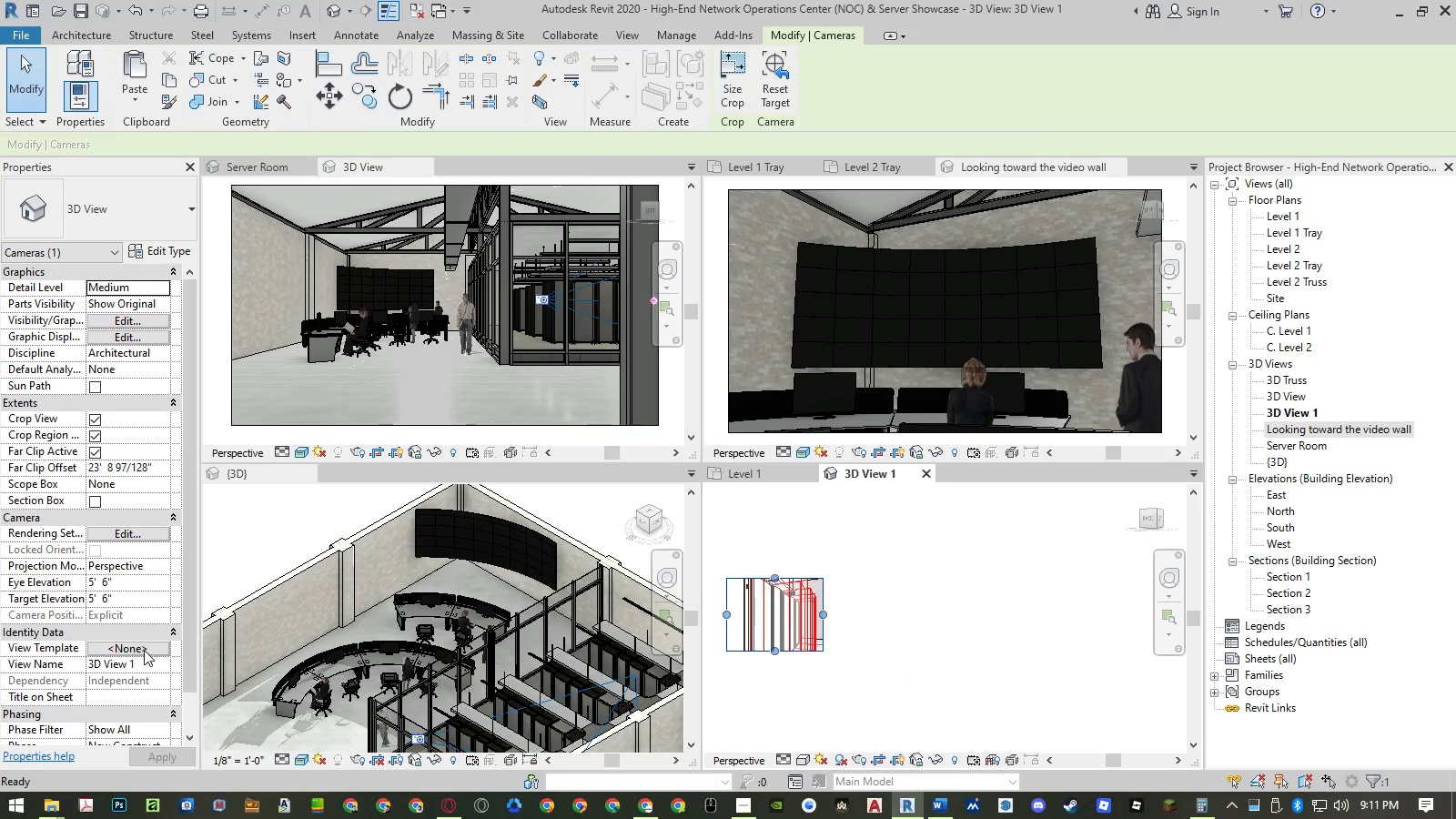 
left_click([144, 650])
 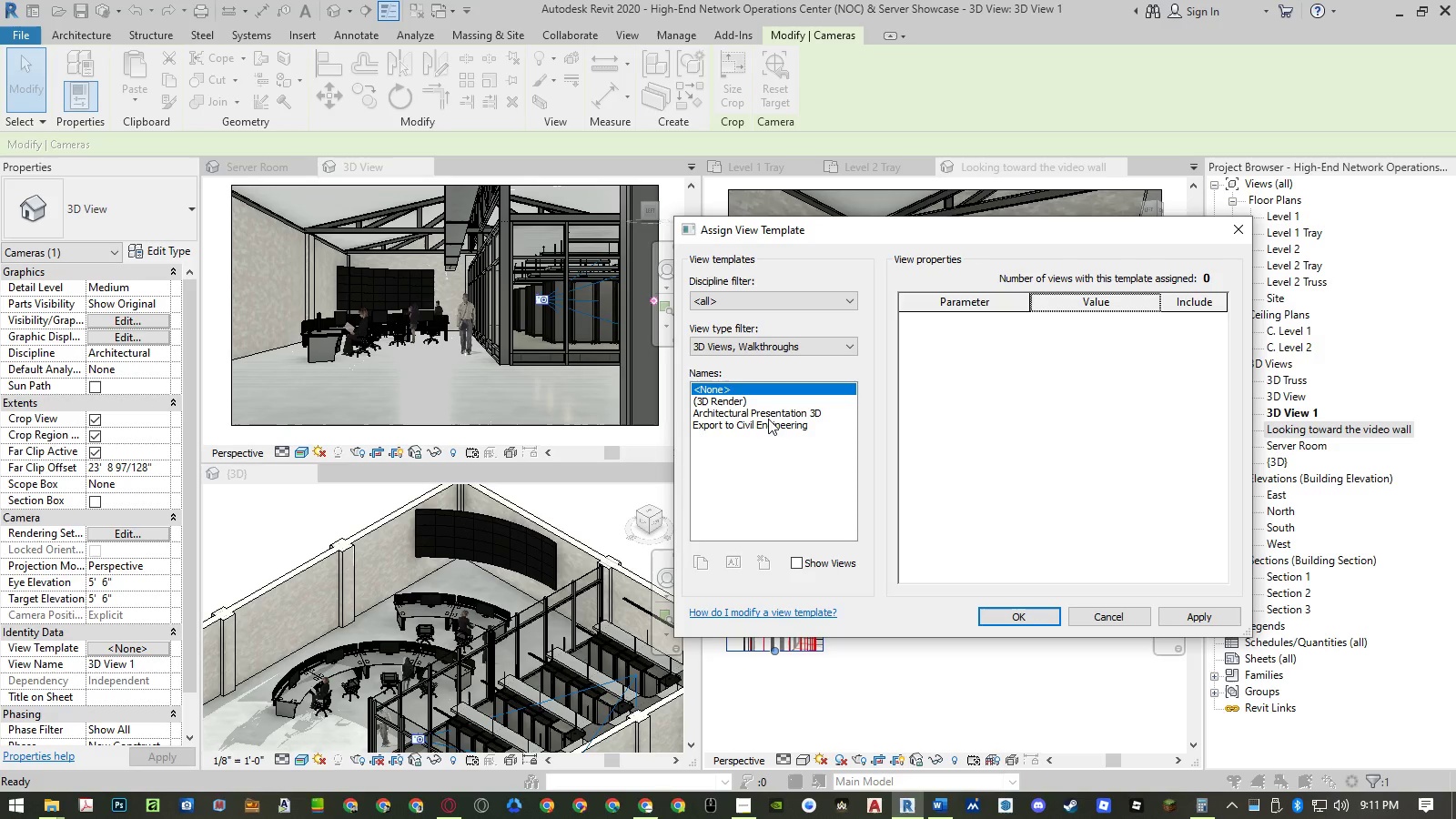 
left_click([737, 399])
 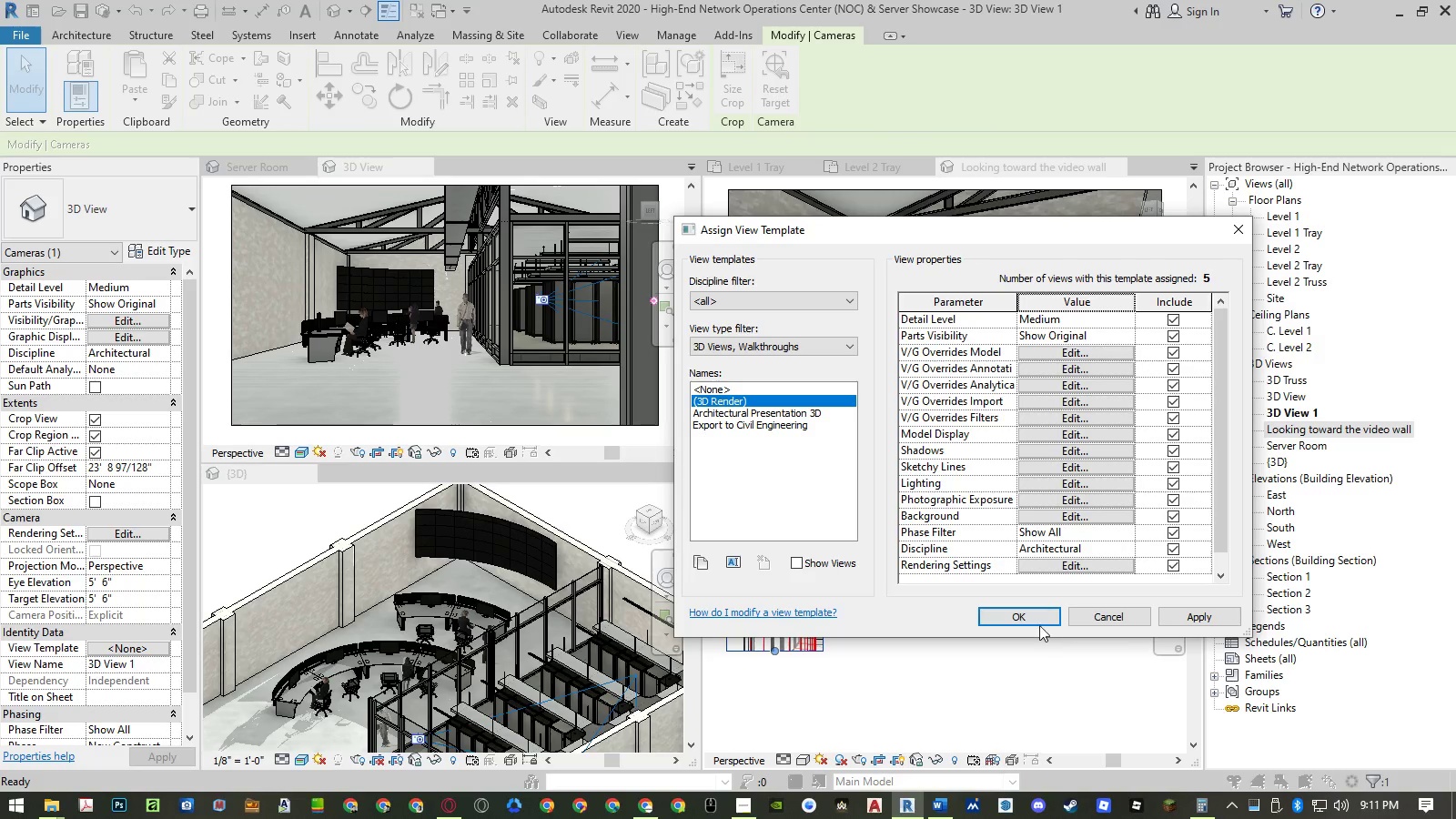 
left_click([1036, 622])
 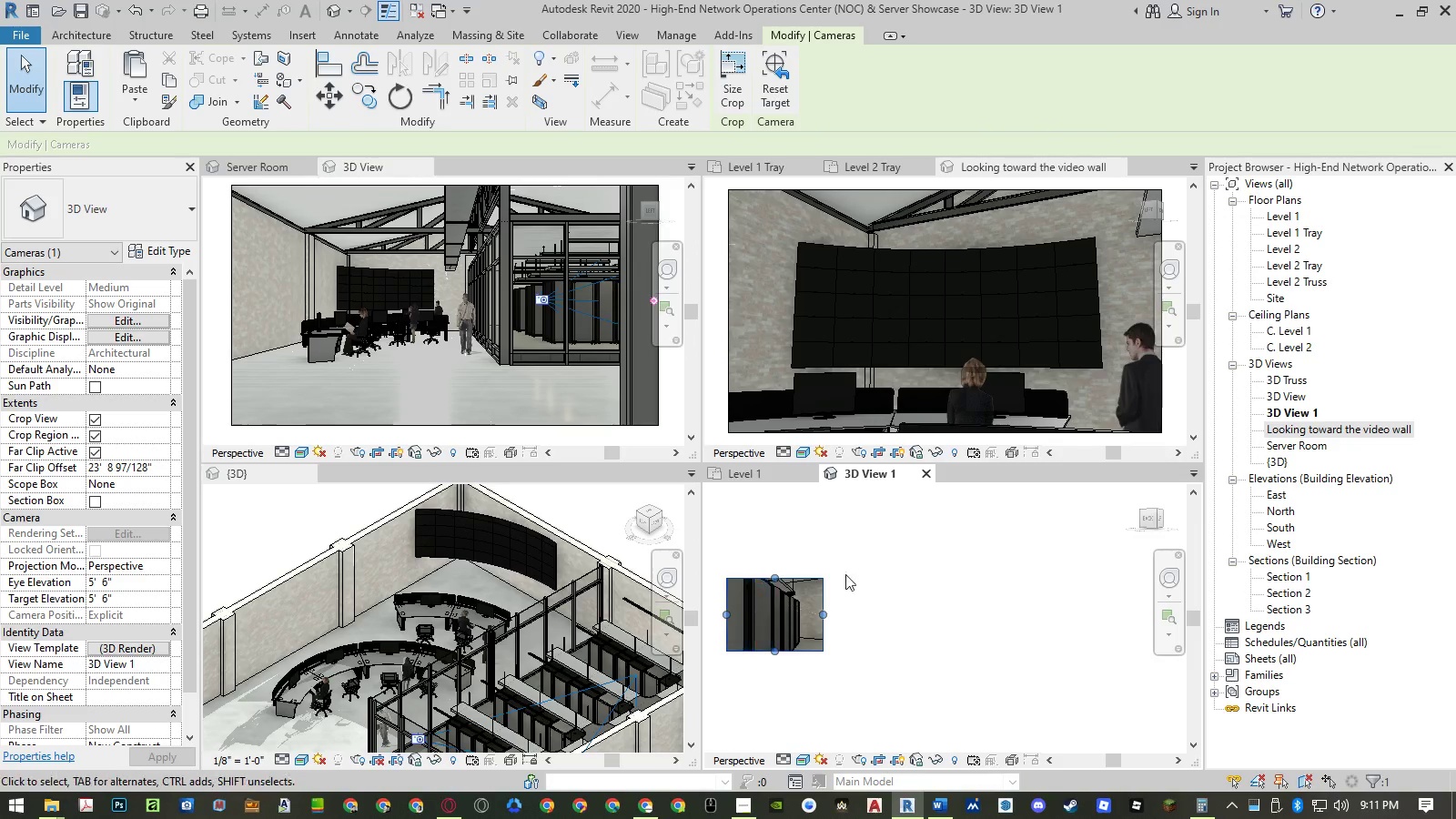 
left_click([732, 76])
 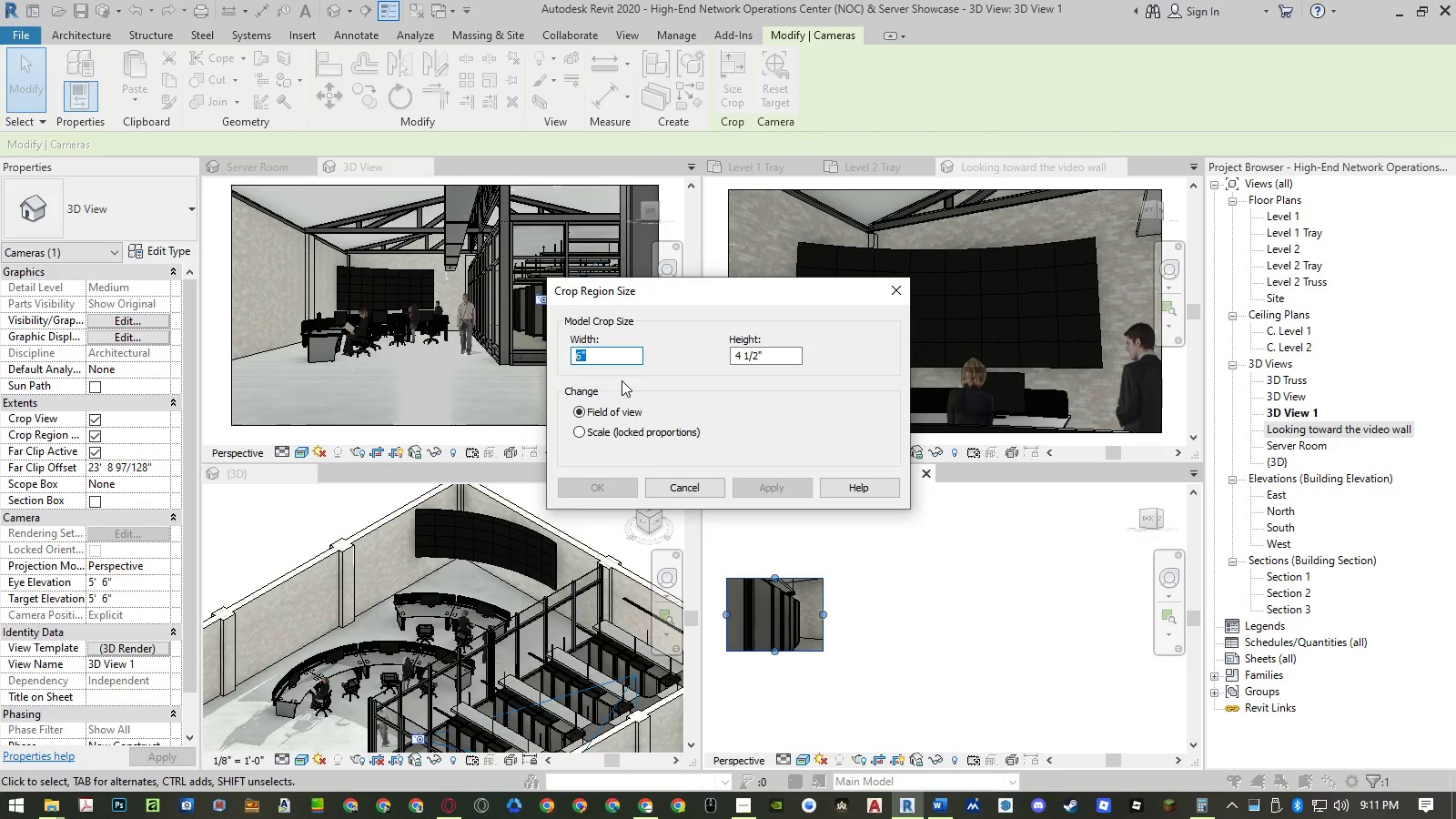 
key(Numpad8)
 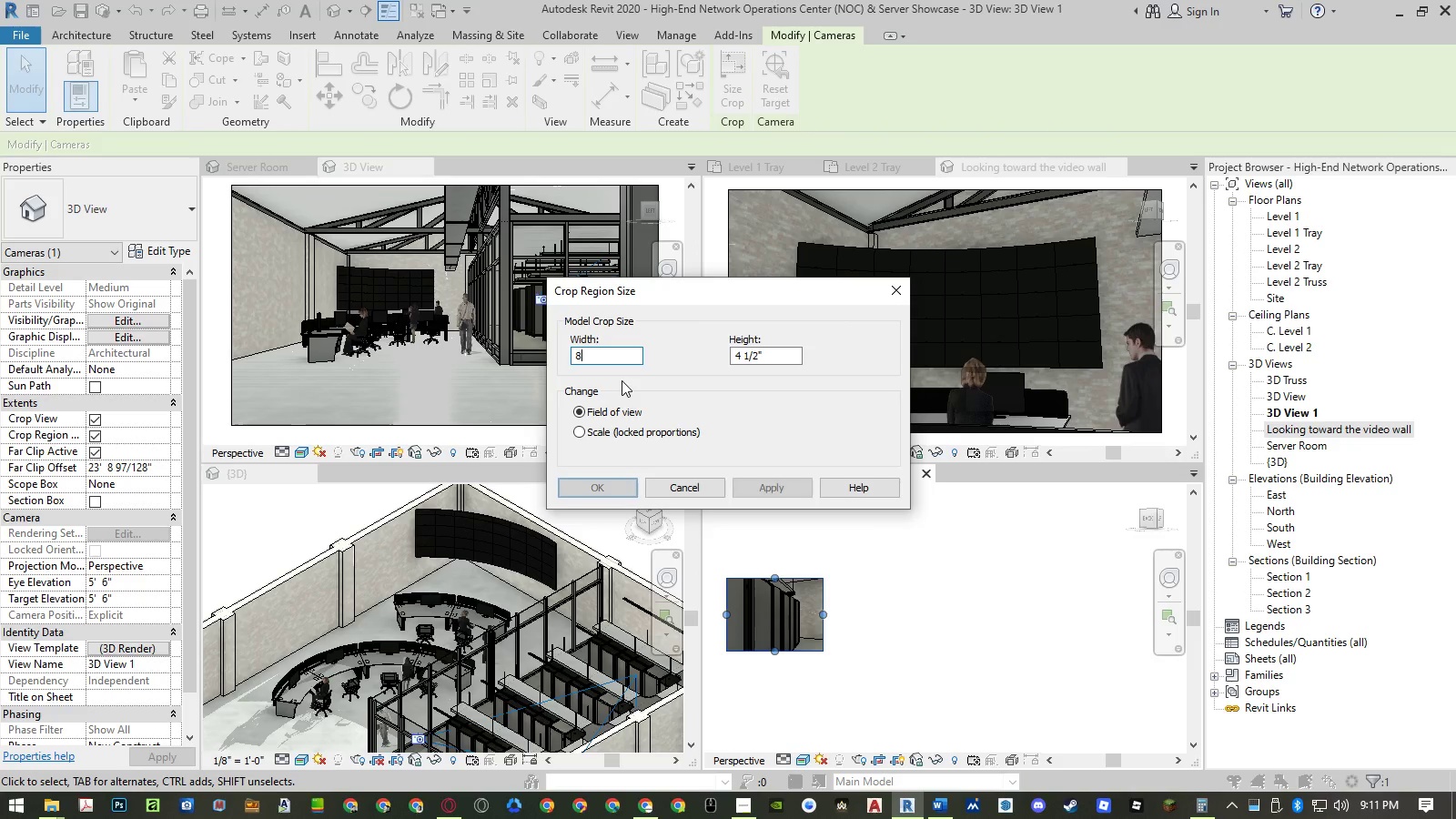 
key(NumpadEnter)
 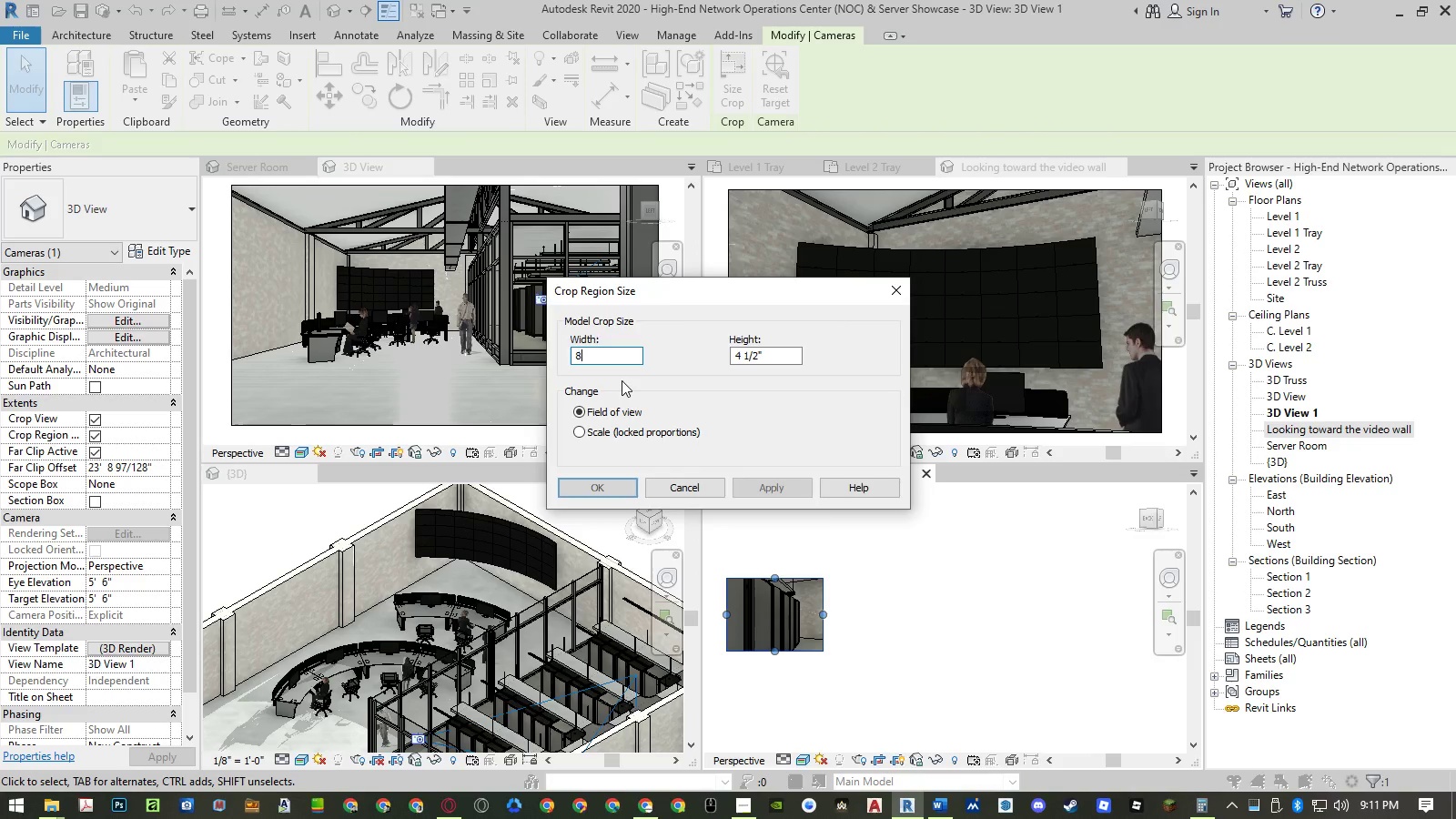 
key(NumpadEnter)
 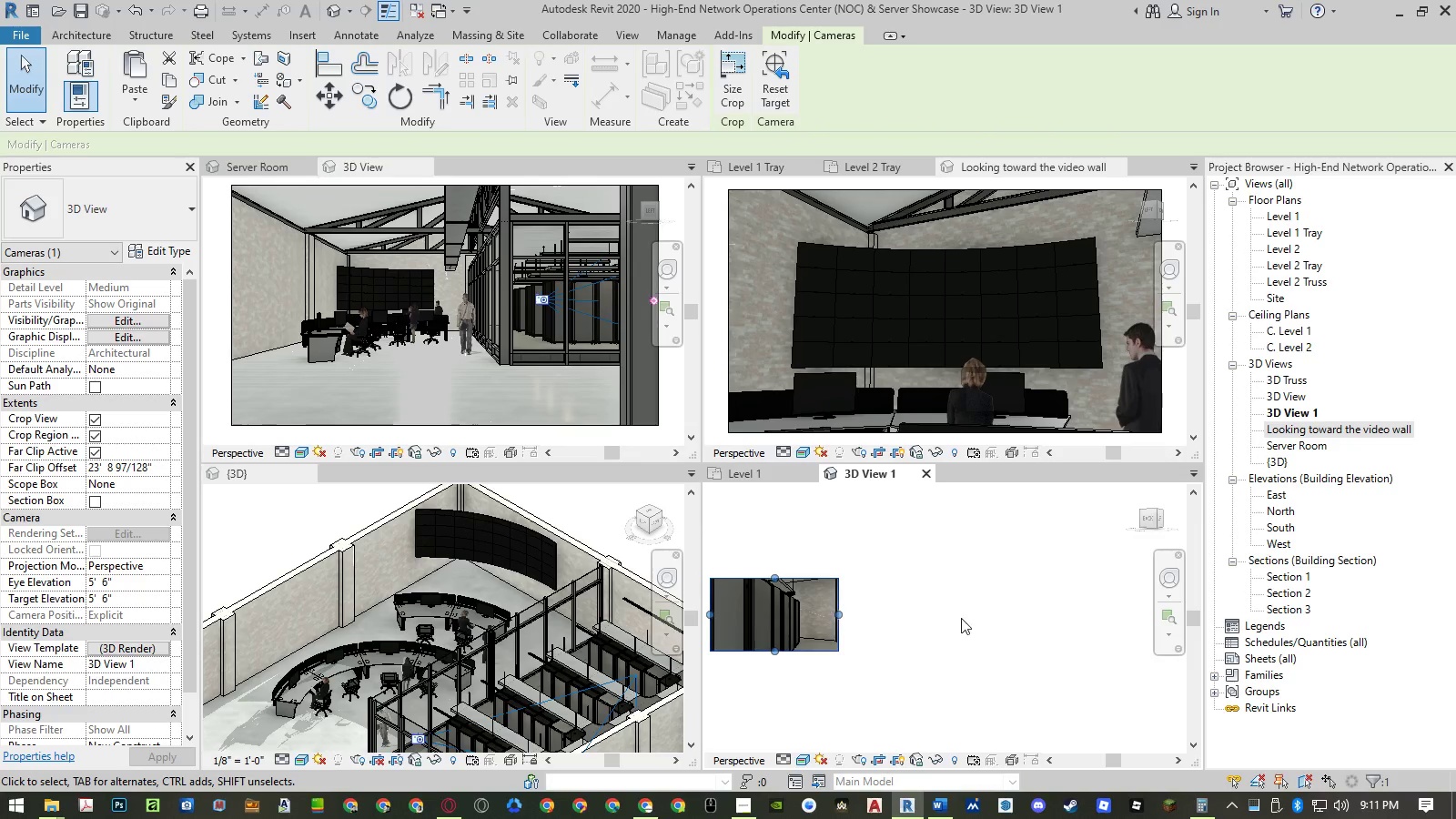 
left_click([961, 618])
 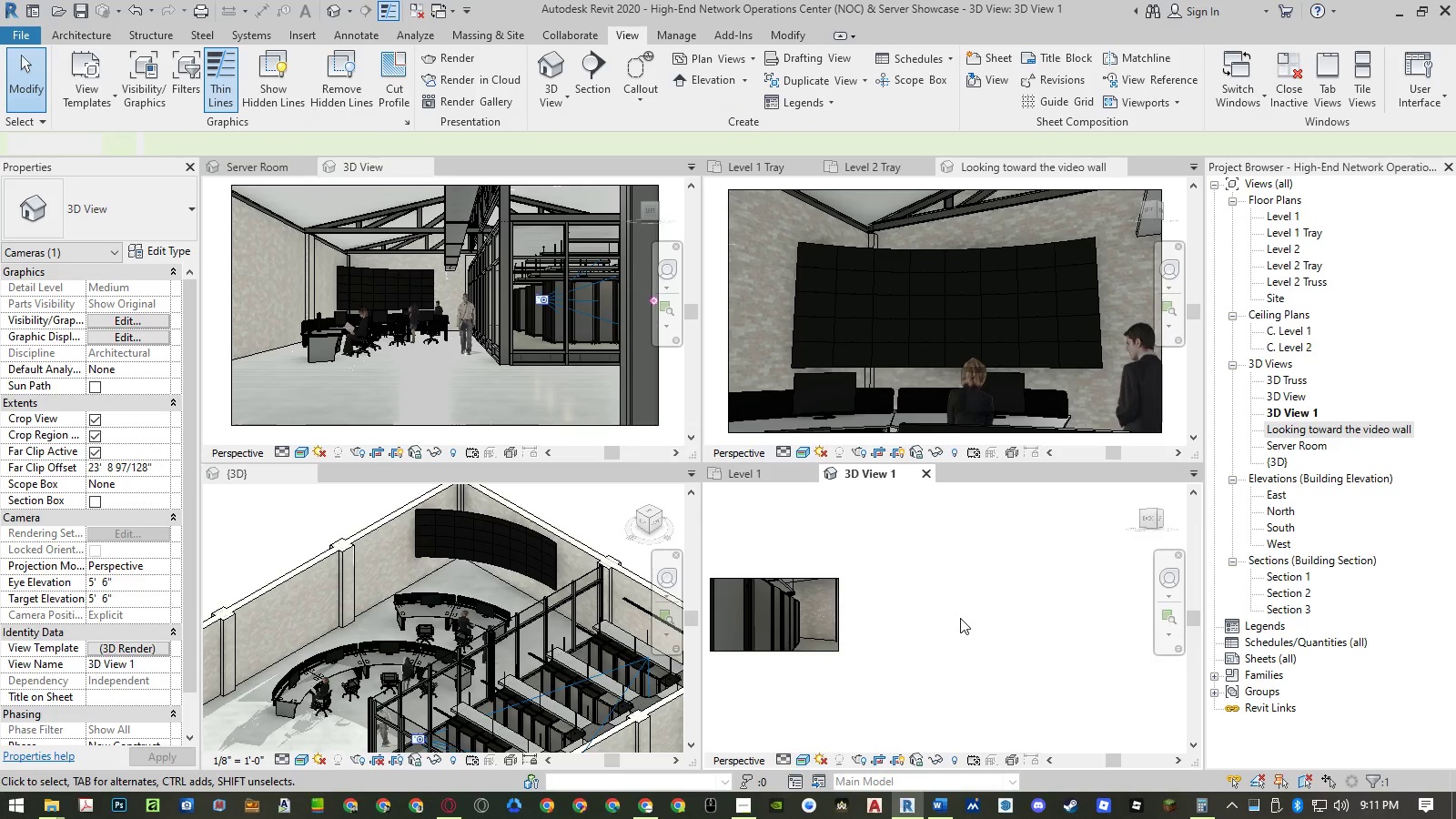 
double_click([960, 618])
 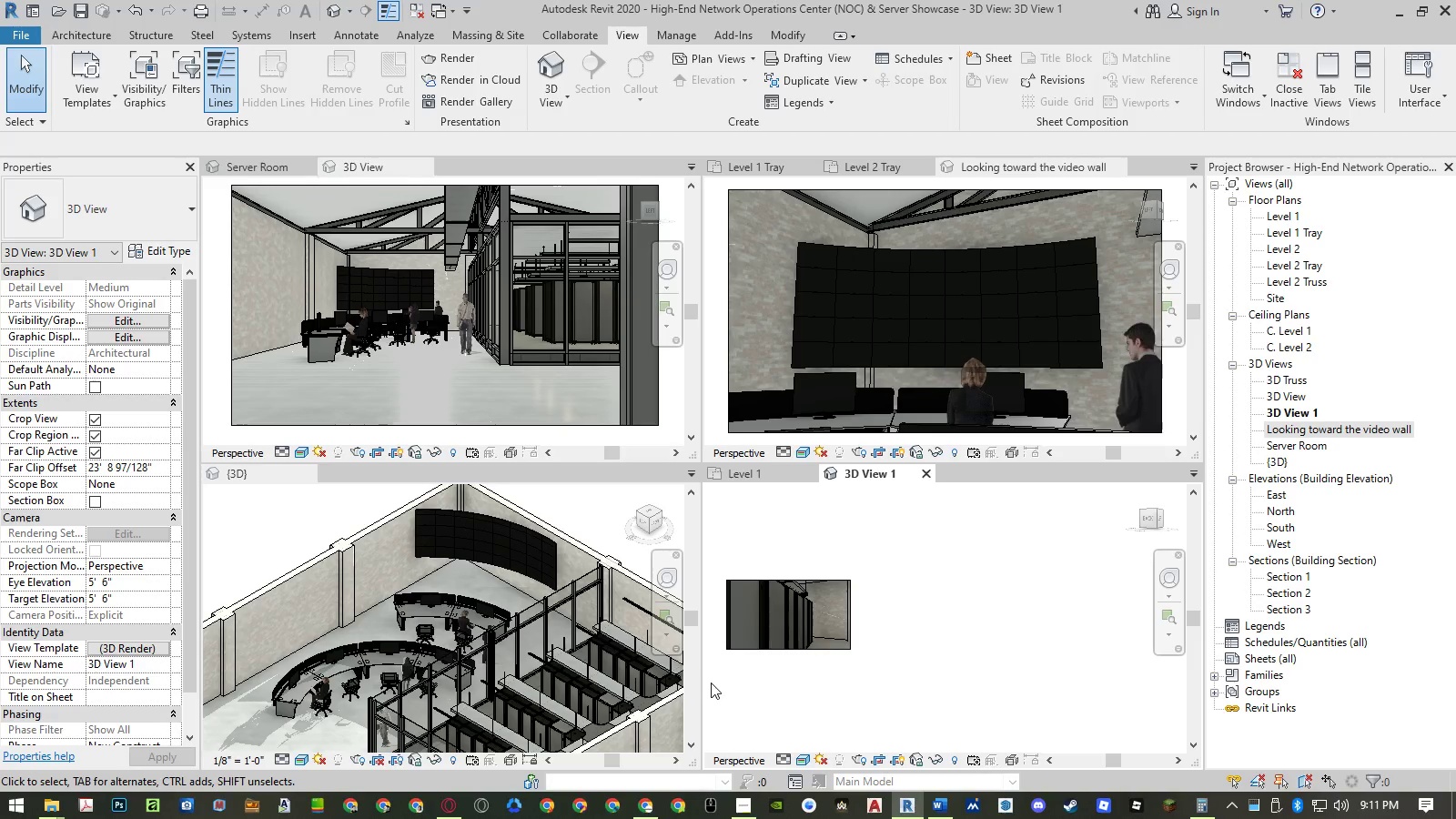 
scroll: coordinate [726, 634], scroll_direction: up, amount: 7.0
 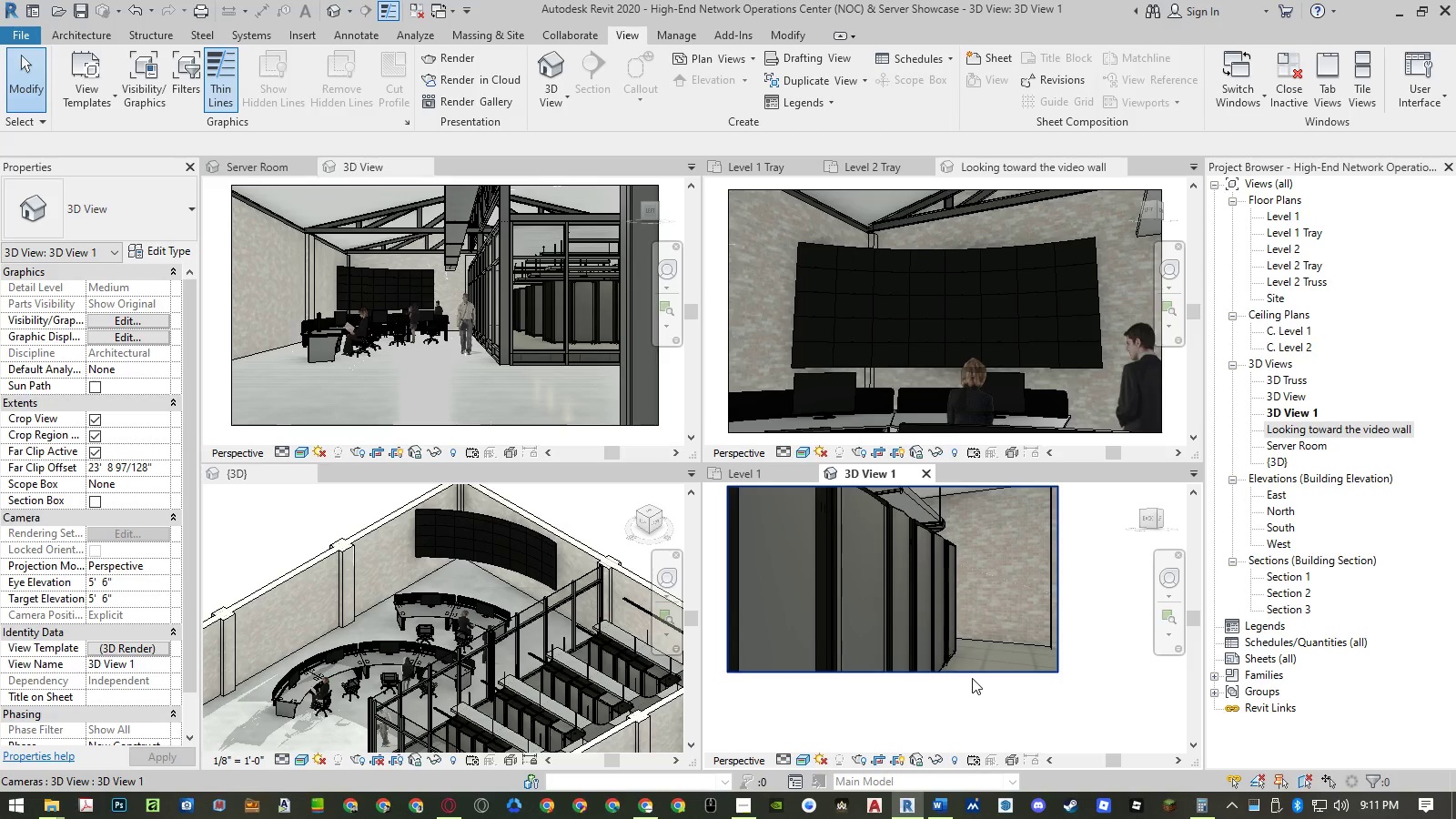 
left_click([975, 674])
 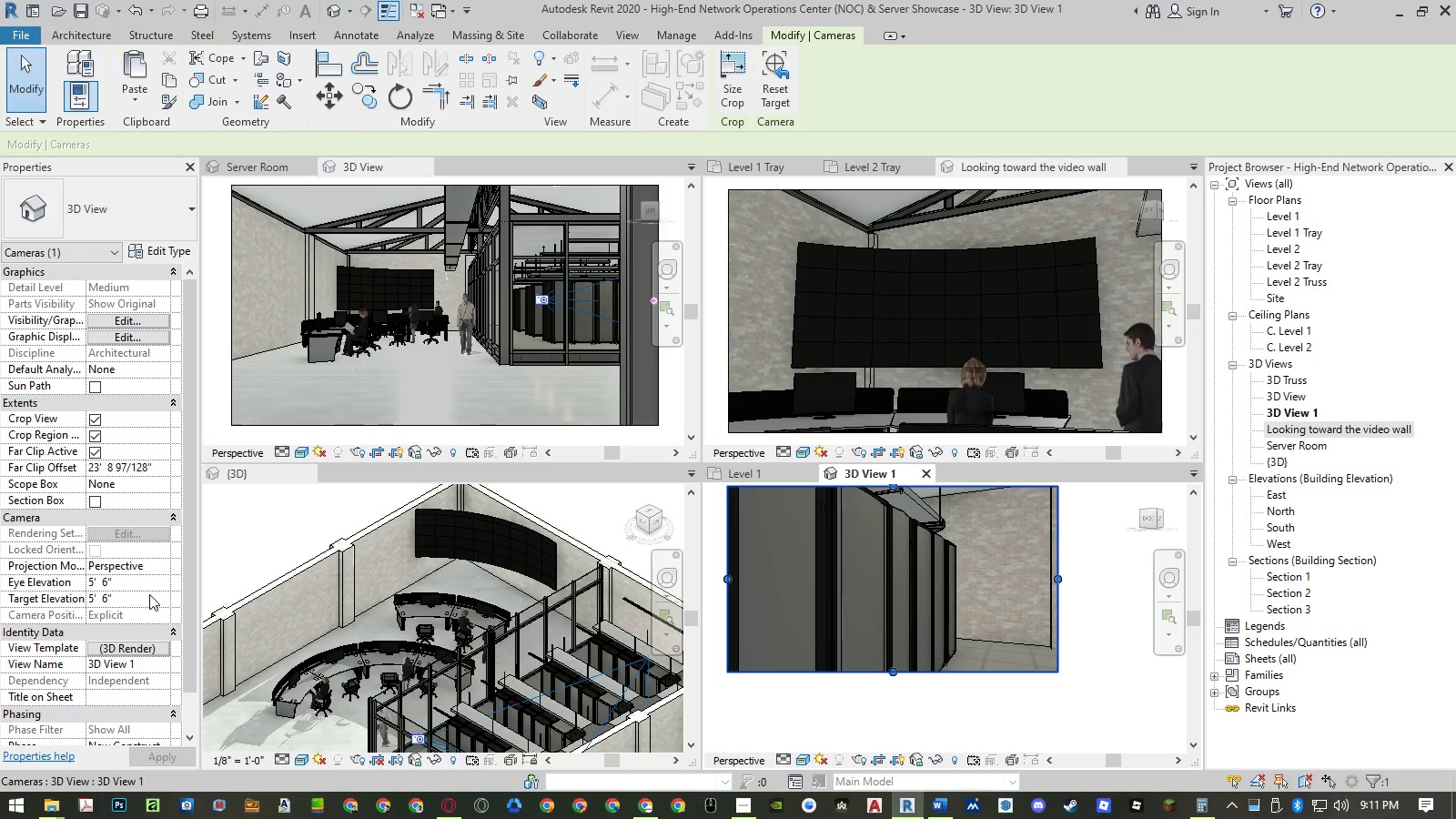 
left_click([148, 591])
 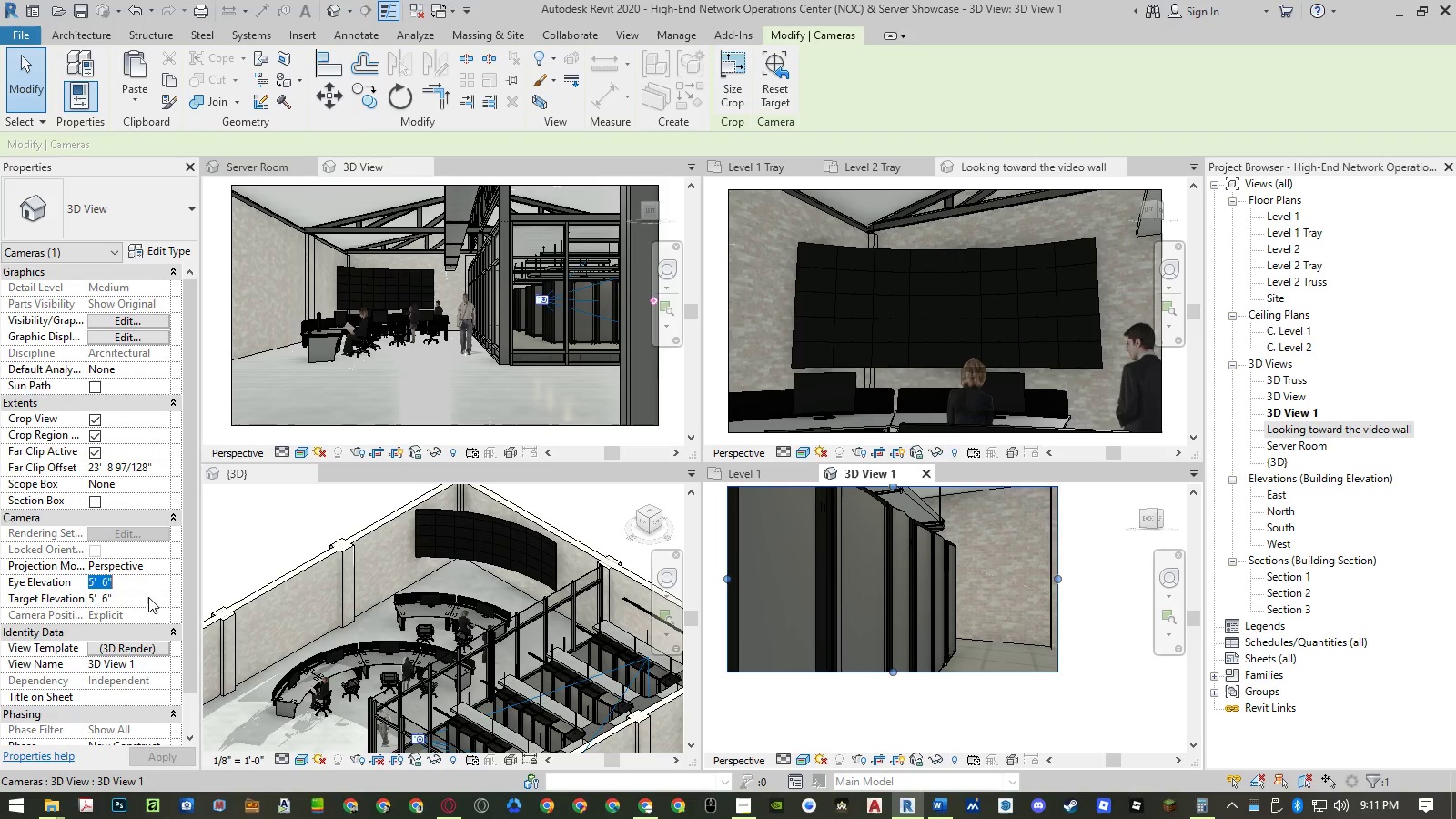 
left_click([148, 599])
 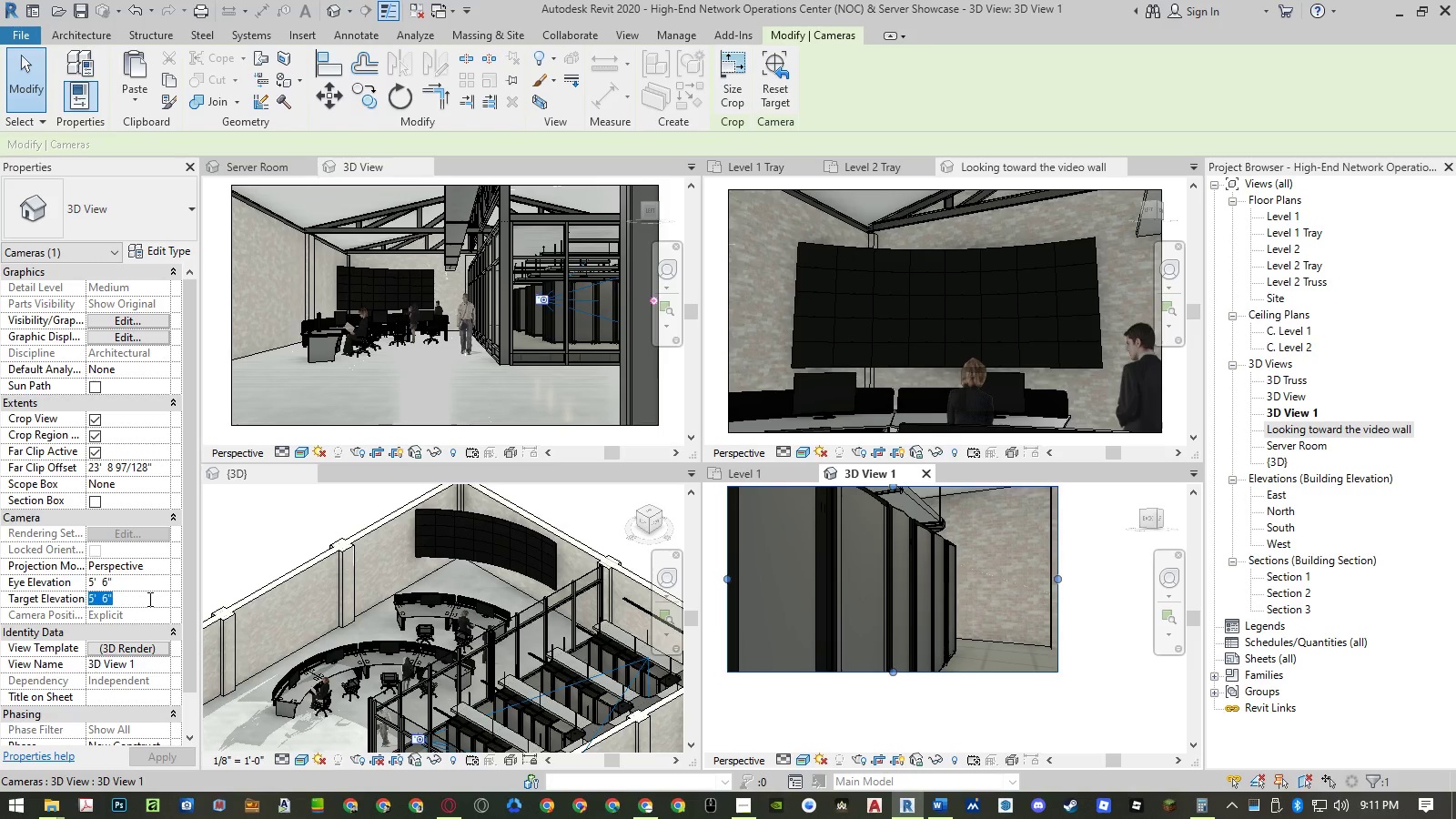 
key(Numpad1)
 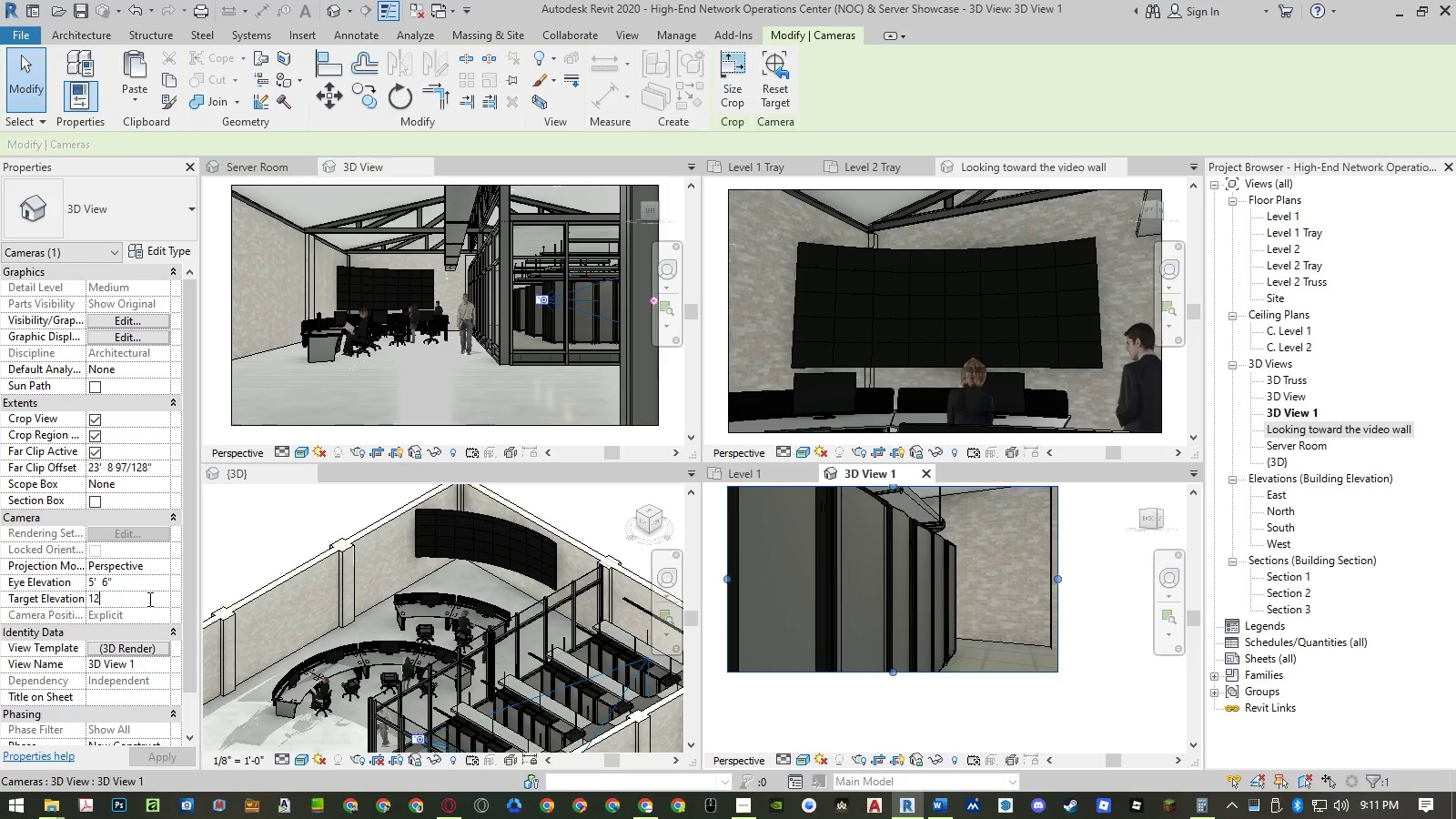 
key(Numpad2)
 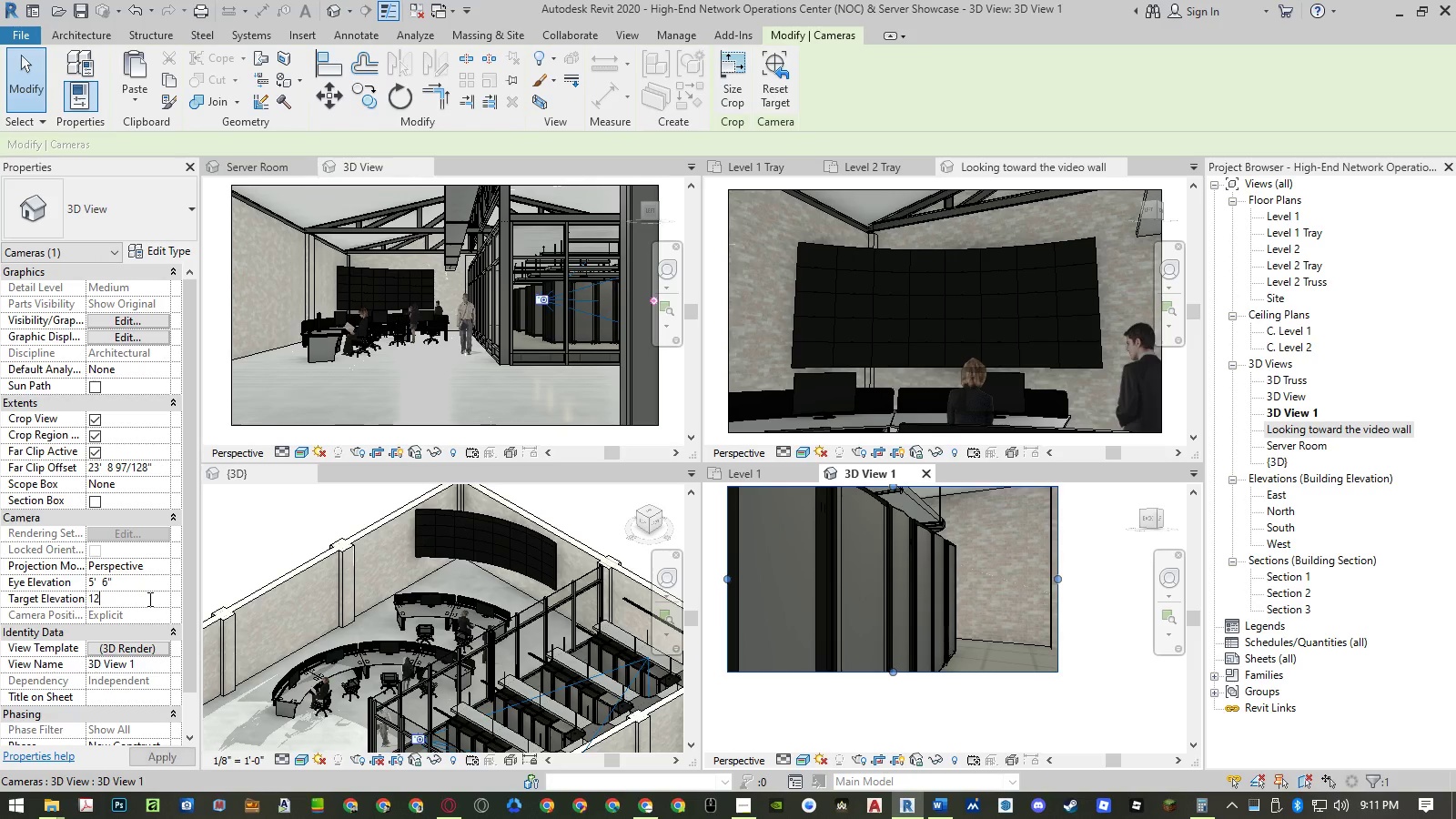 
key(NumpadEnter)
 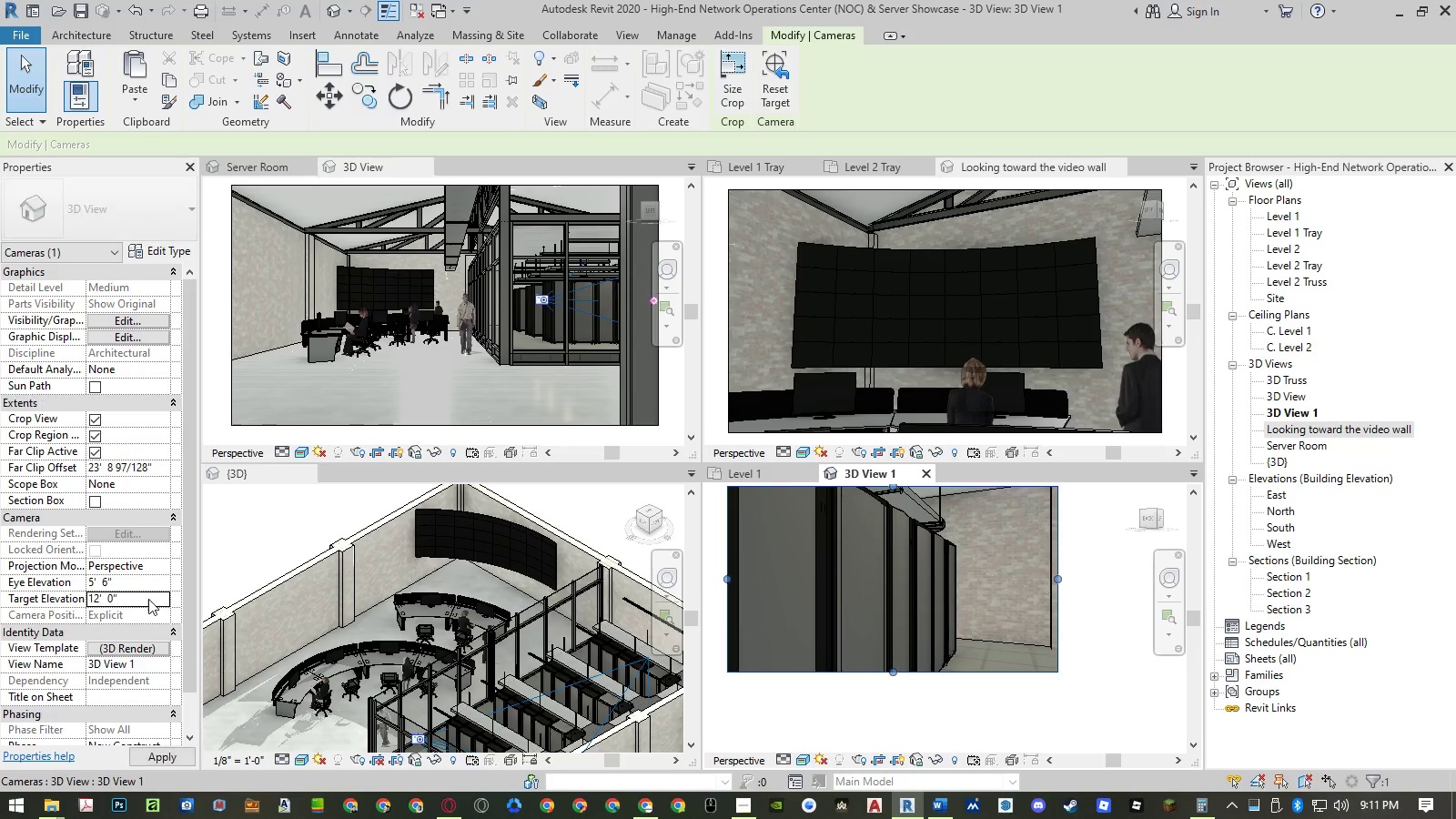 
key(NumpadEnter)
 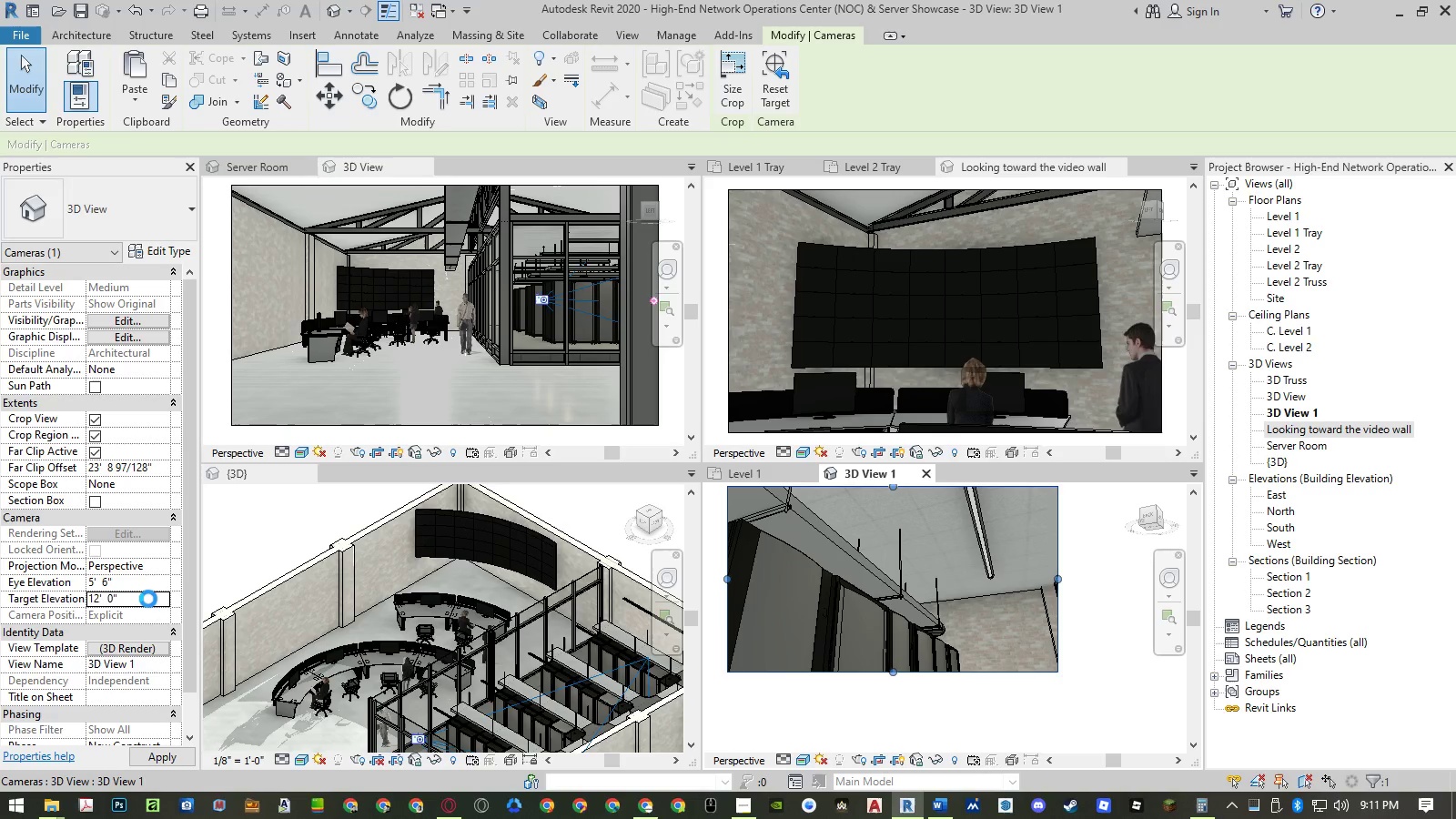 
left_click([148, 581])
 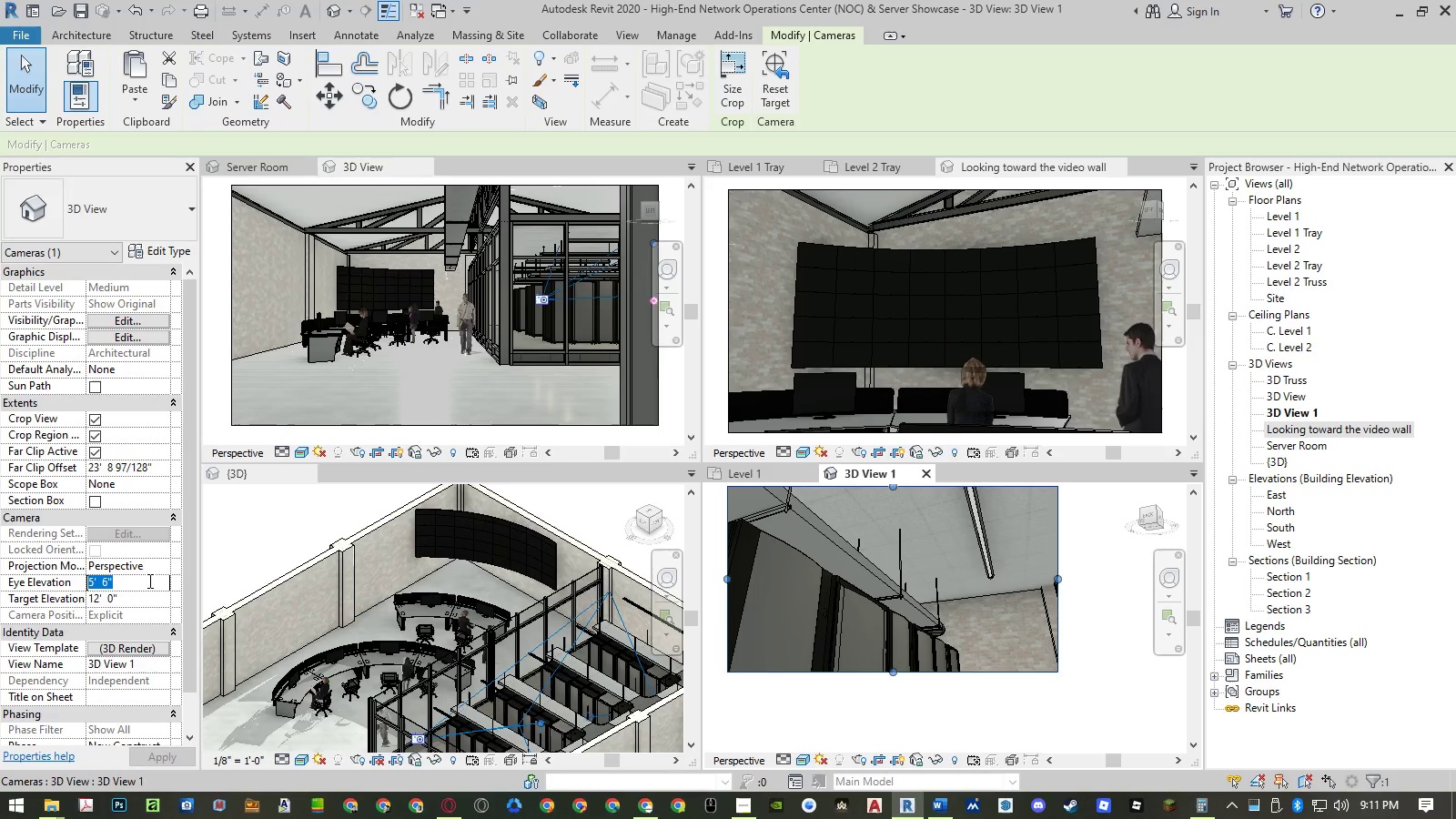 
key(Numpad4)
 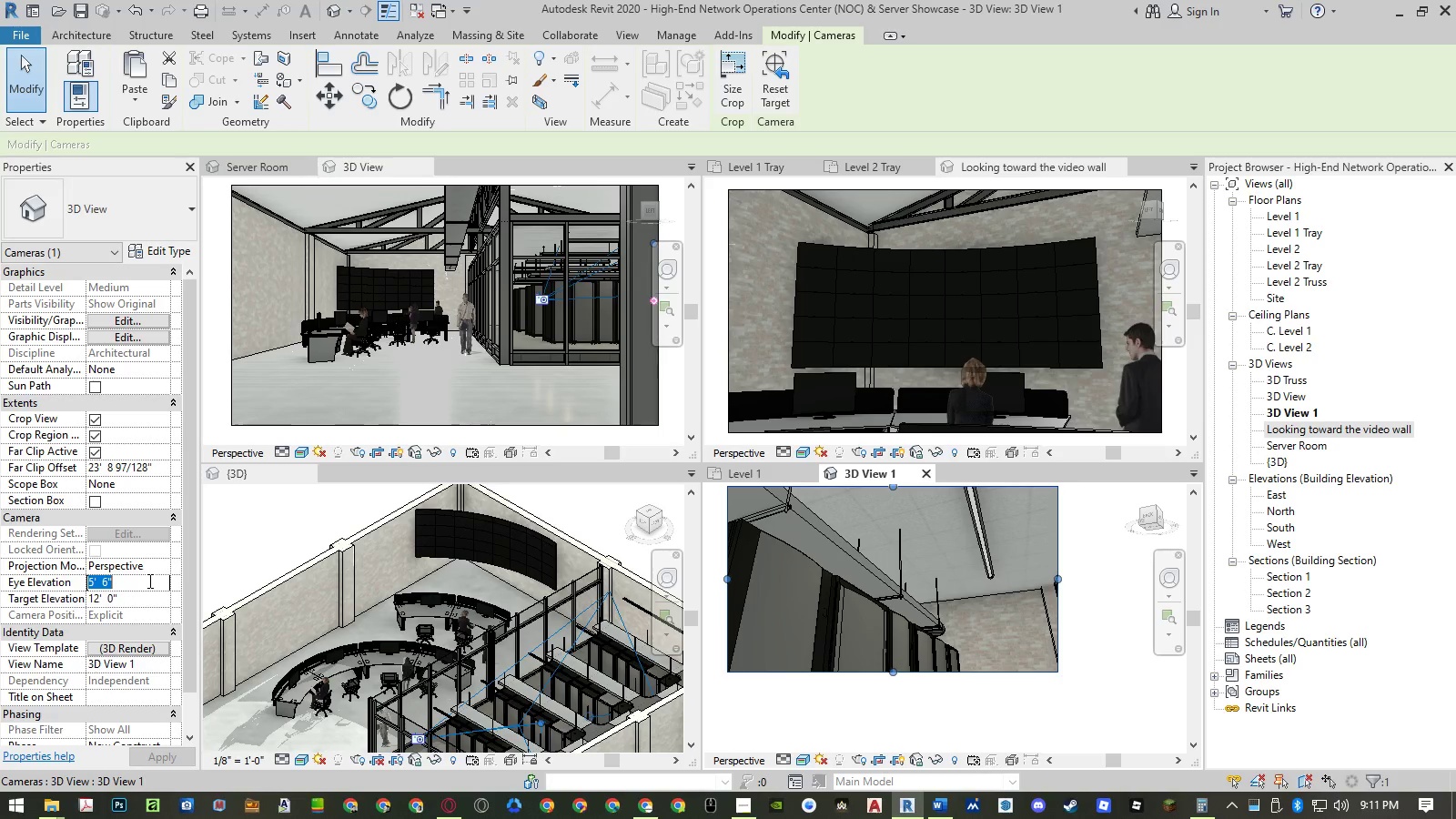 
key(NumpadEnter)
 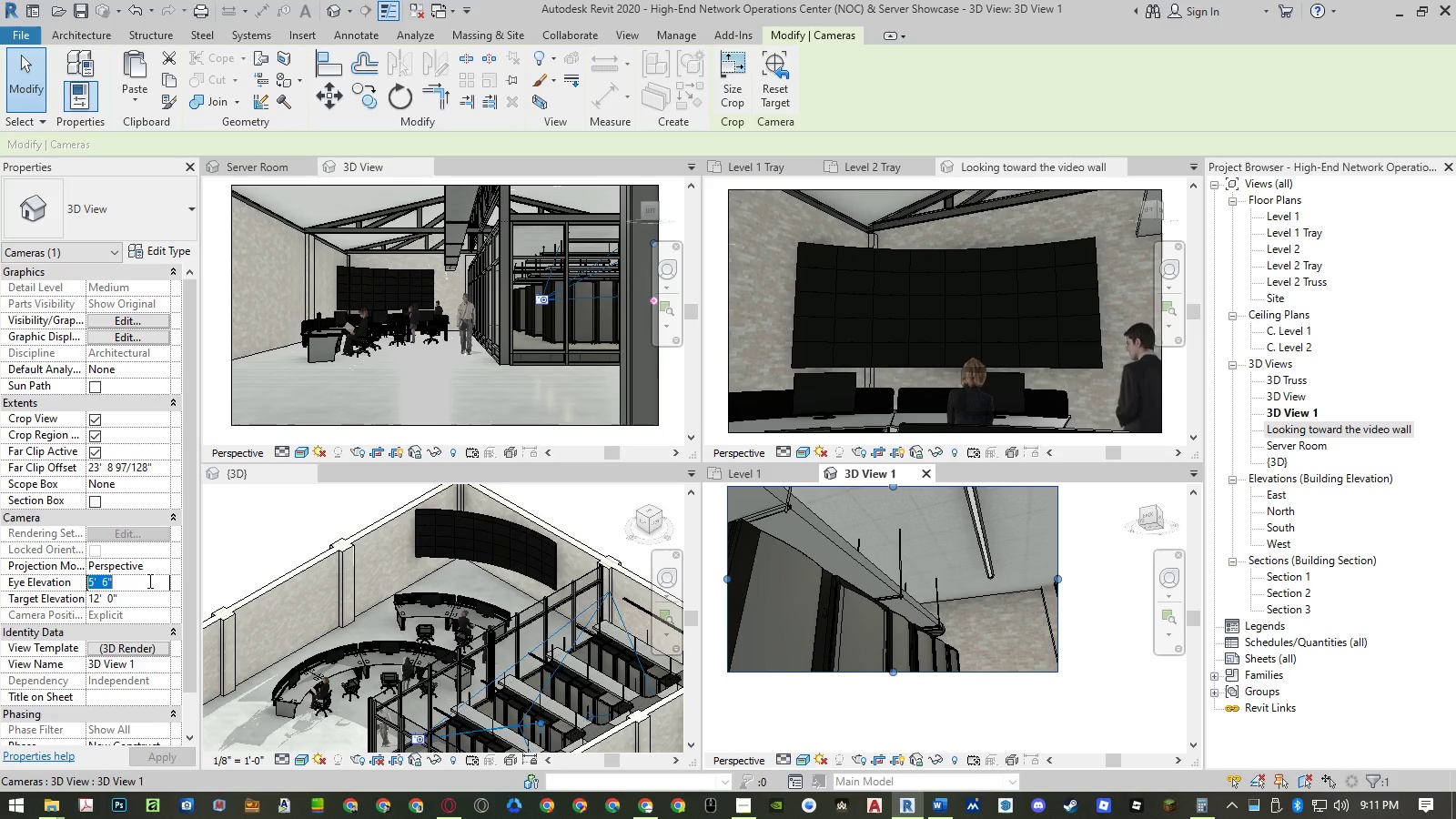 
key(NumpadEnter)
 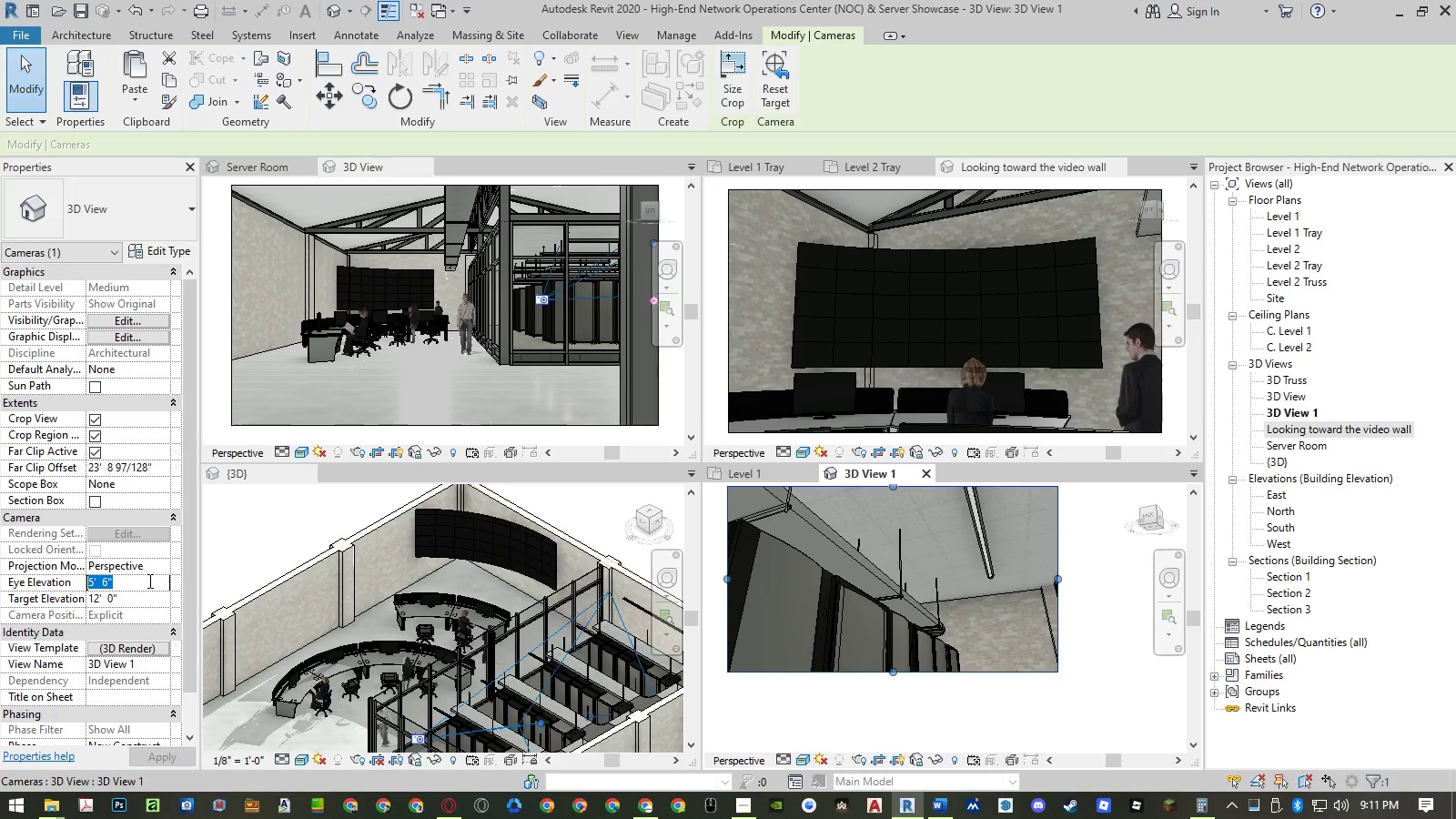 
key(Numpad4)
 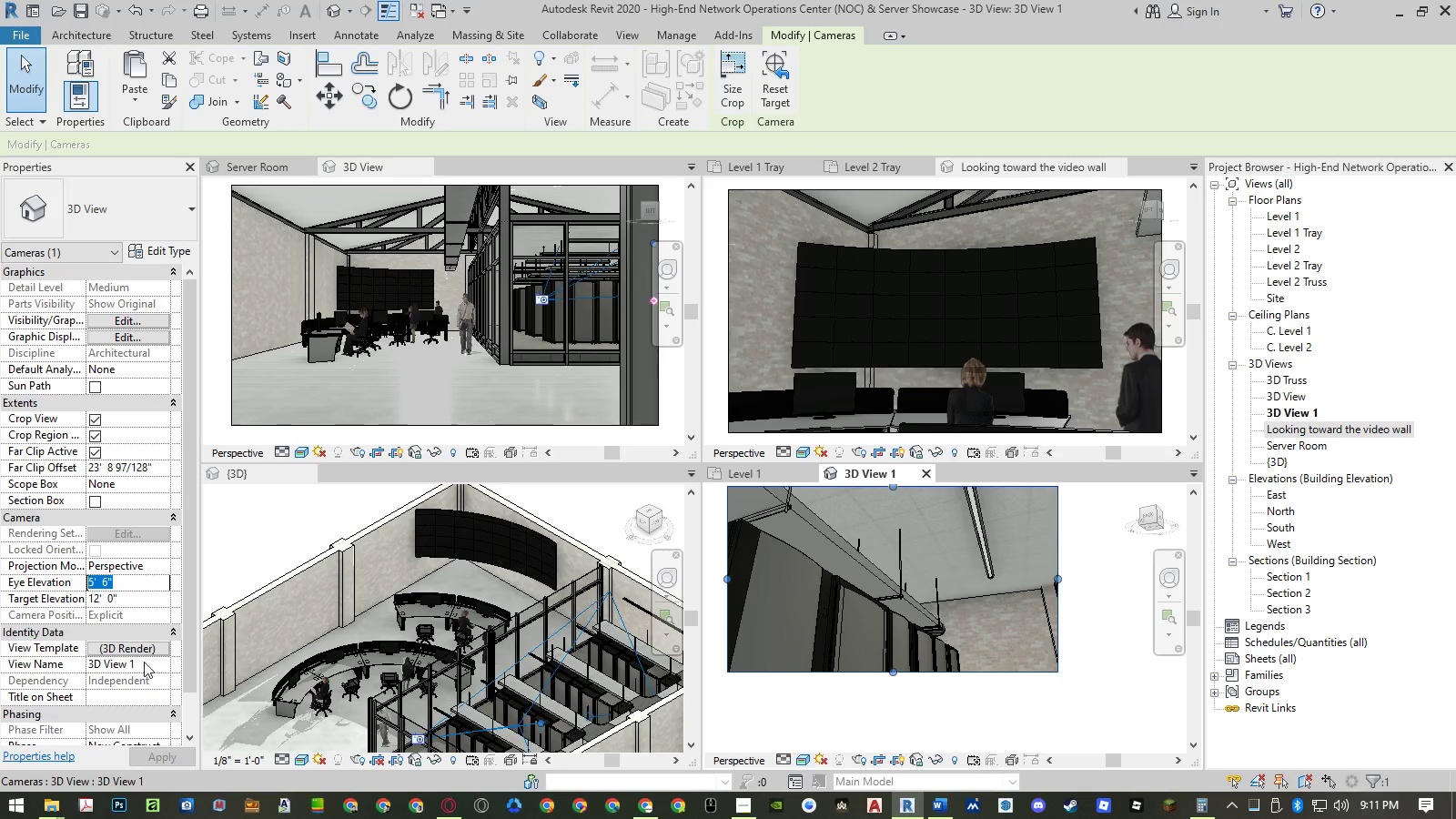 
left_click([141, 652])
 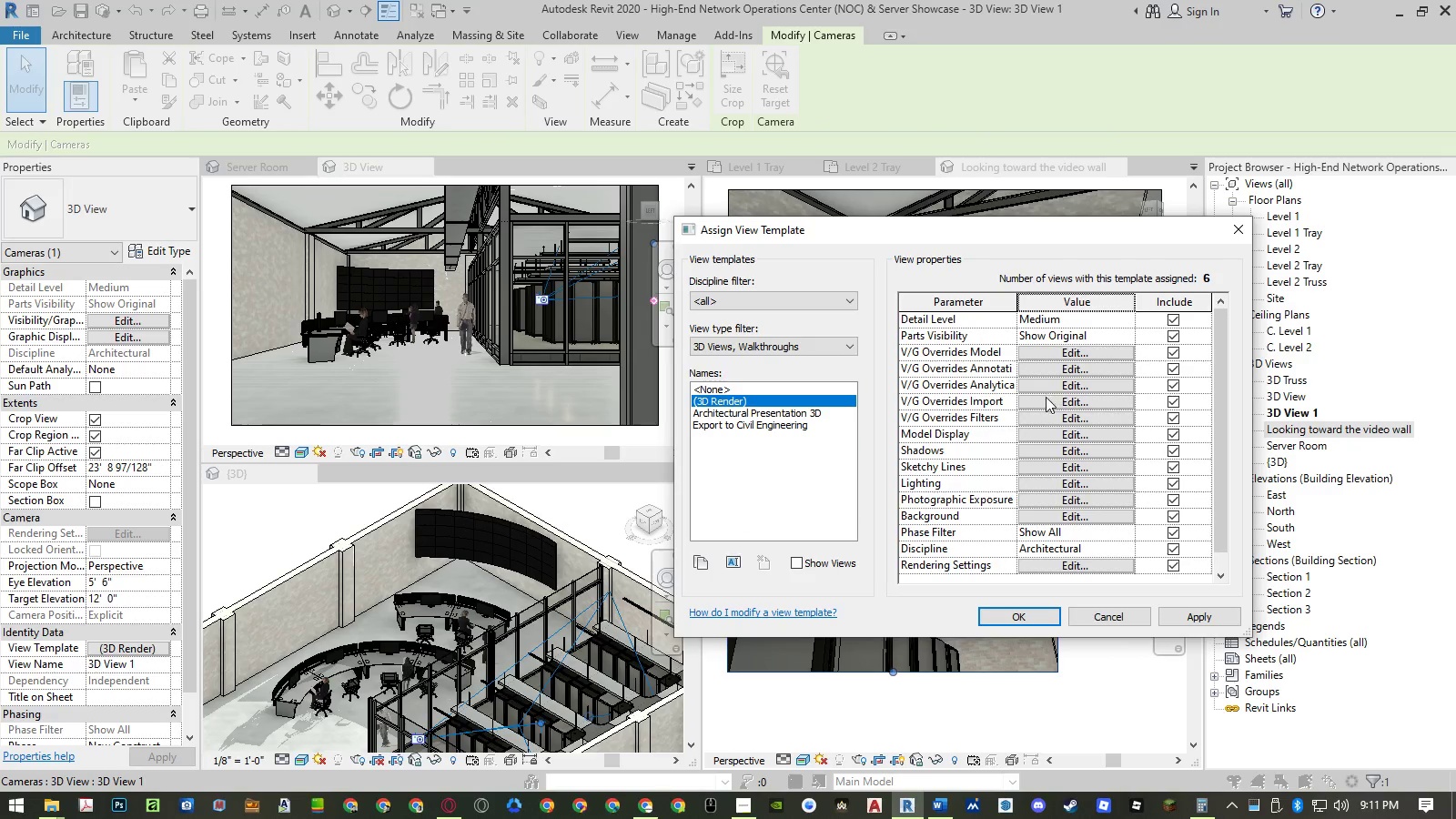 
left_click([1058, 435])
 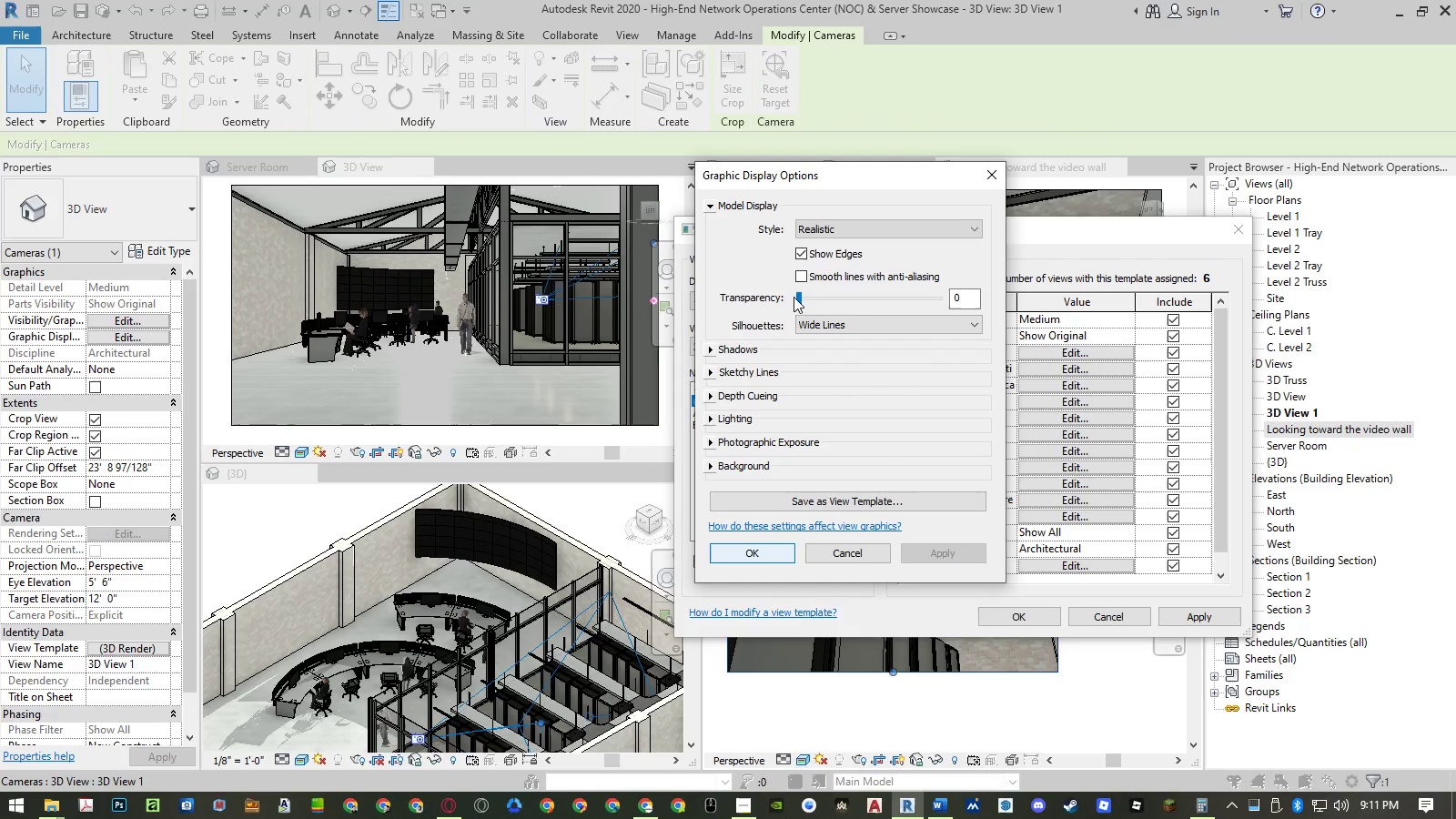 
left_click([830, 228])
 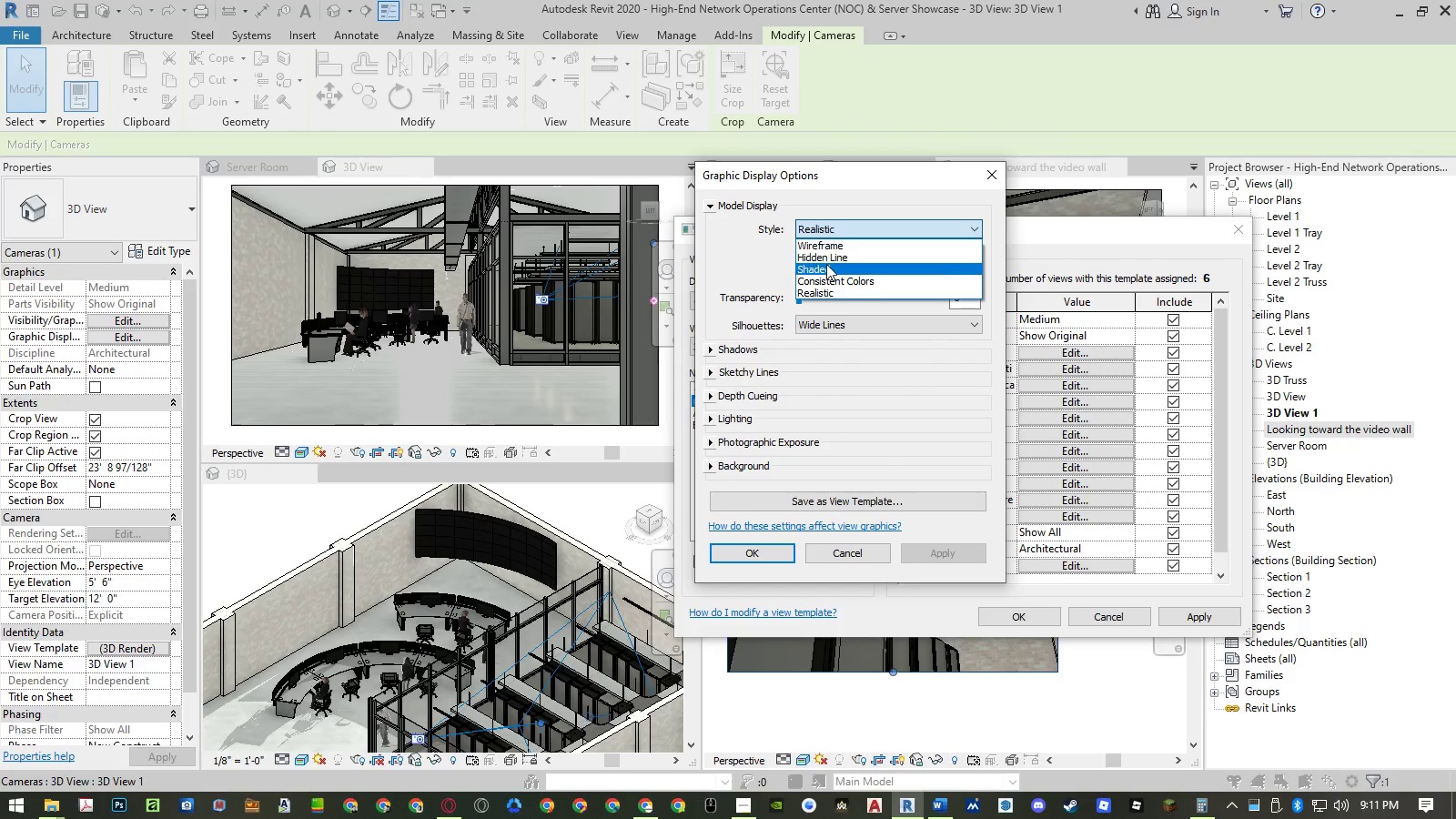 
left_click([826, 264])
 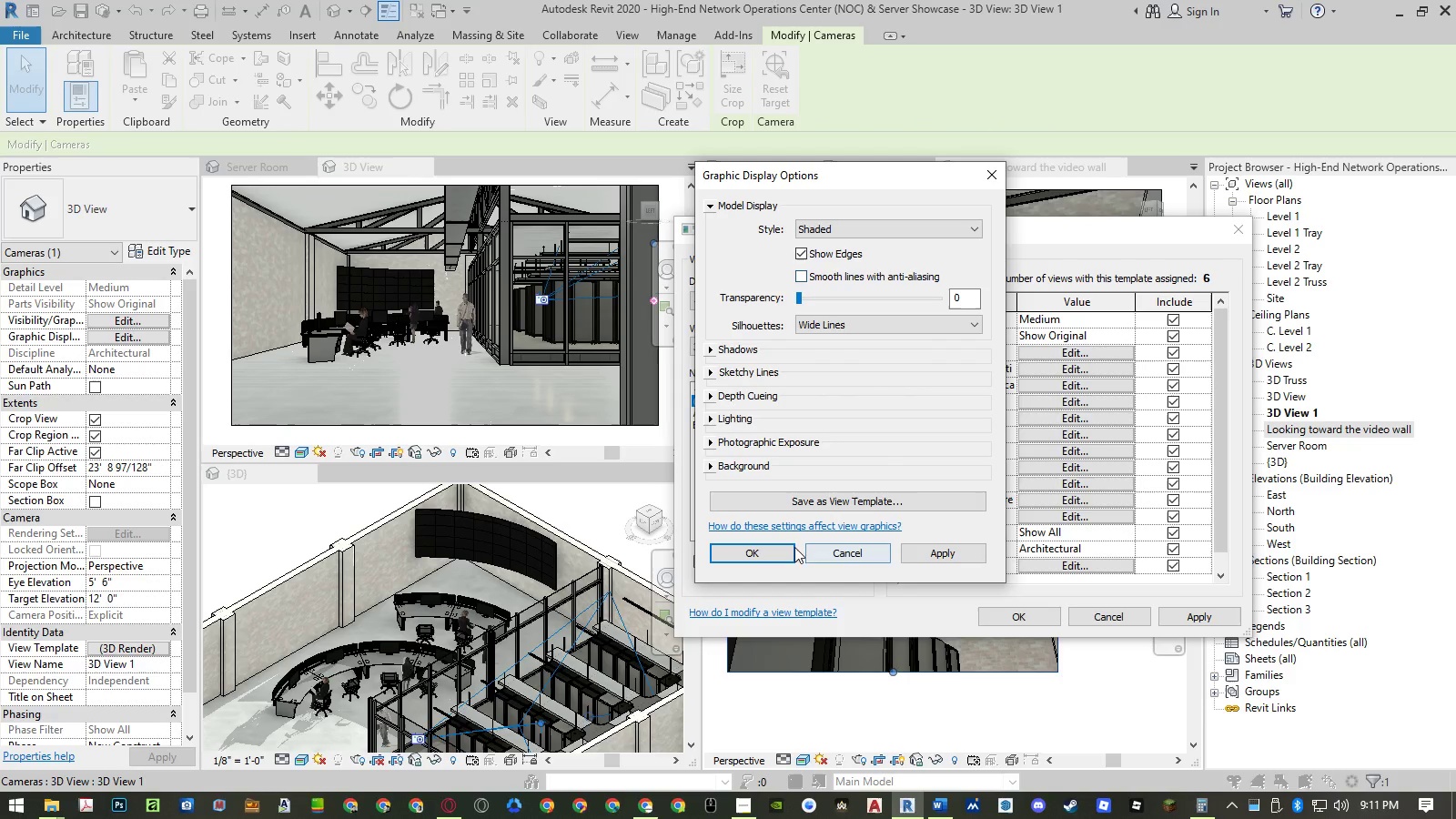 
left_click([771, 551])
 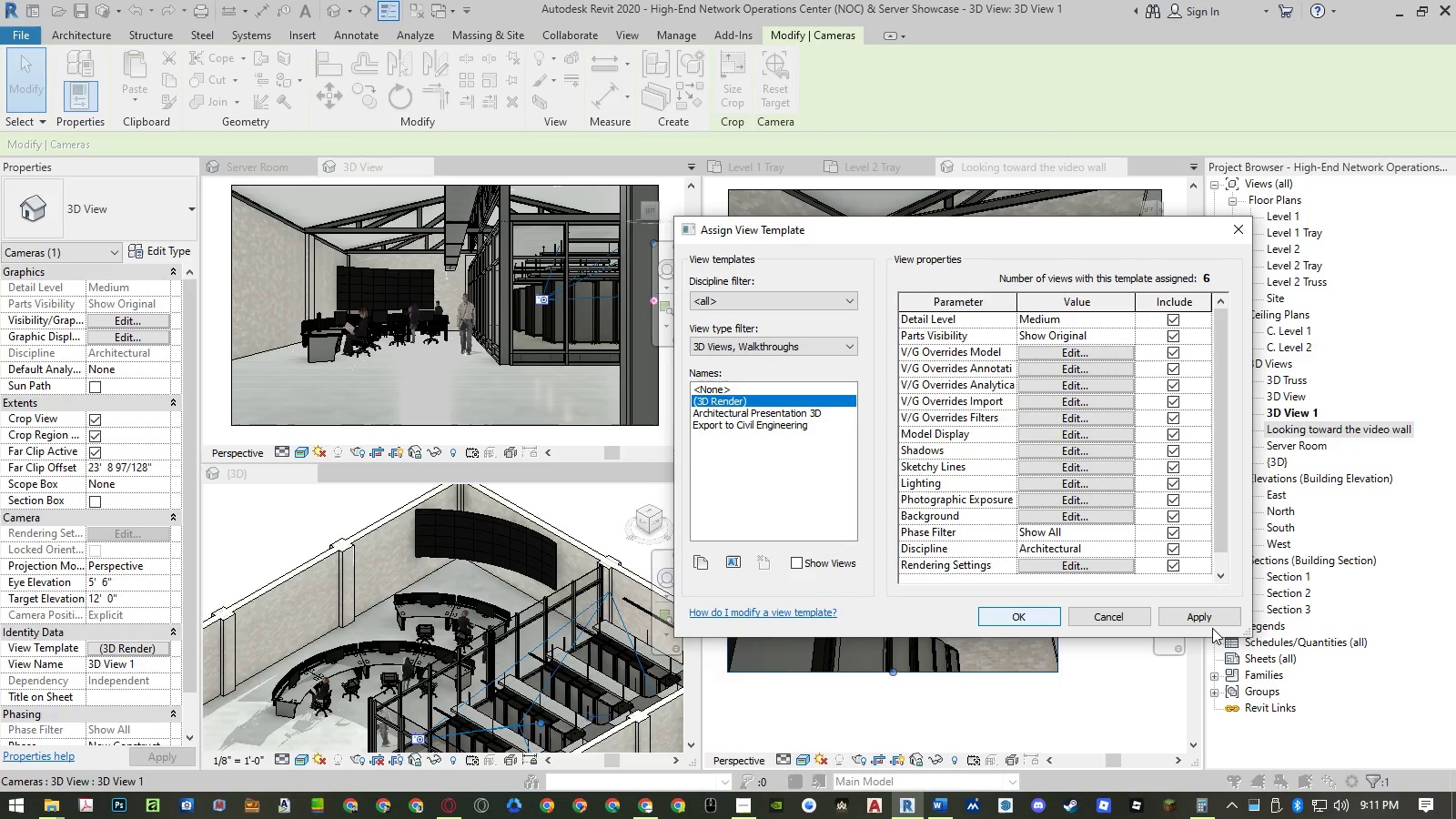 
left_click([1206, 618])
 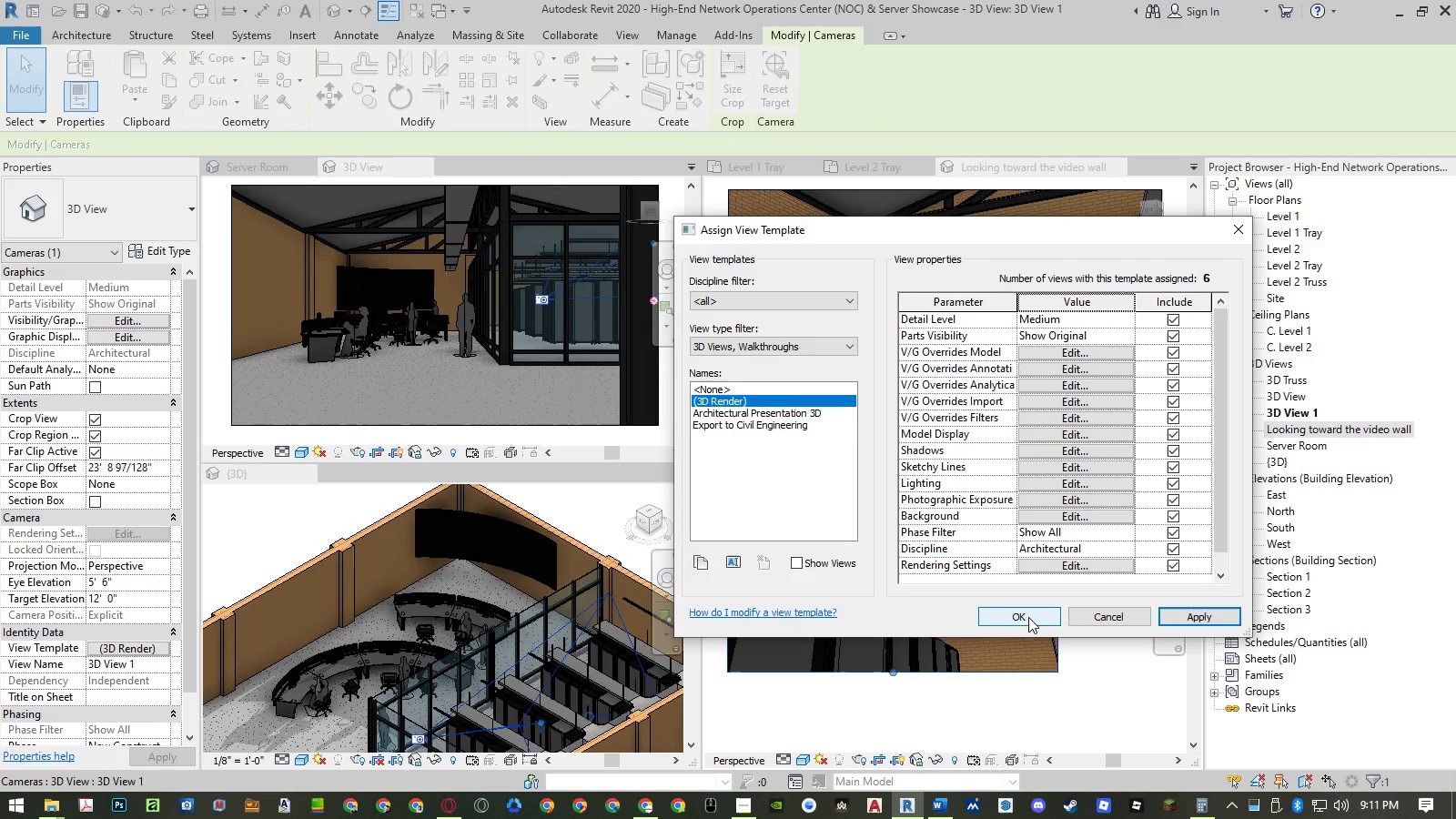 
left_click([1028, 617])
 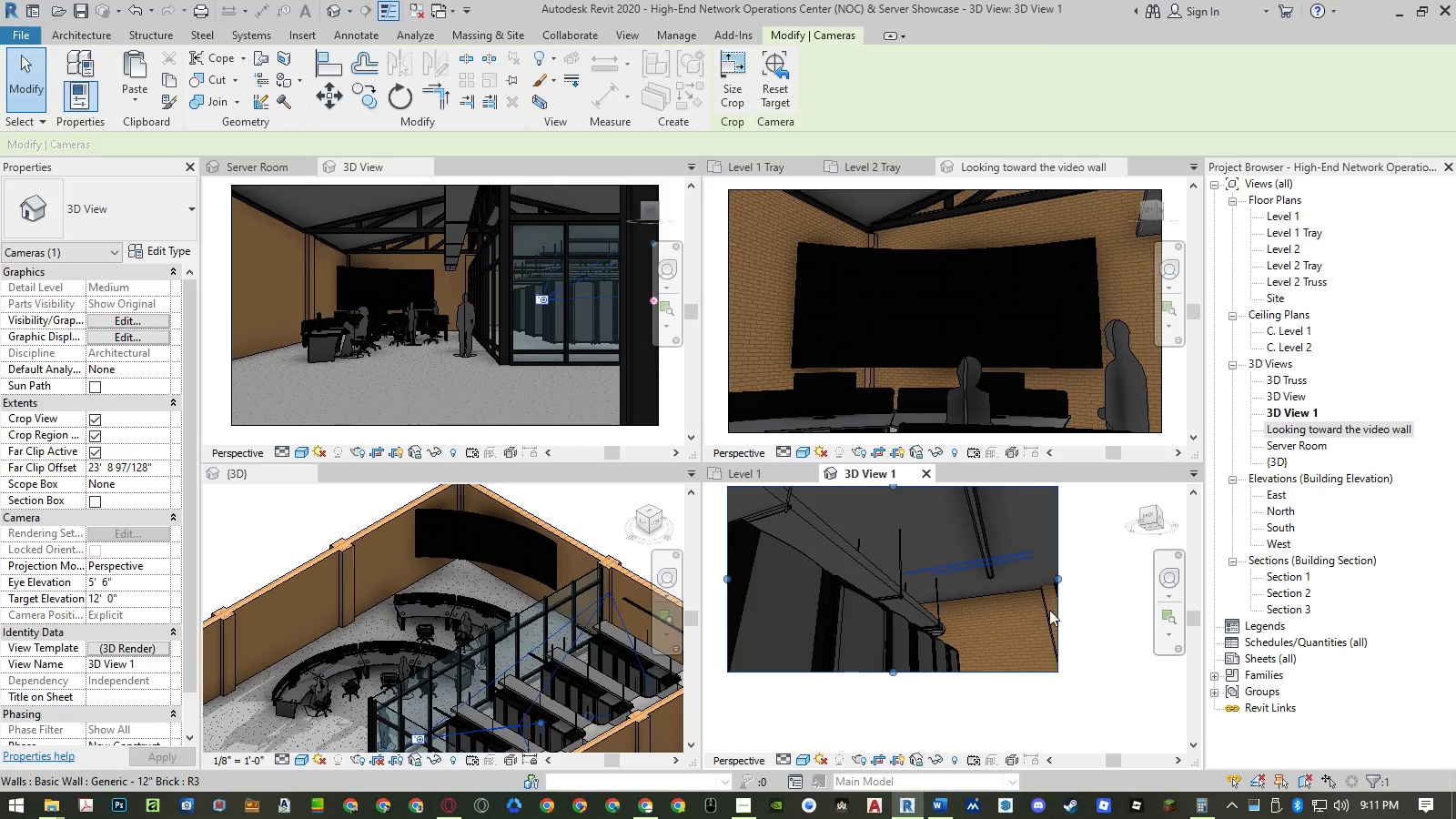 
left_click([1084, 611])
 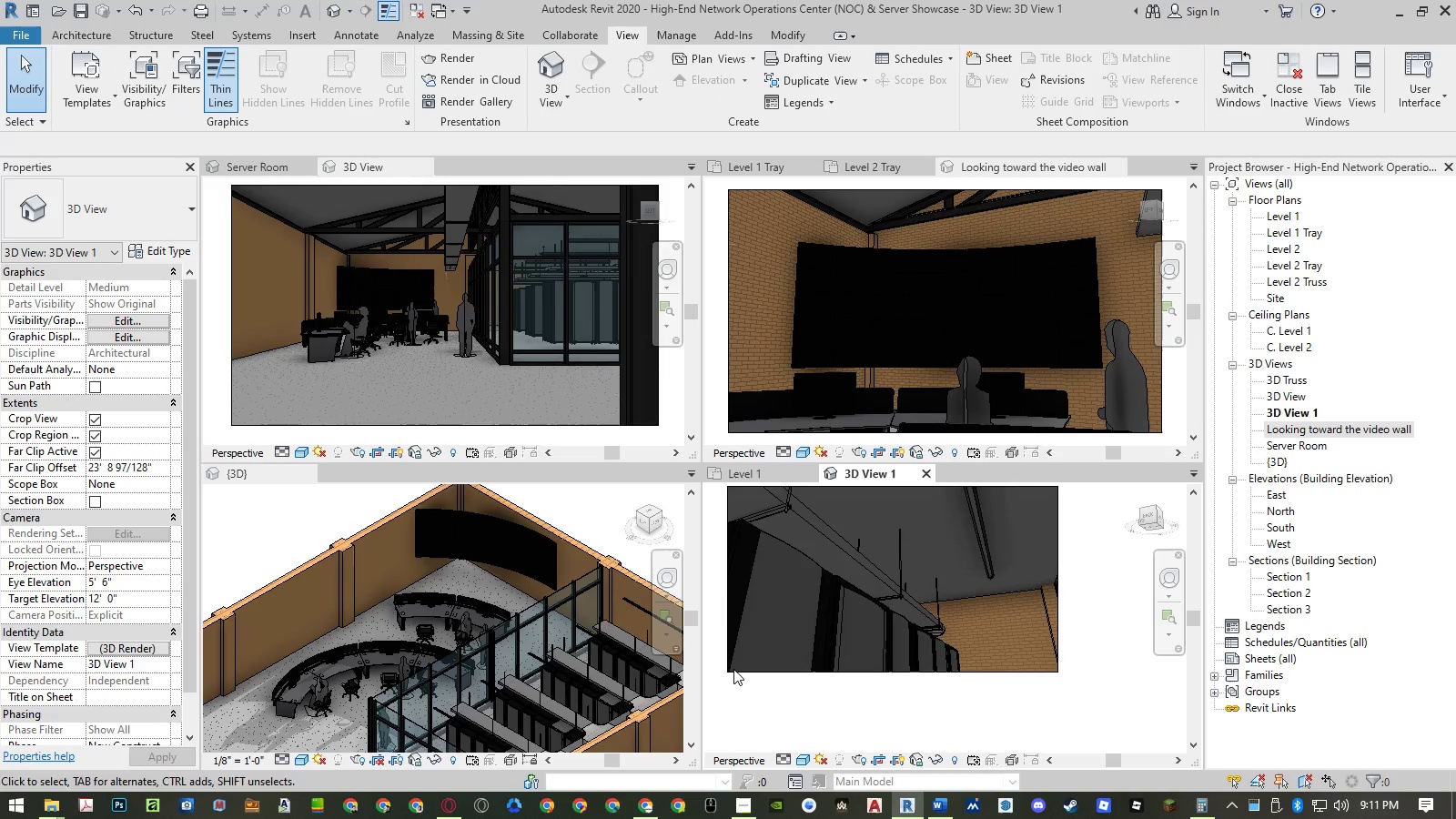 
left_click([742, 672])
 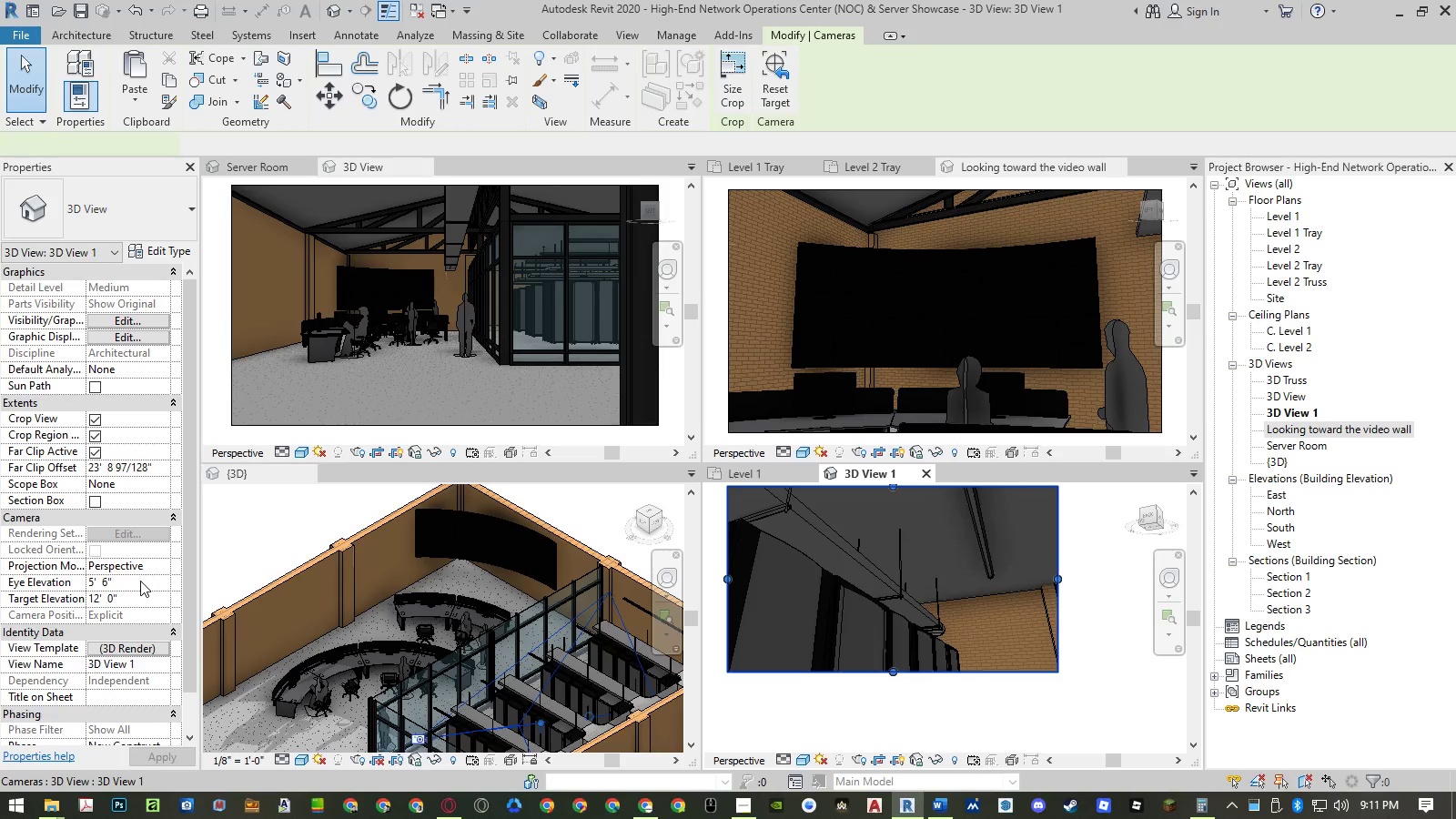 
left_click([140, 581])
 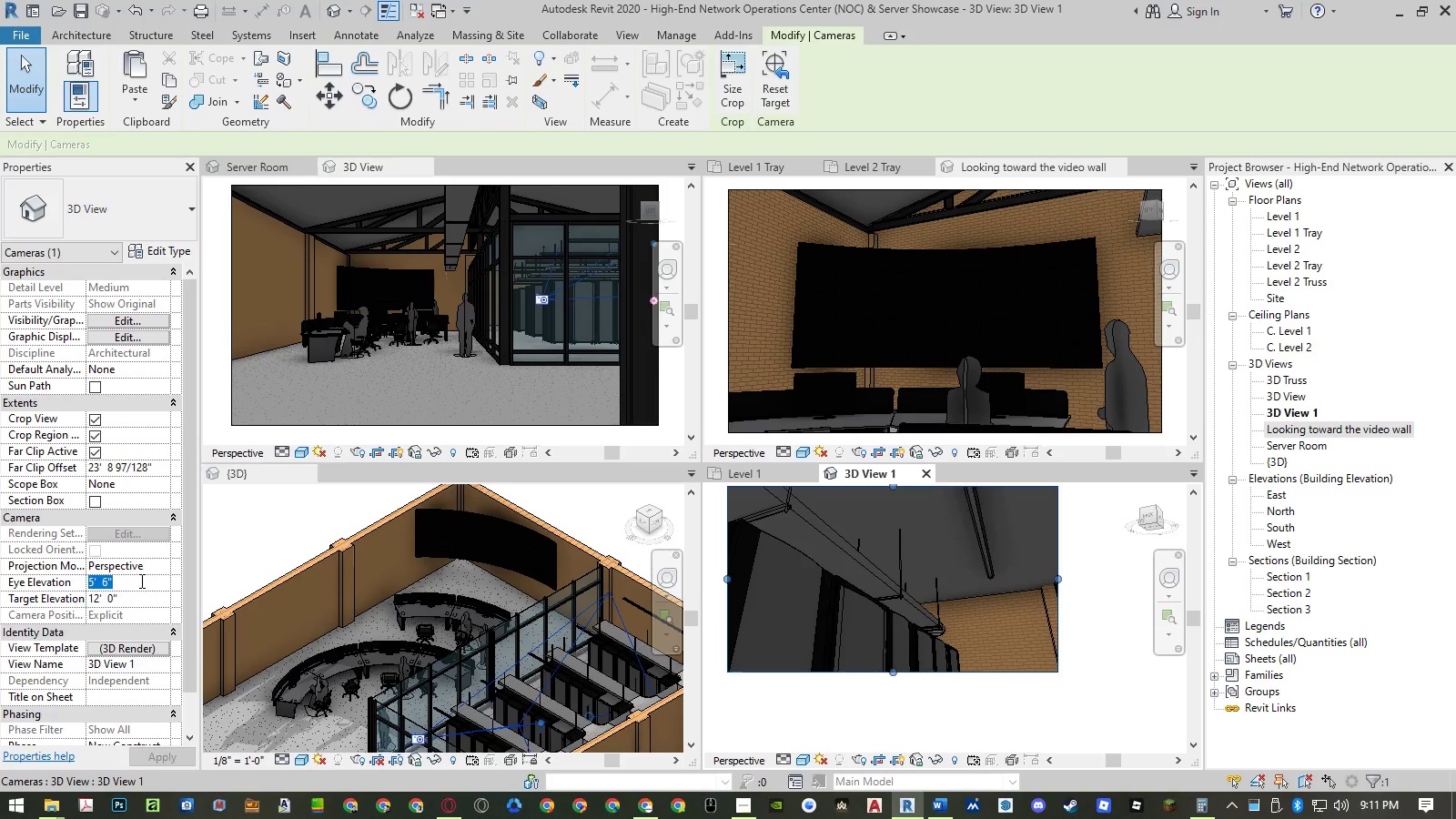 
key(Numpad4)
 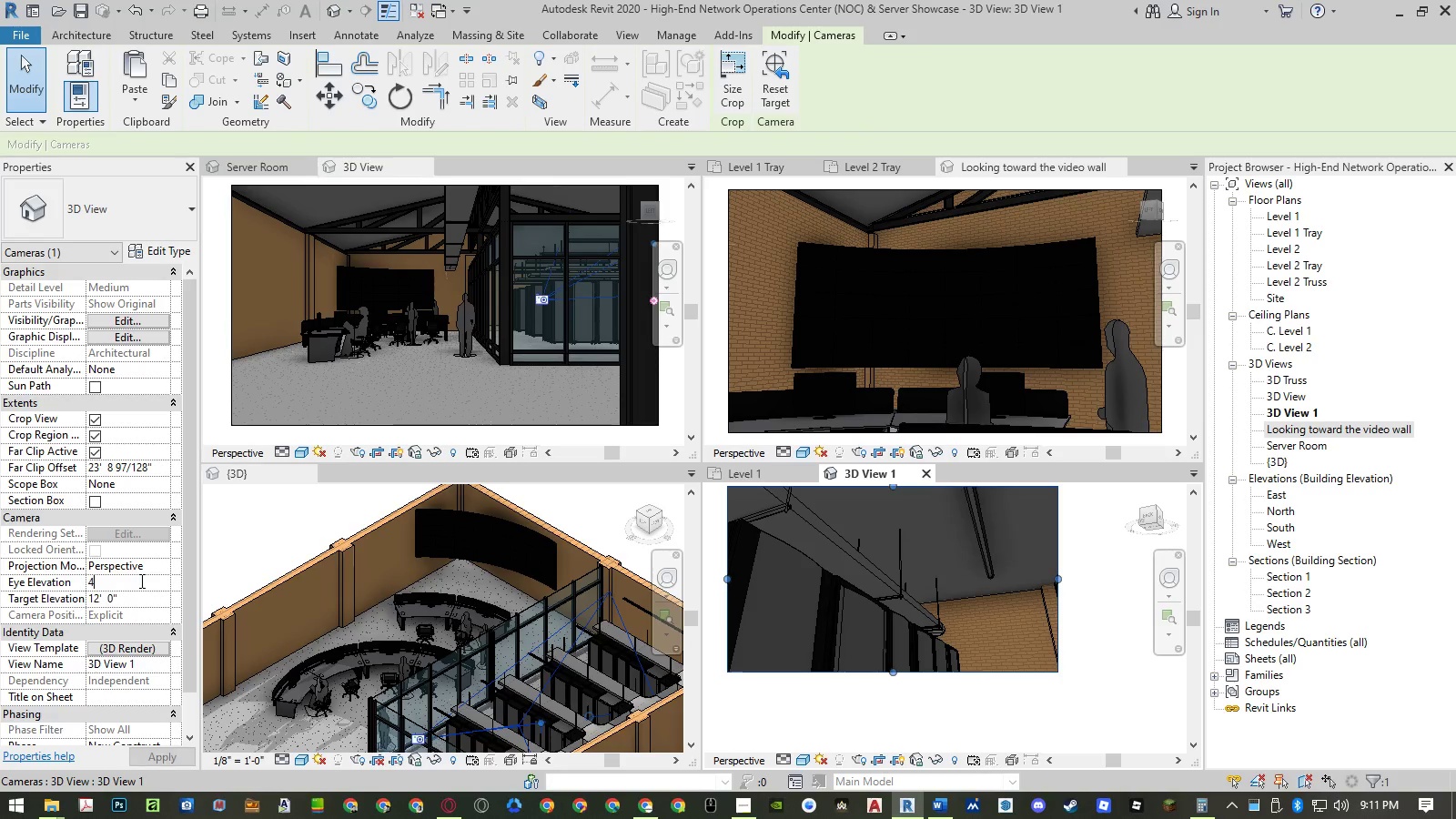 
key(NumpadEnter)
 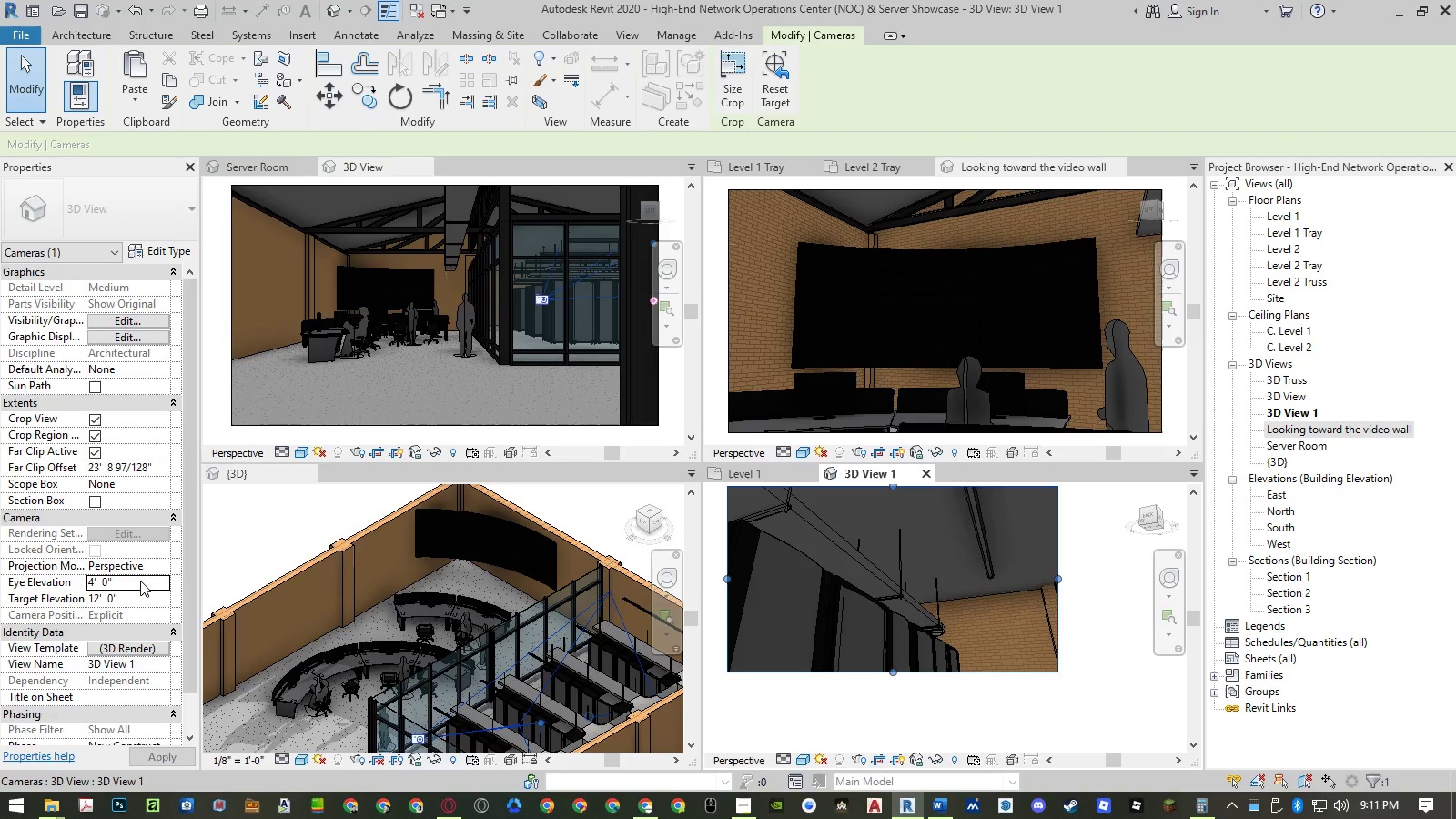 
key(NumpadEnter)
 